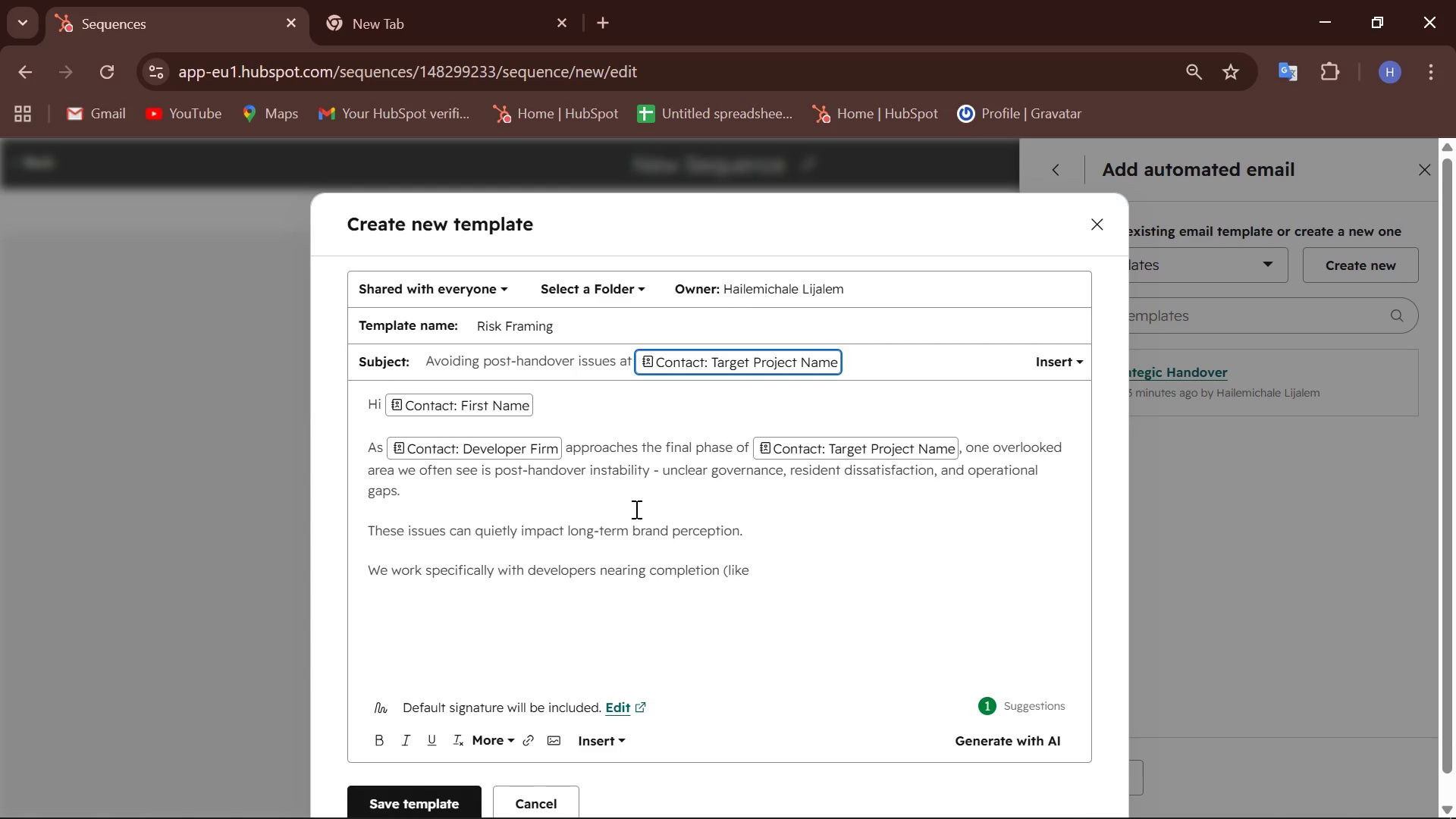 
wait(6.36)
 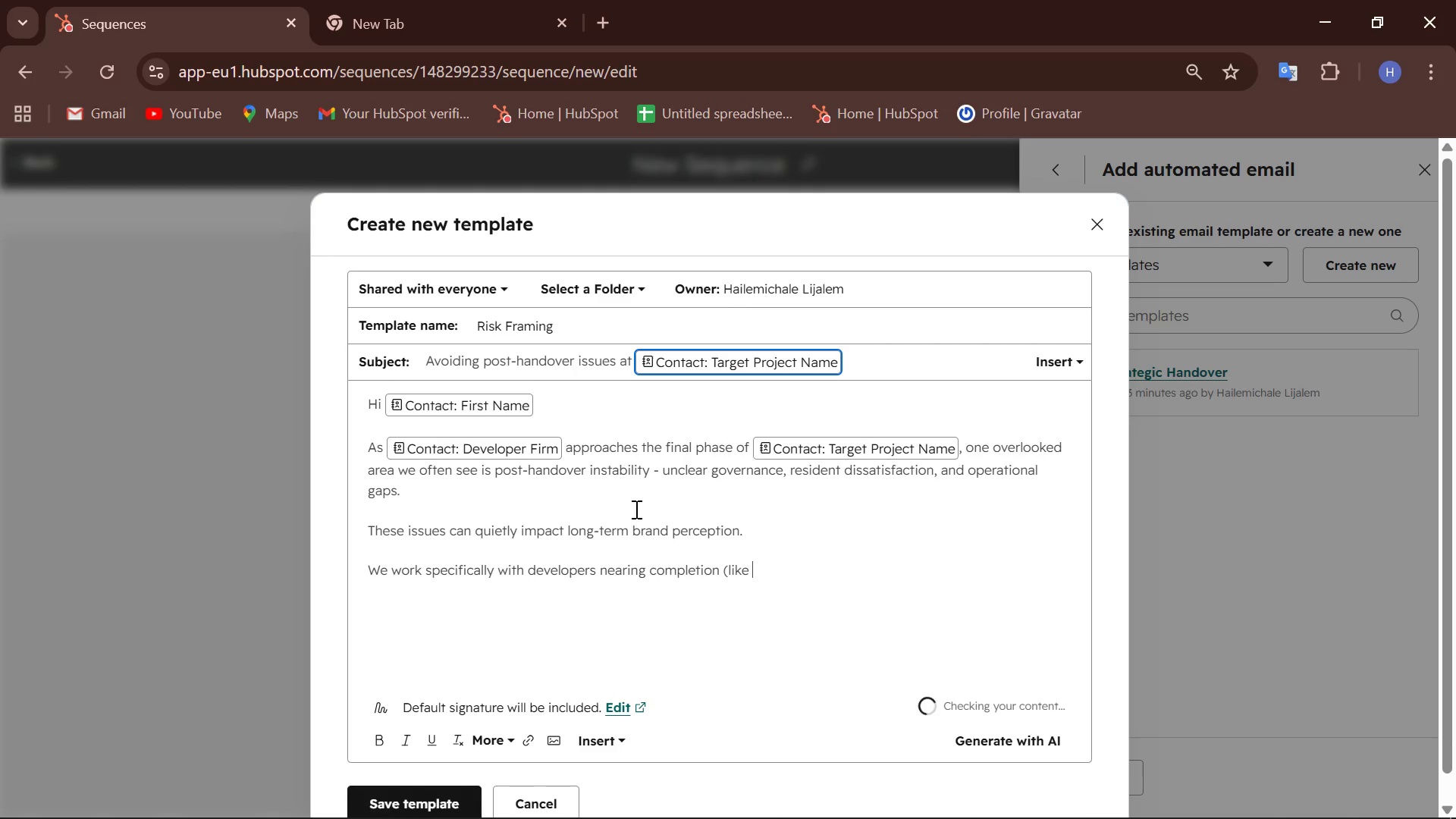 
type(your timeline i)
 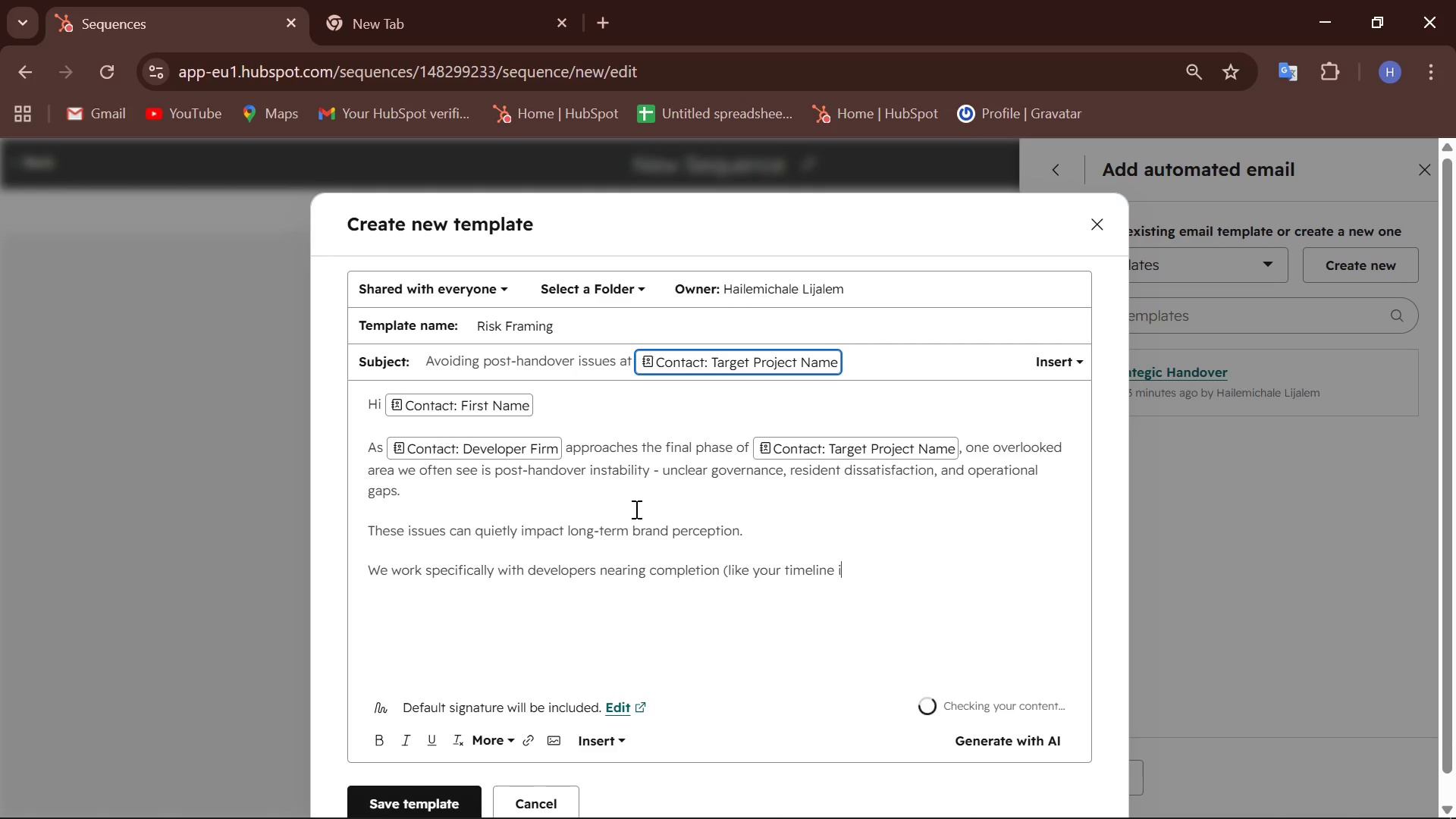 
key(ArrowRight)
 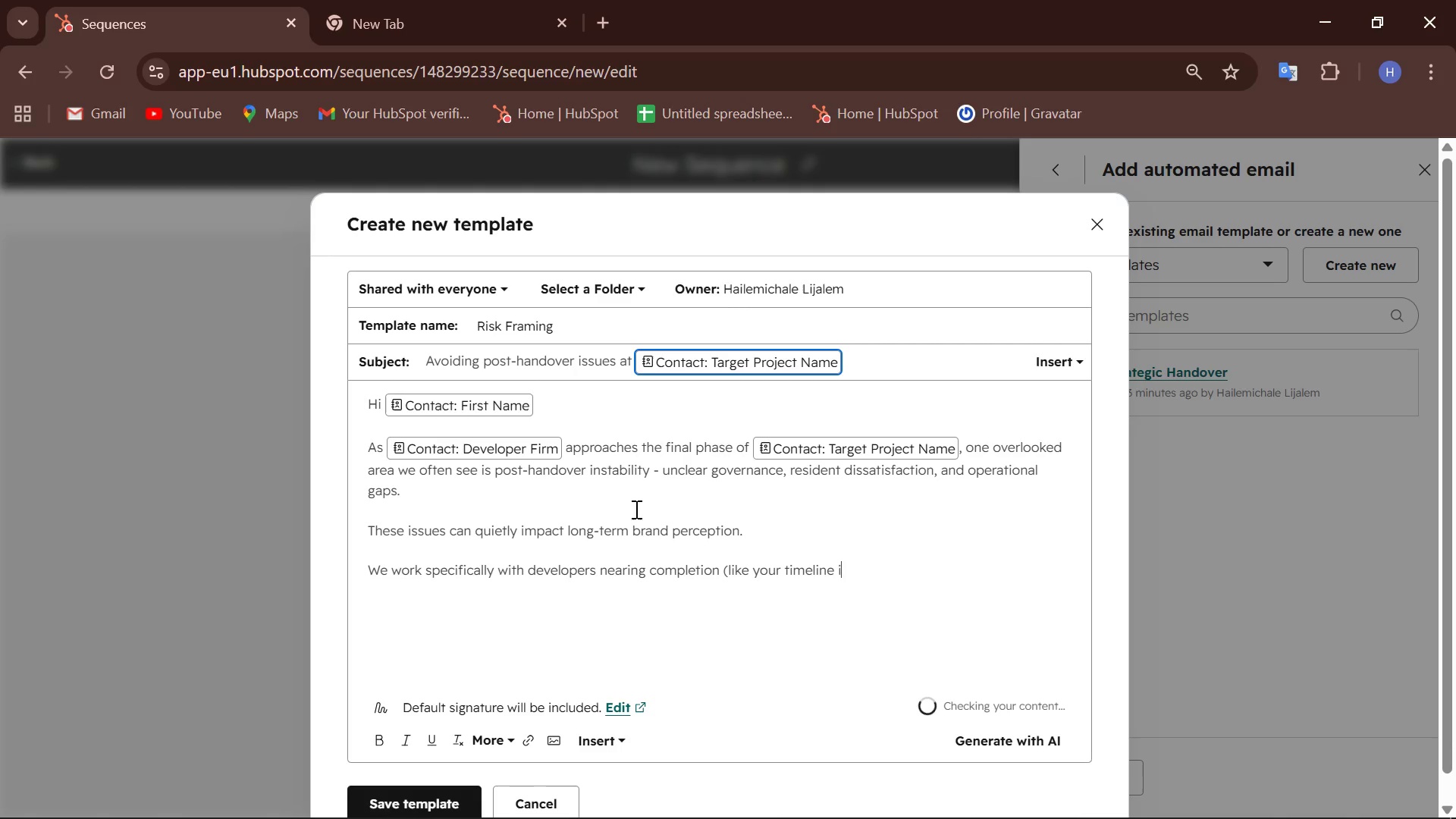 
key(N)
 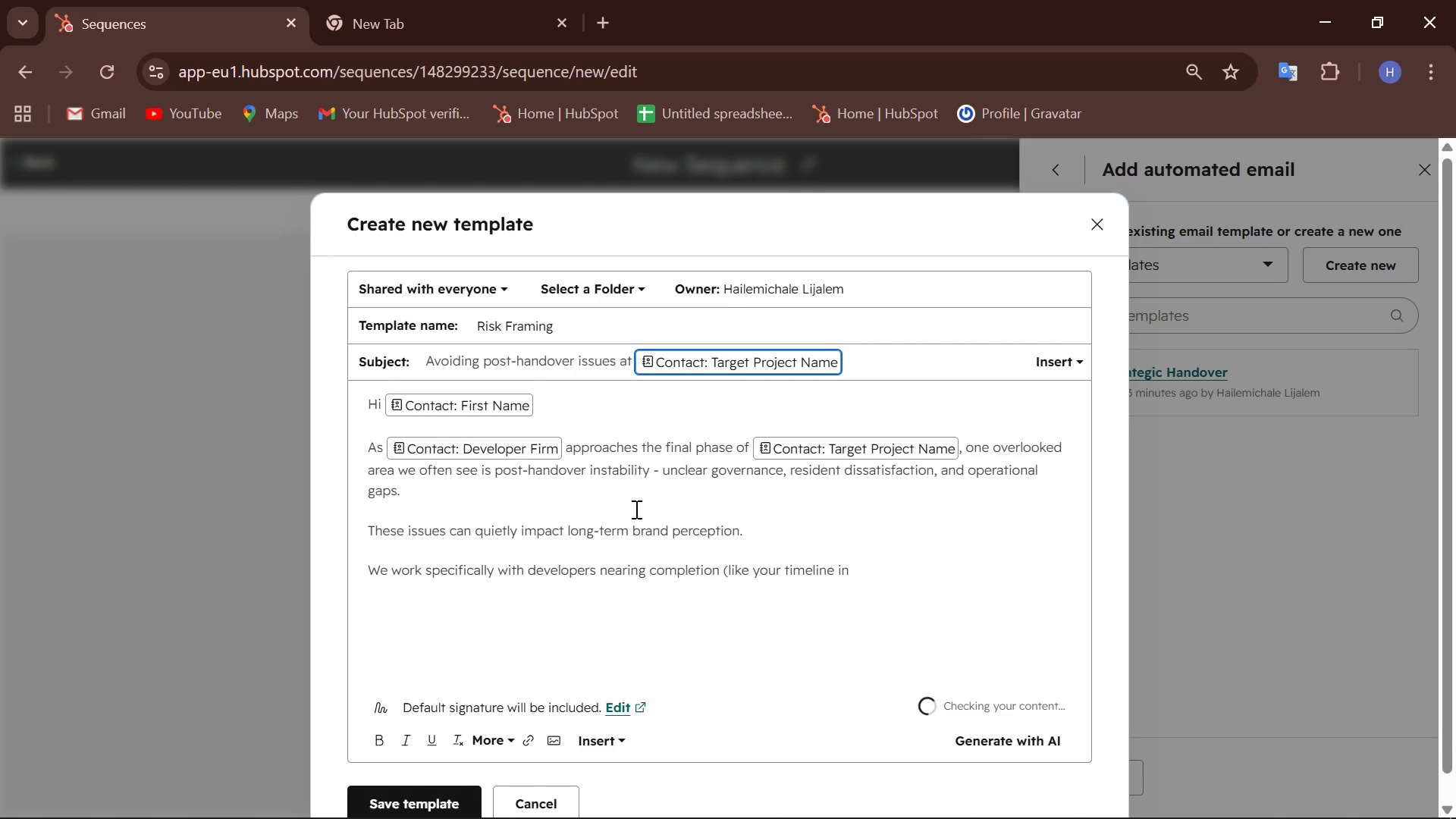 
key(Space)
 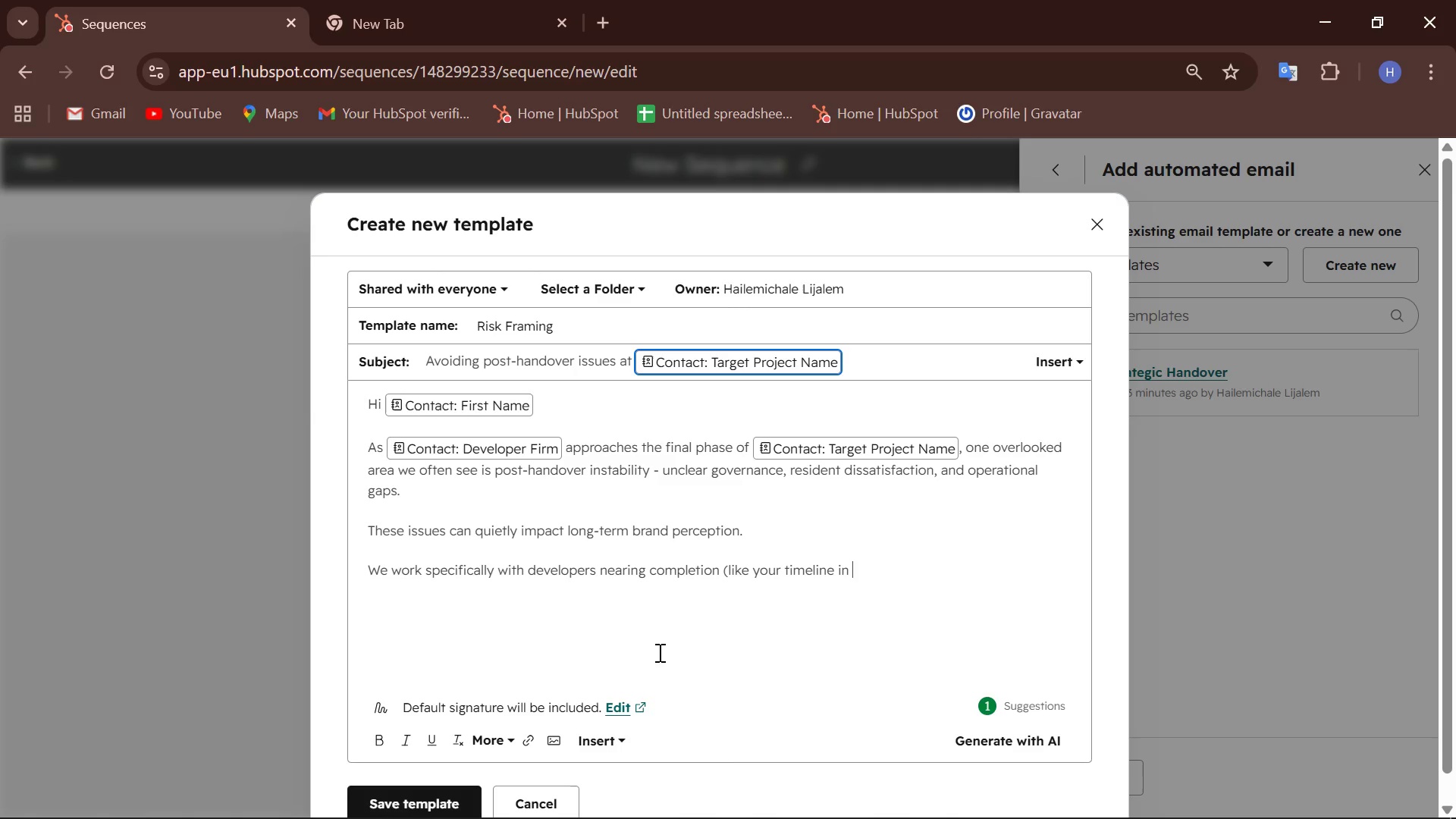 
left_click([610, 739])
 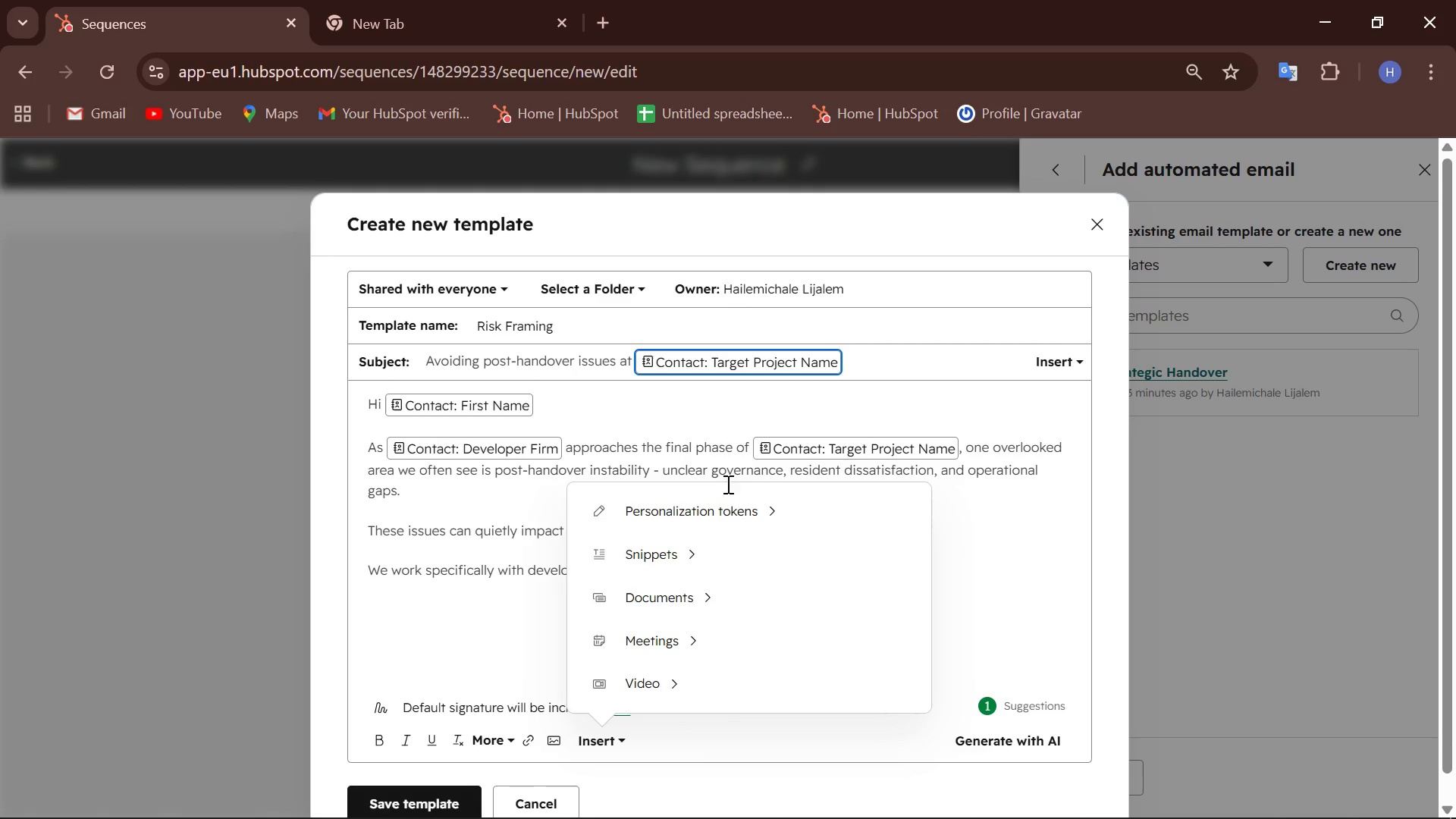 
left_click([733, 521])
 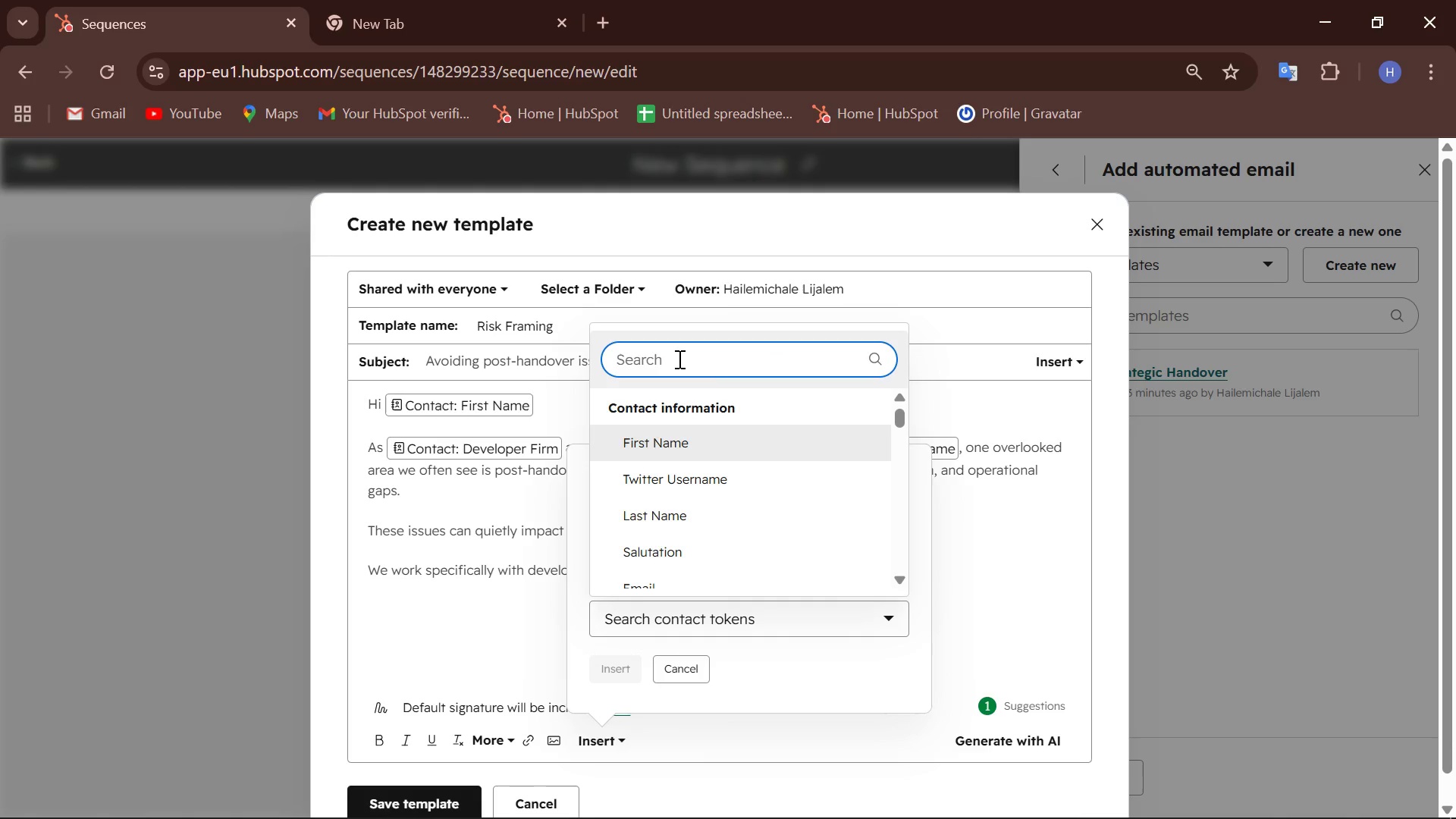 
type(ex)
 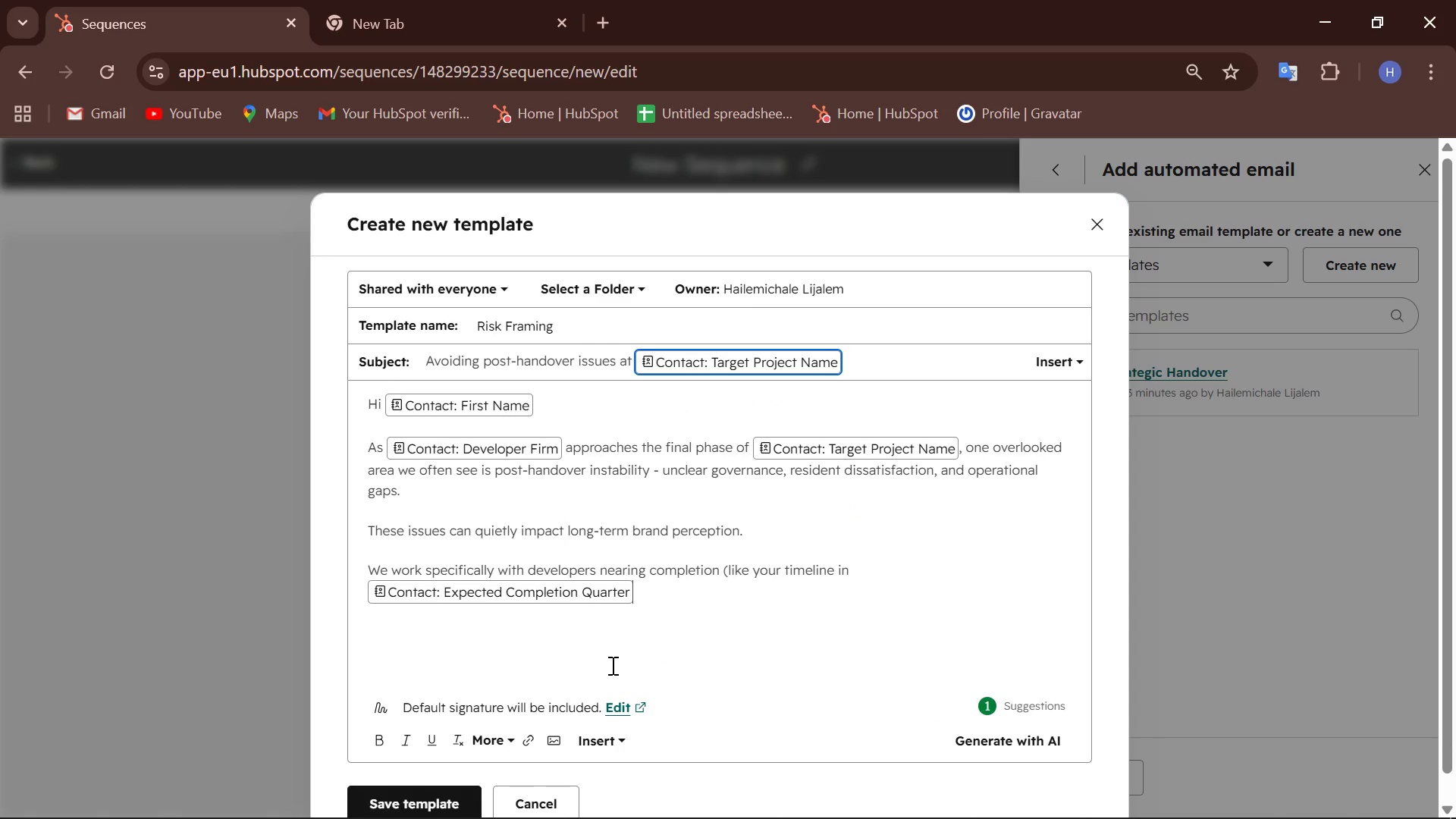 
wait(5.48)
 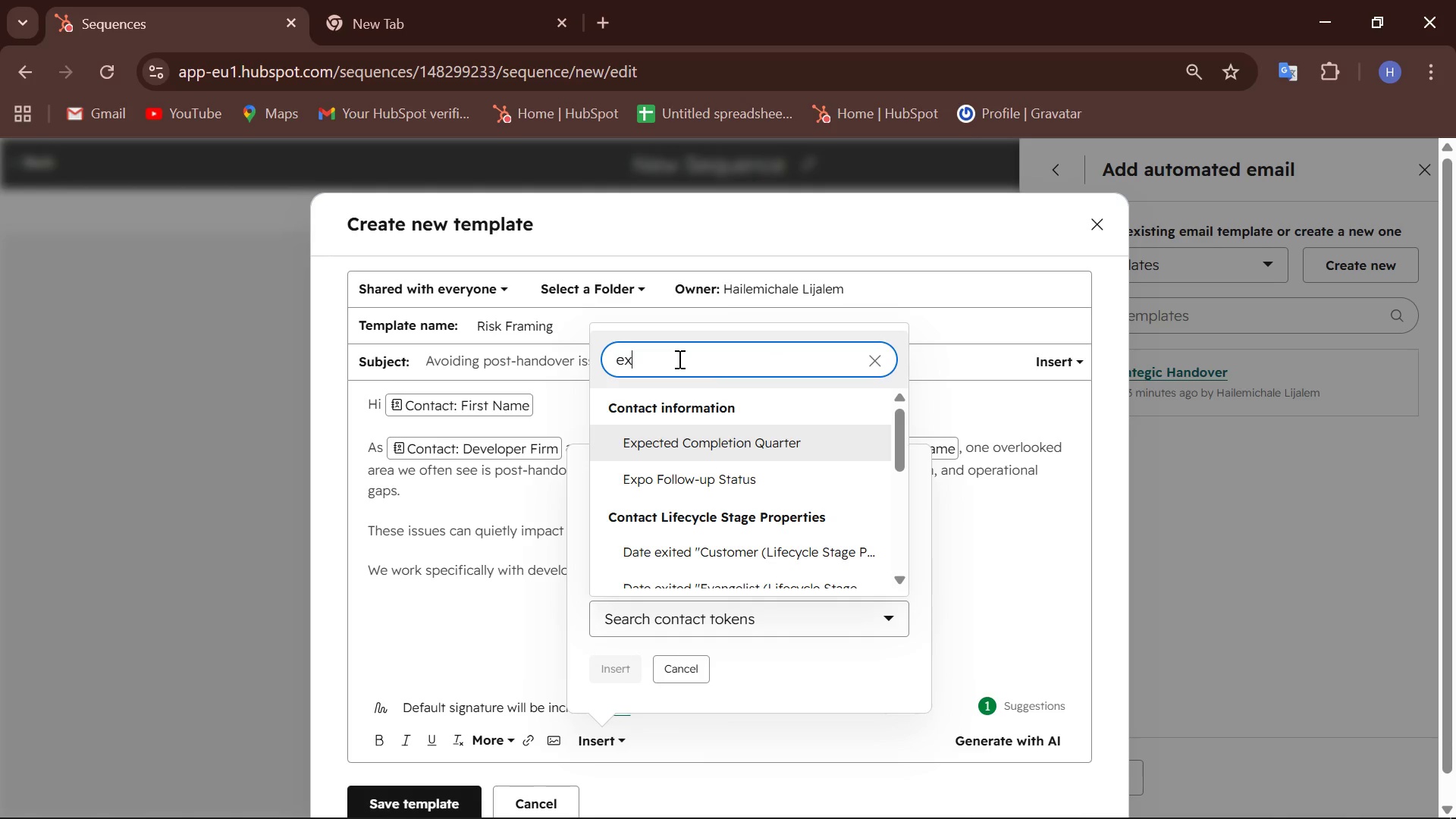 
left_click_drag(start_coordinate=[495, 598], to_coordinate=[985, 579])
 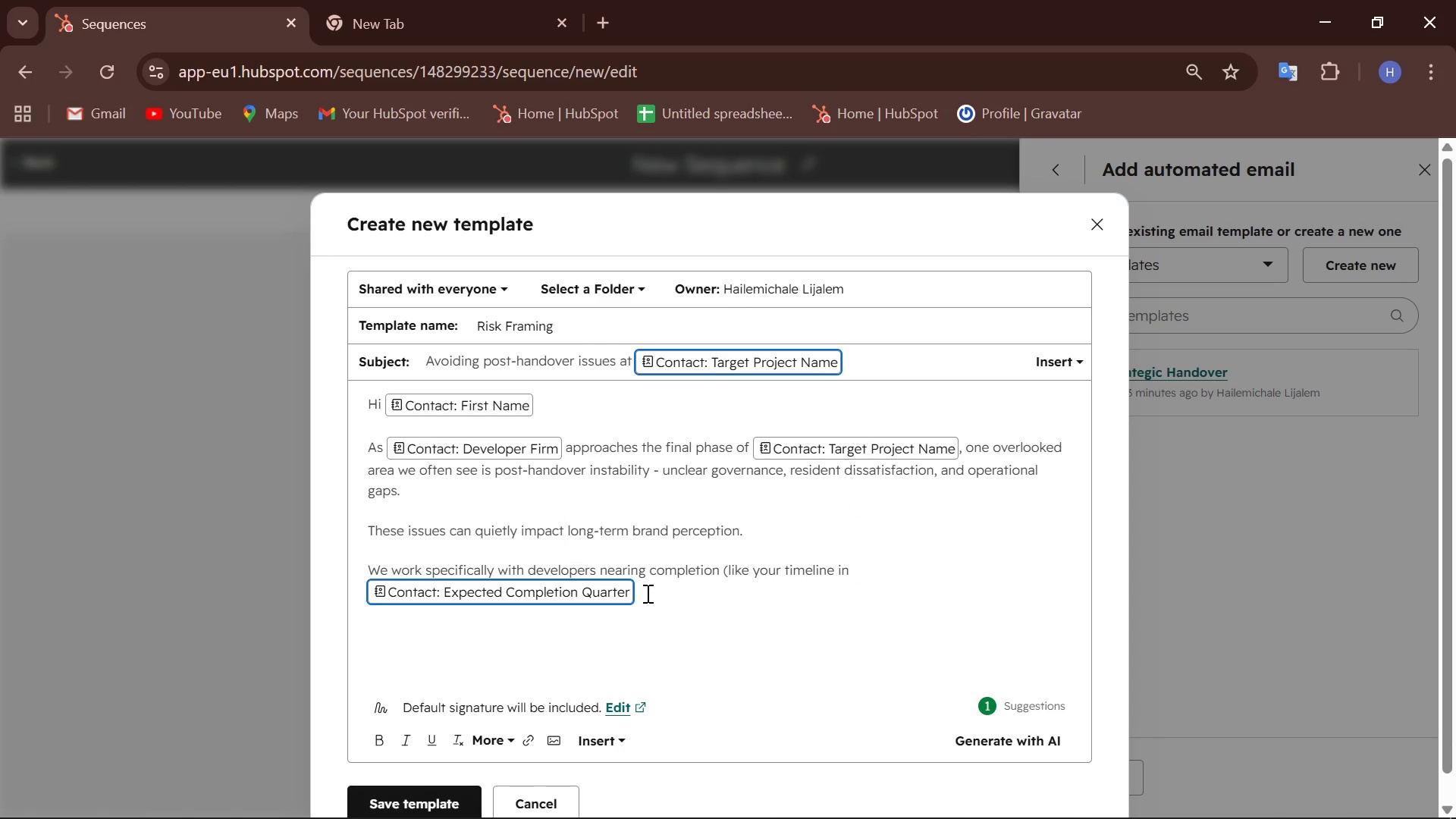 
left_click([646, 593])
 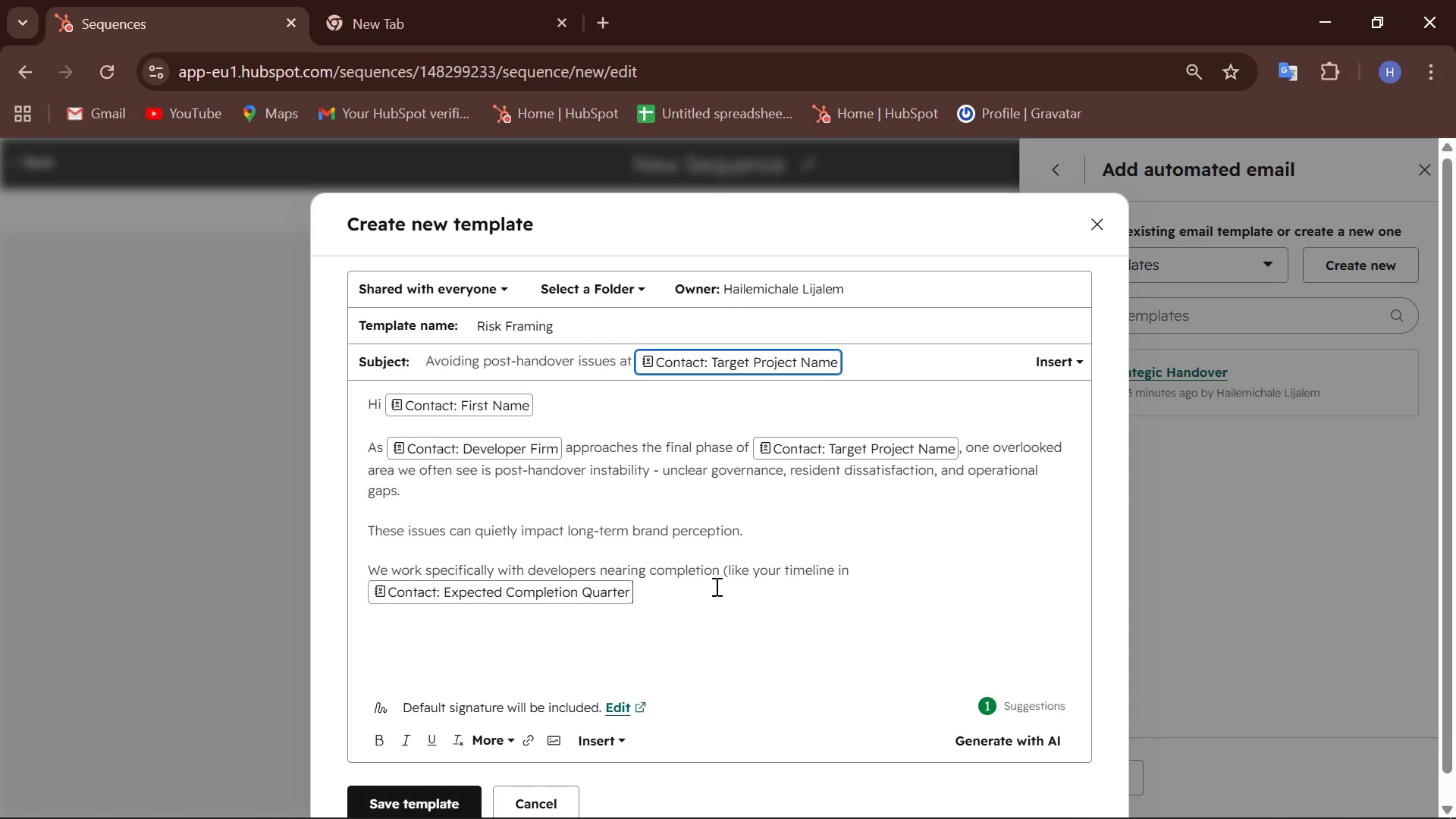 
type() to ensure:)
 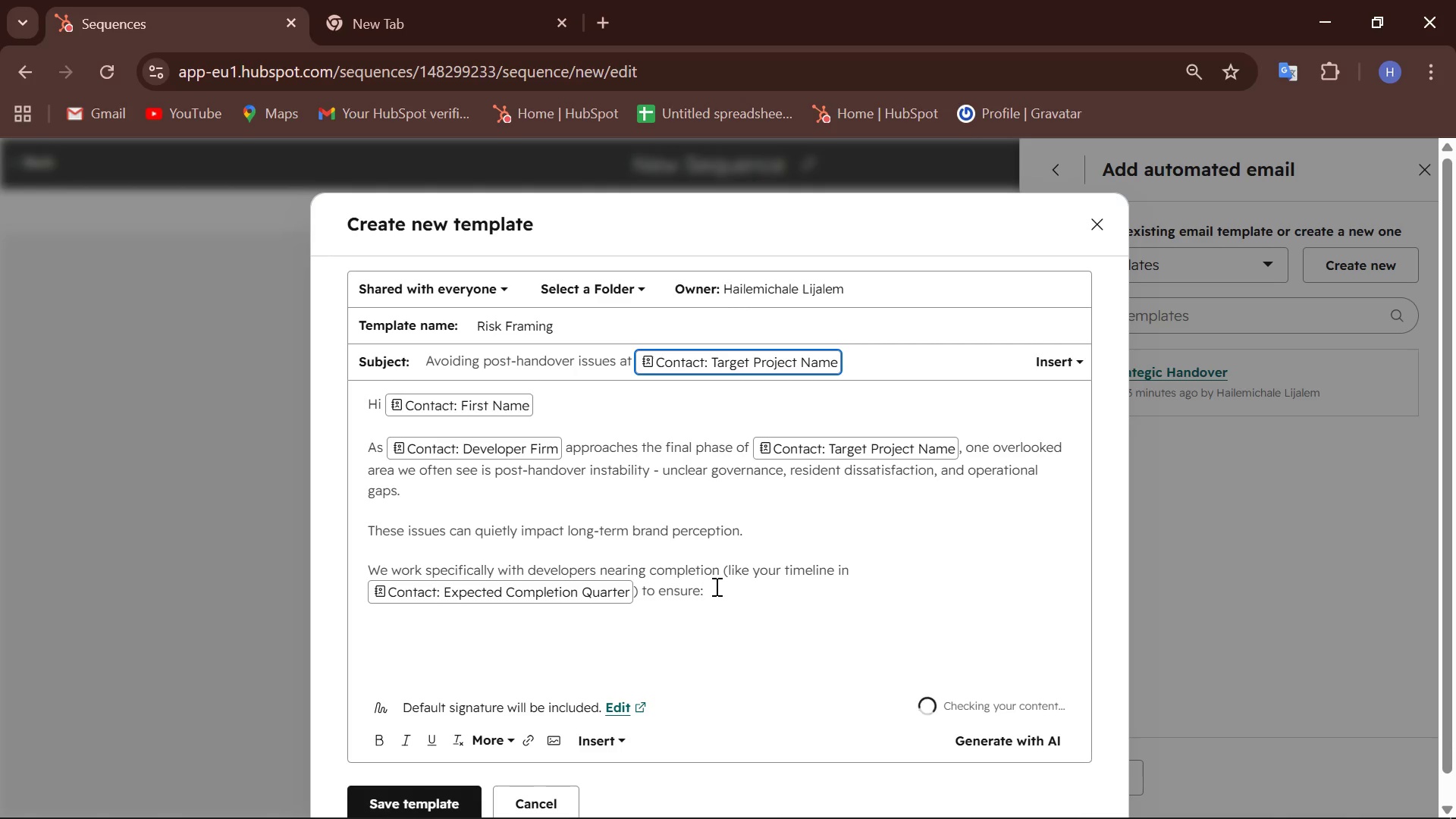 
key(Enter)
 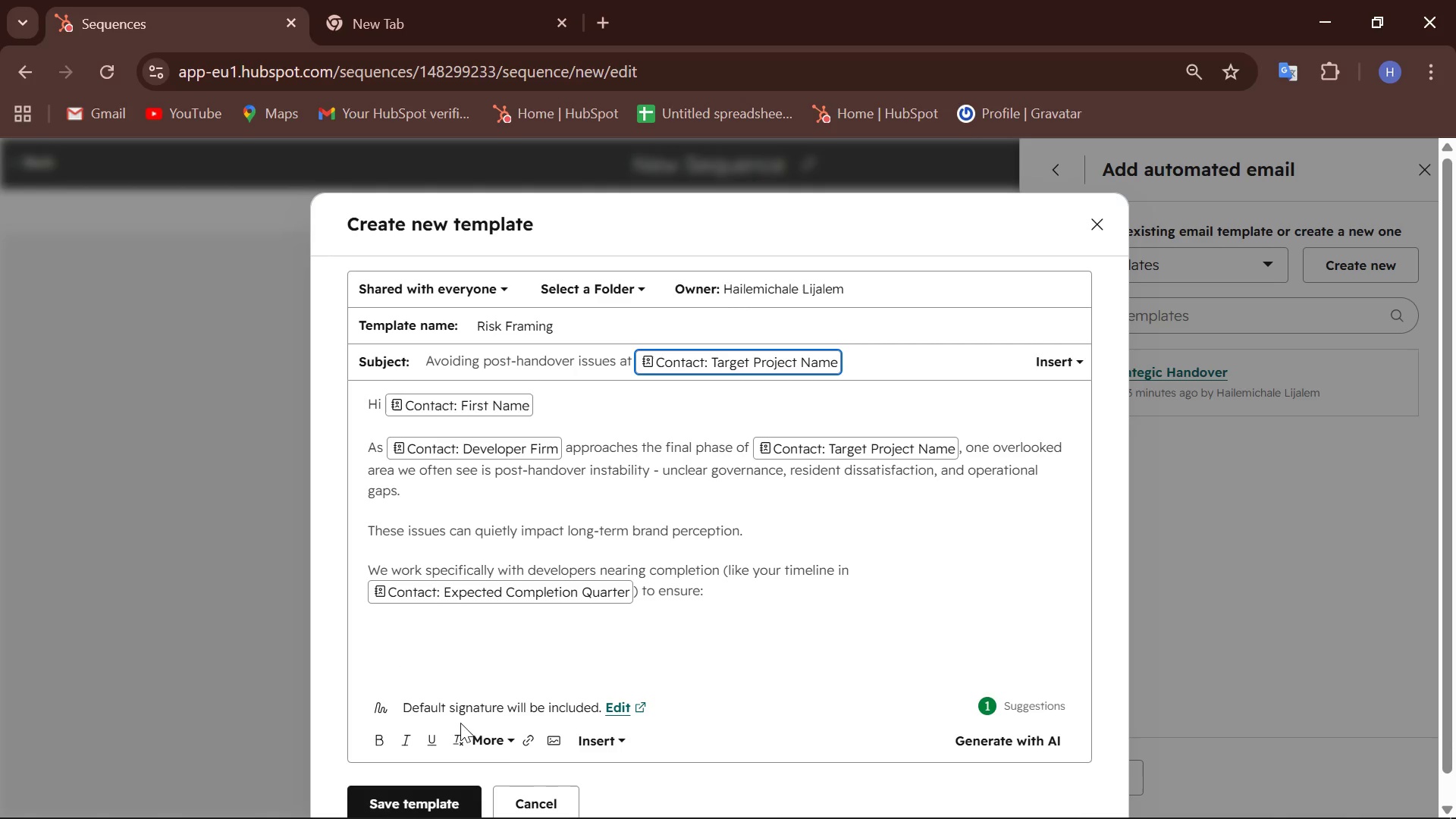 
left_click([505, 739])
 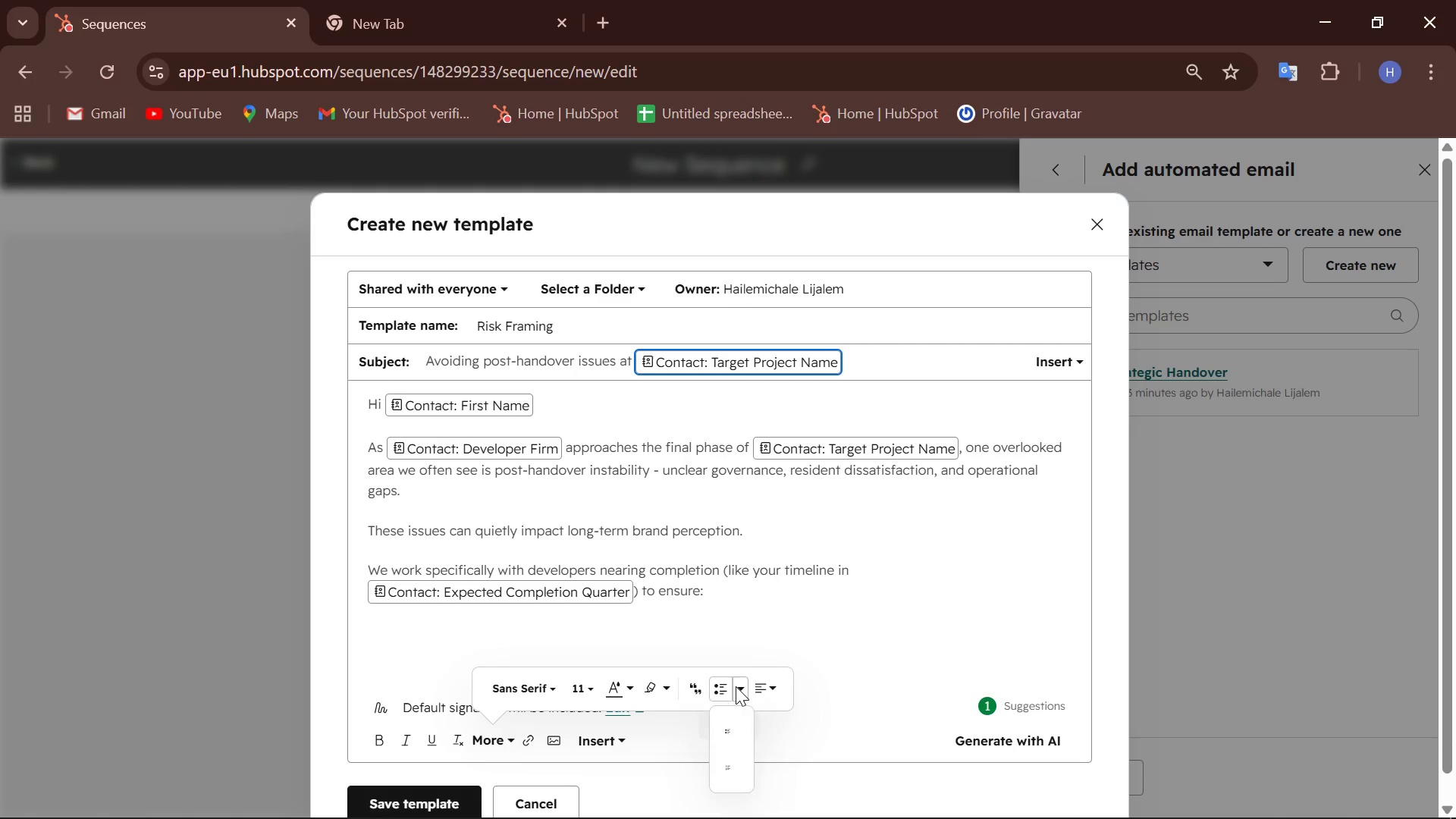 
left_click([726, 687])
 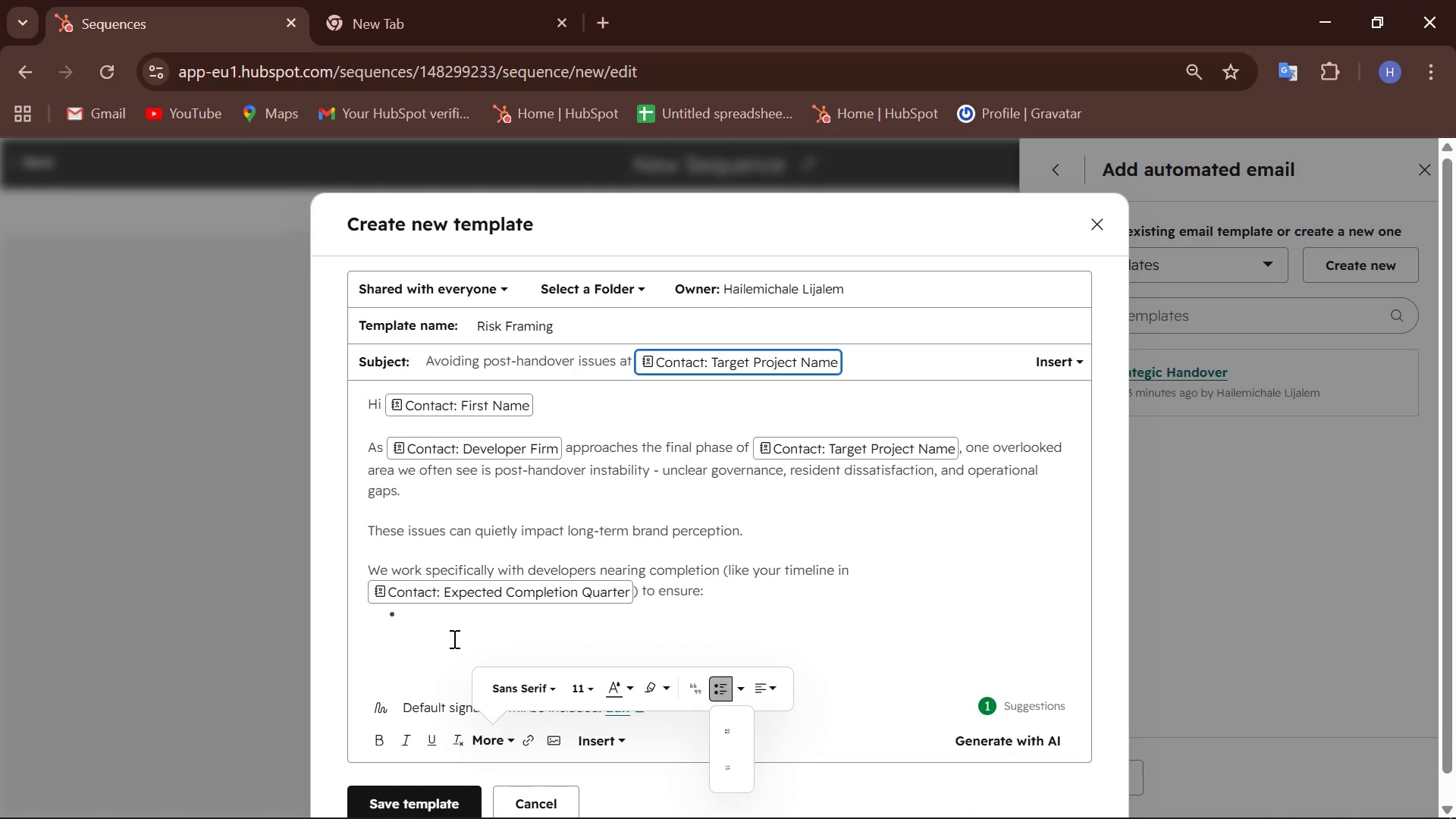 
left_click([446, 631])
 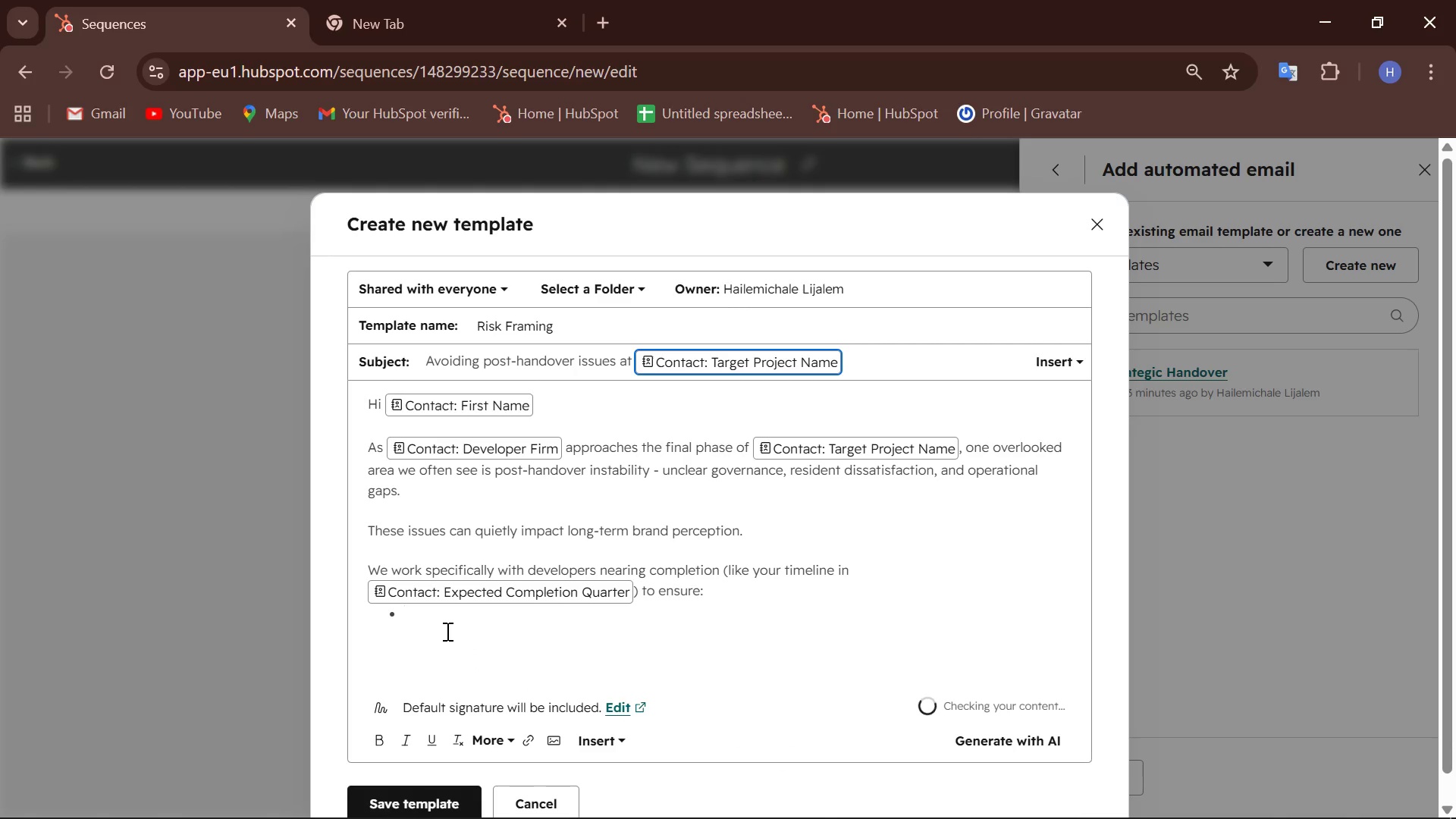 
type(Structured HOA formation)
 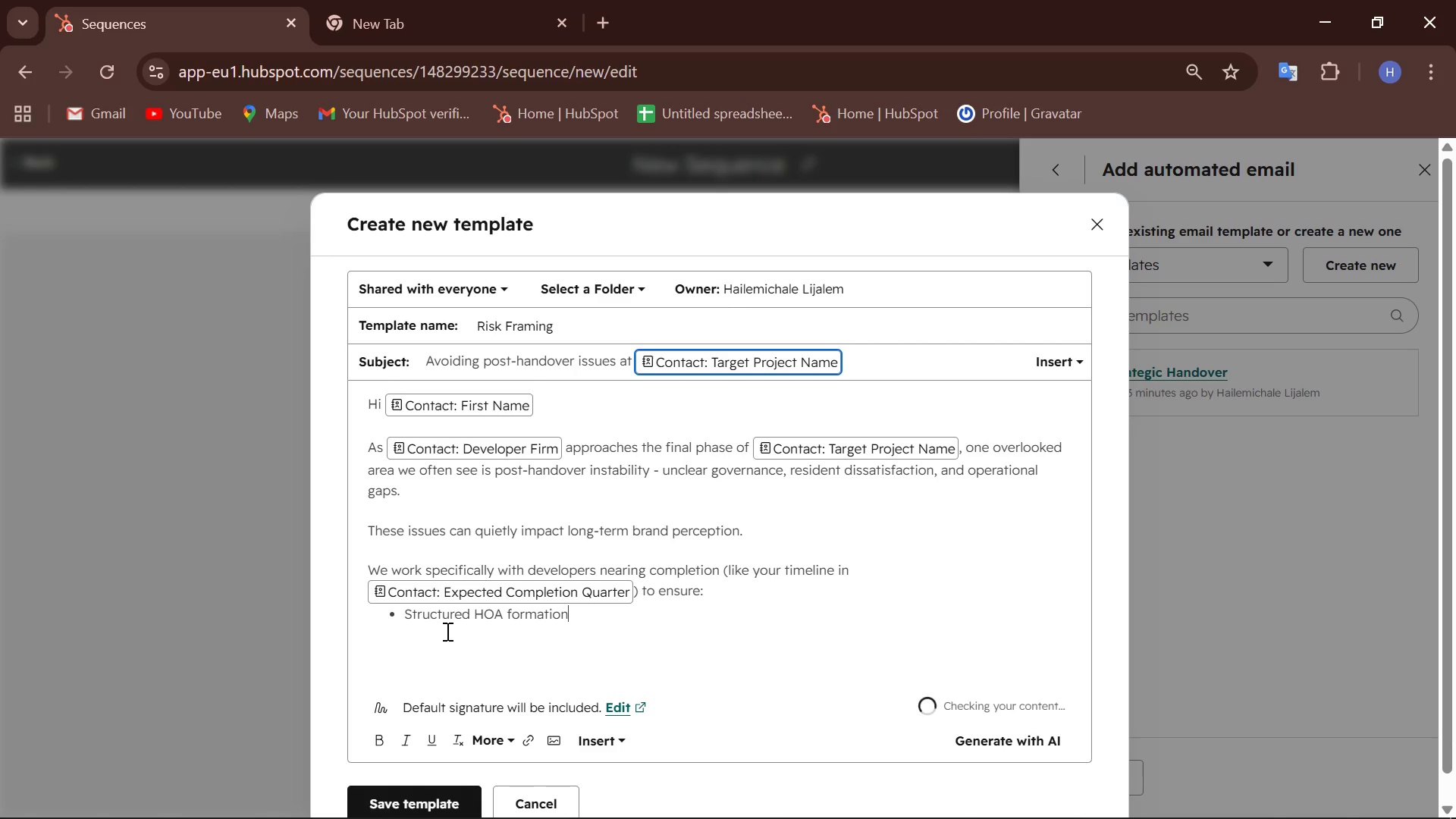 
key(Enter)
 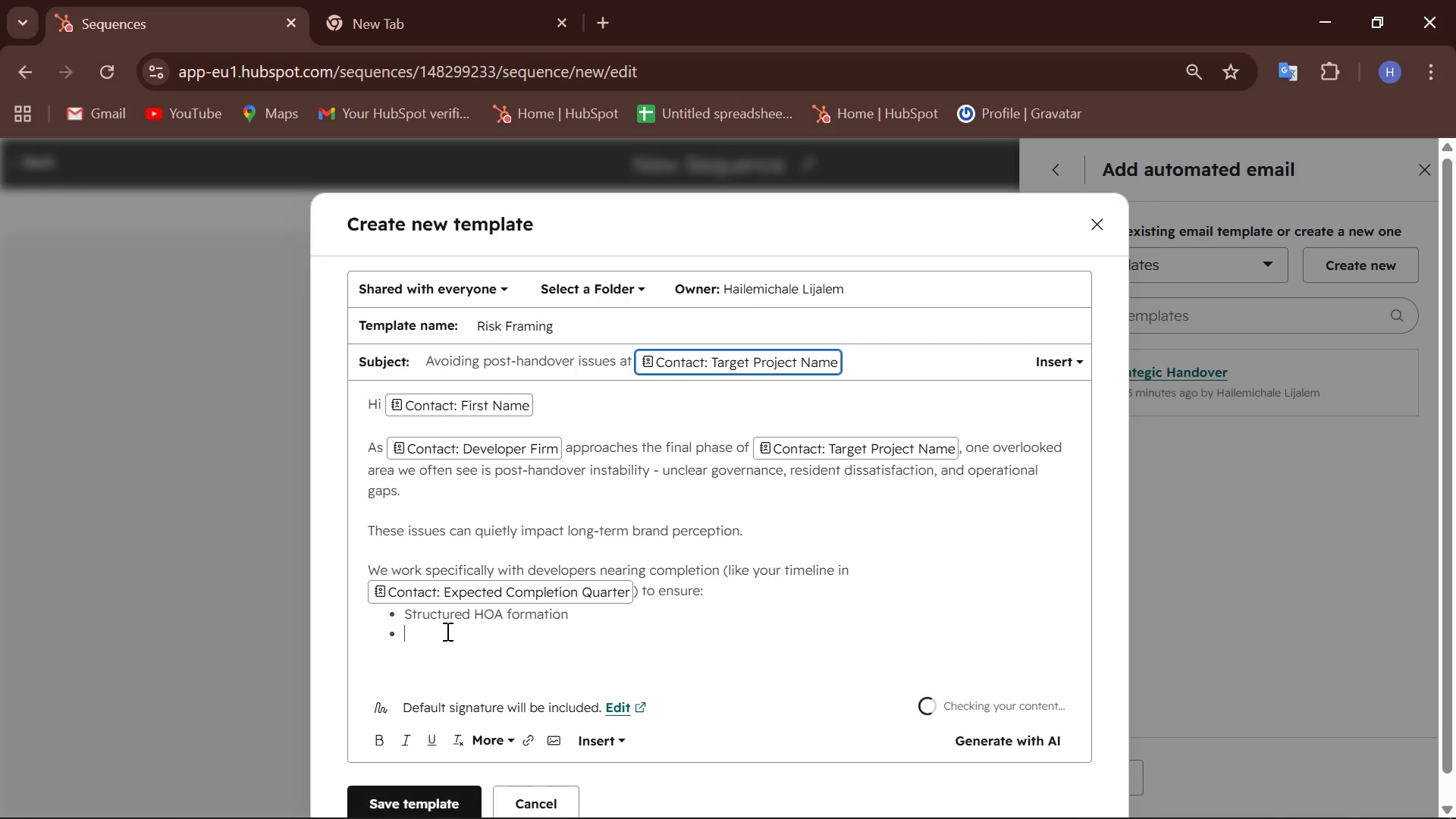 
type(Clead )
key(Backspace)
key(Backspace)
type(n financial and )
 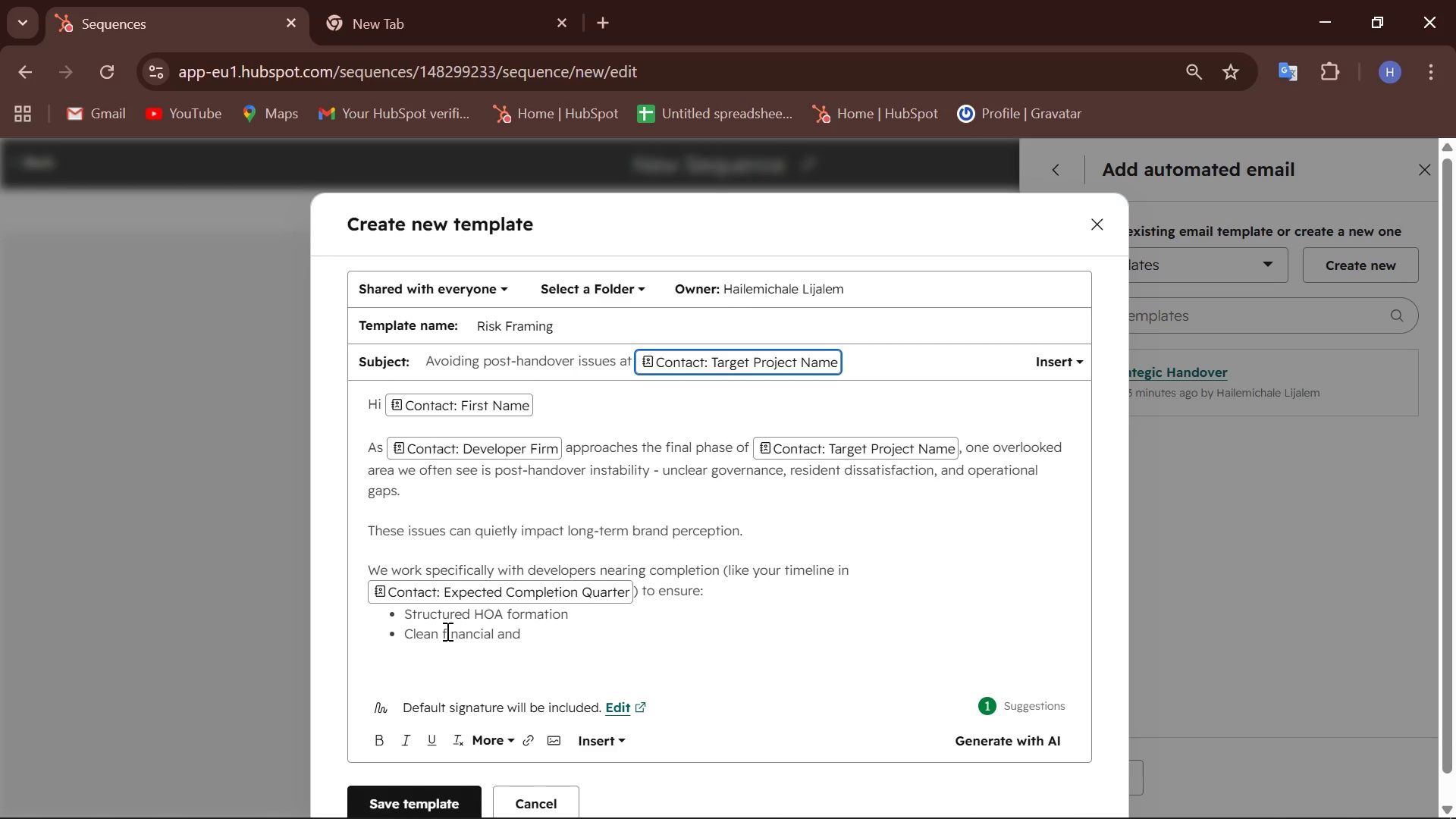 
wait(14.05)
 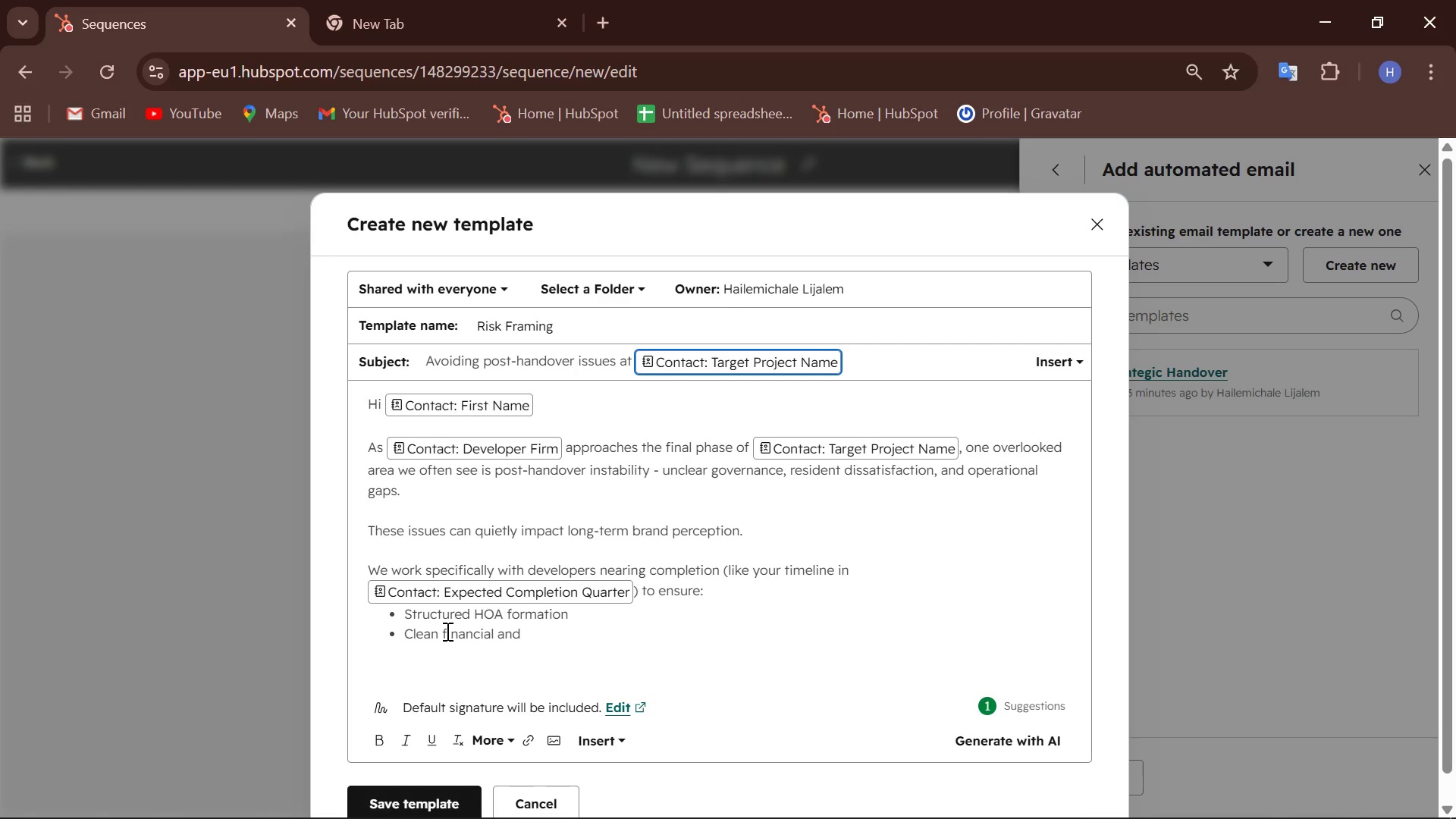 
type(operational handoff)
 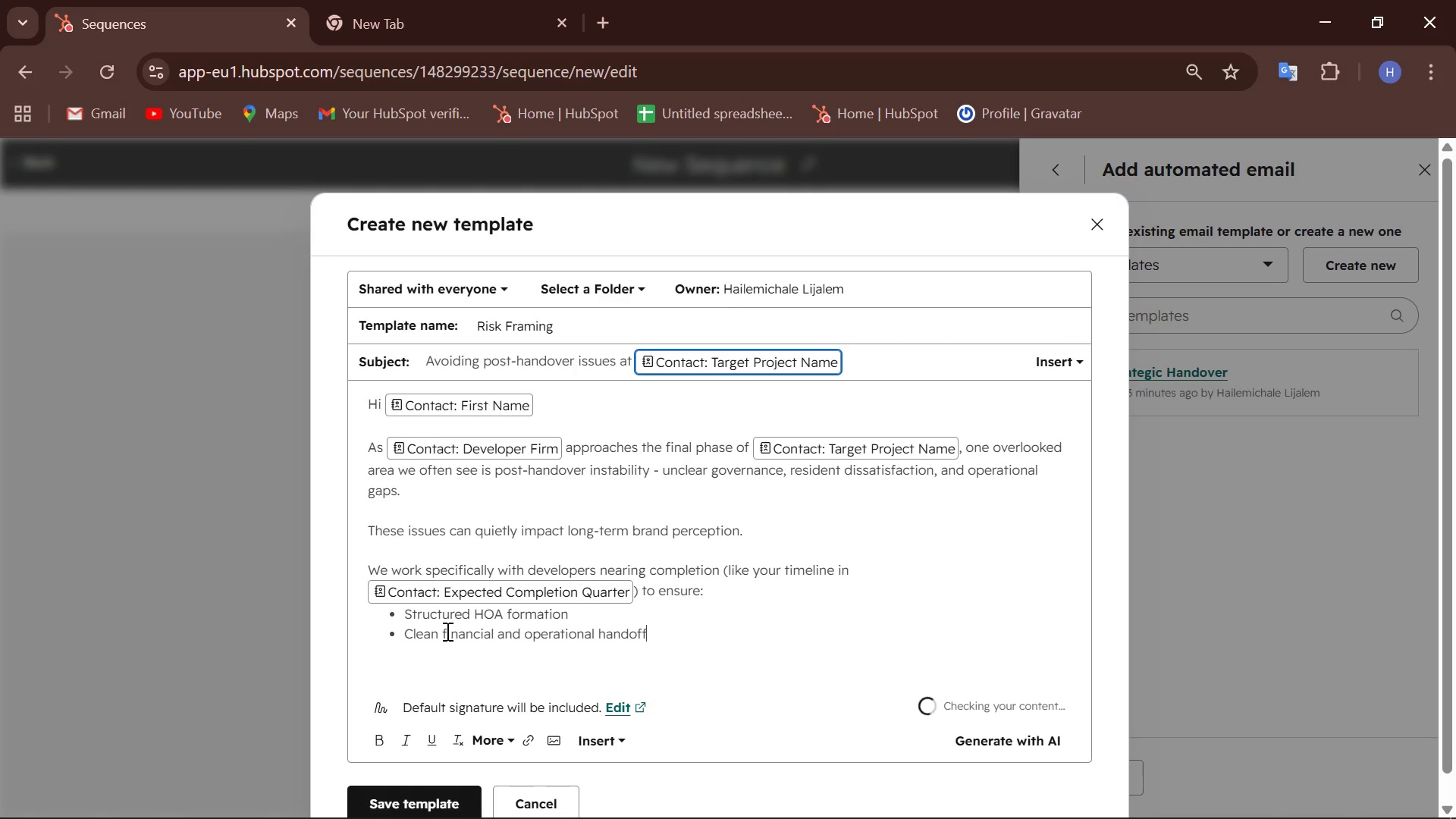 
key(Enter)
 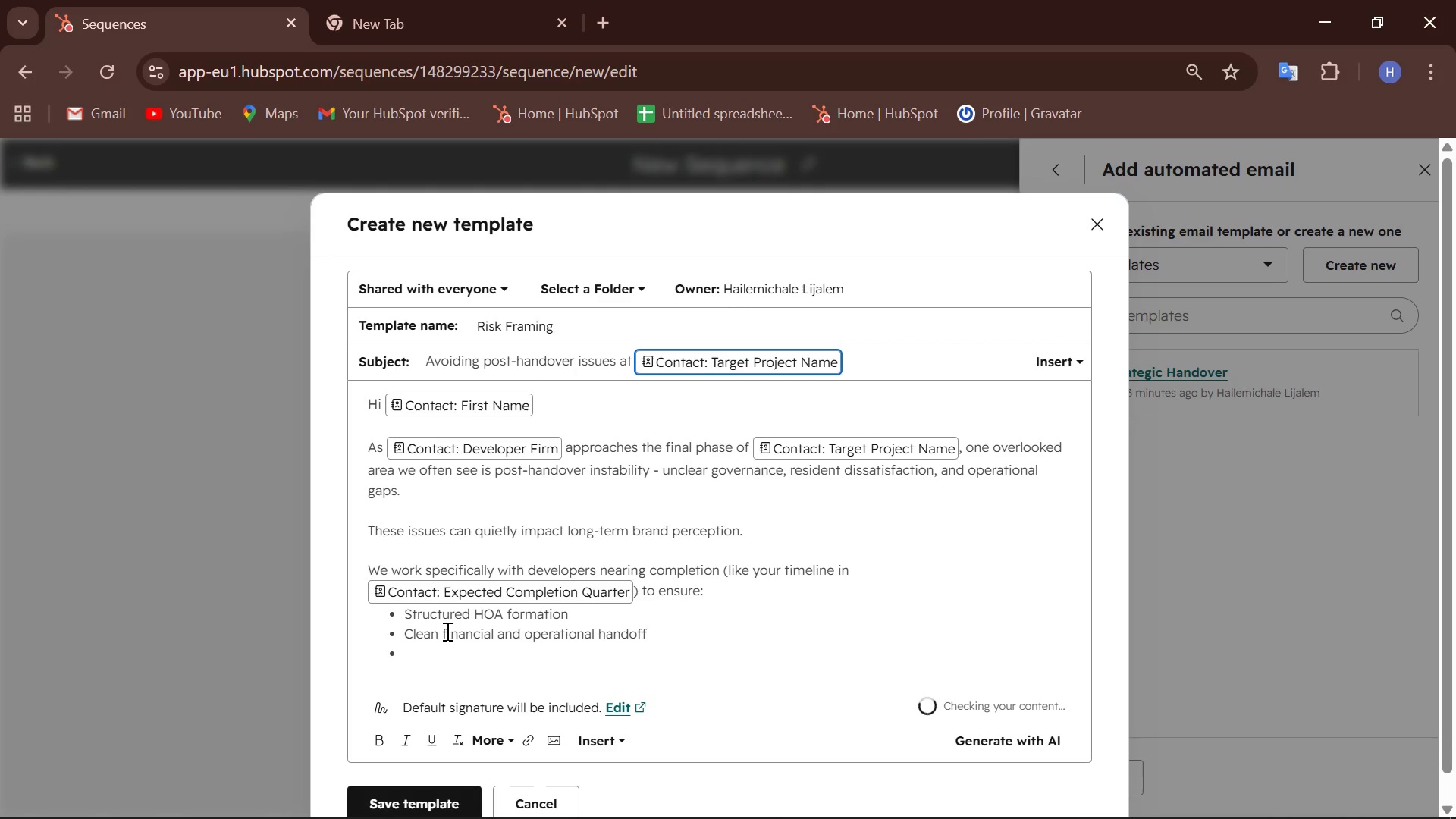 
type(po)
key(Backspace)
key(Backspace)
type(Positive resident onboarding)
 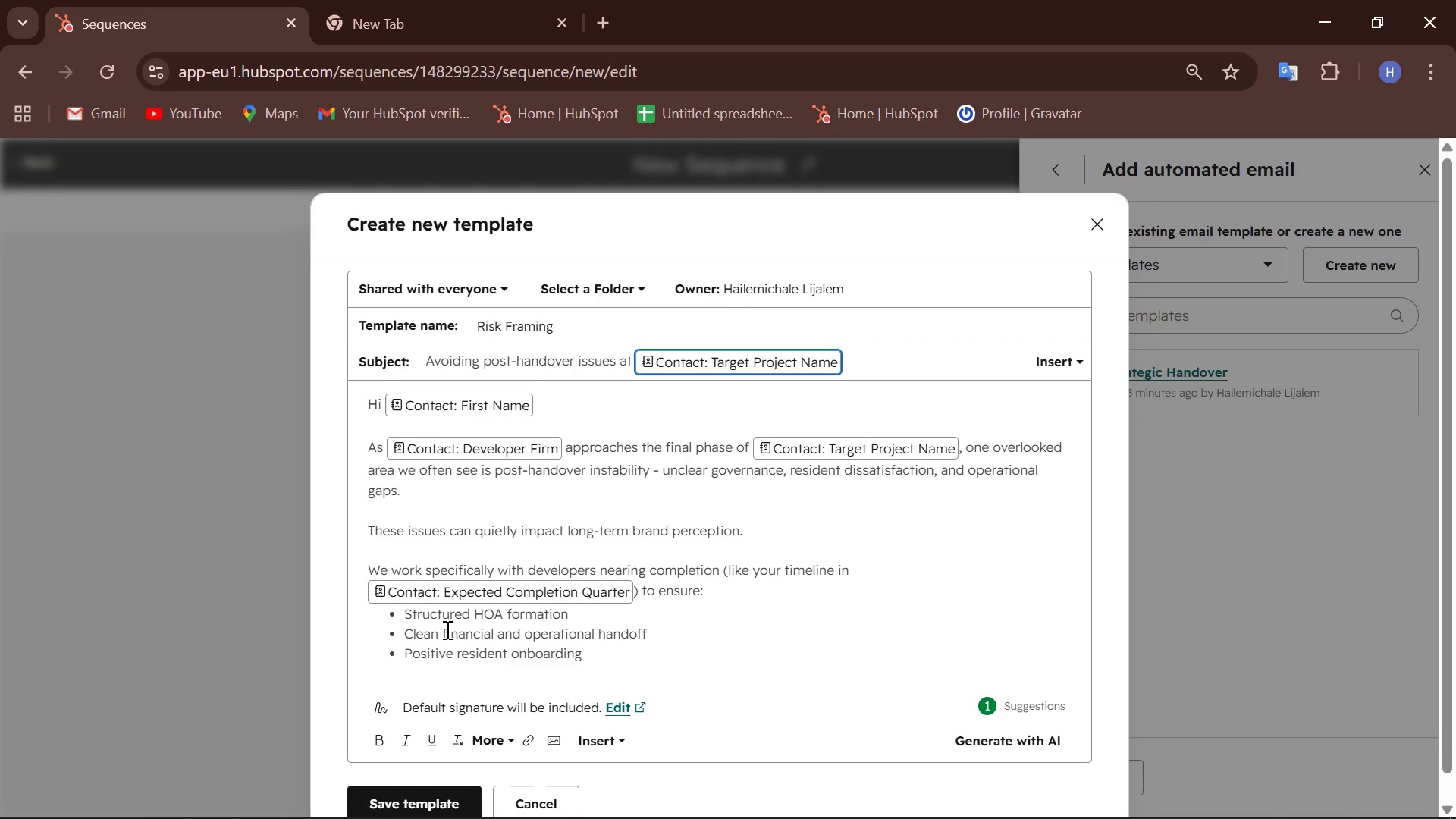 
wait(18.97)
 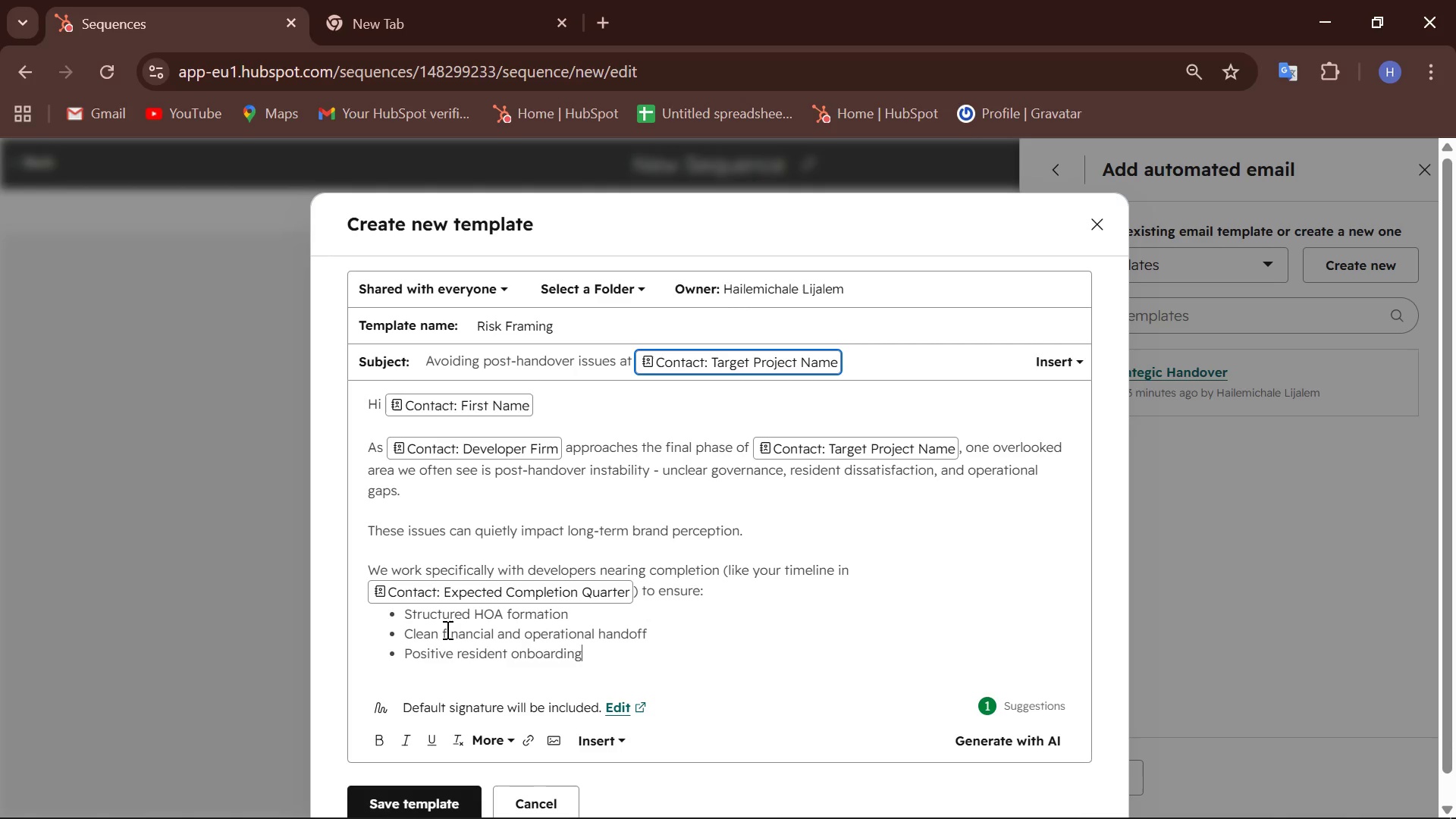 
key(Enter)
 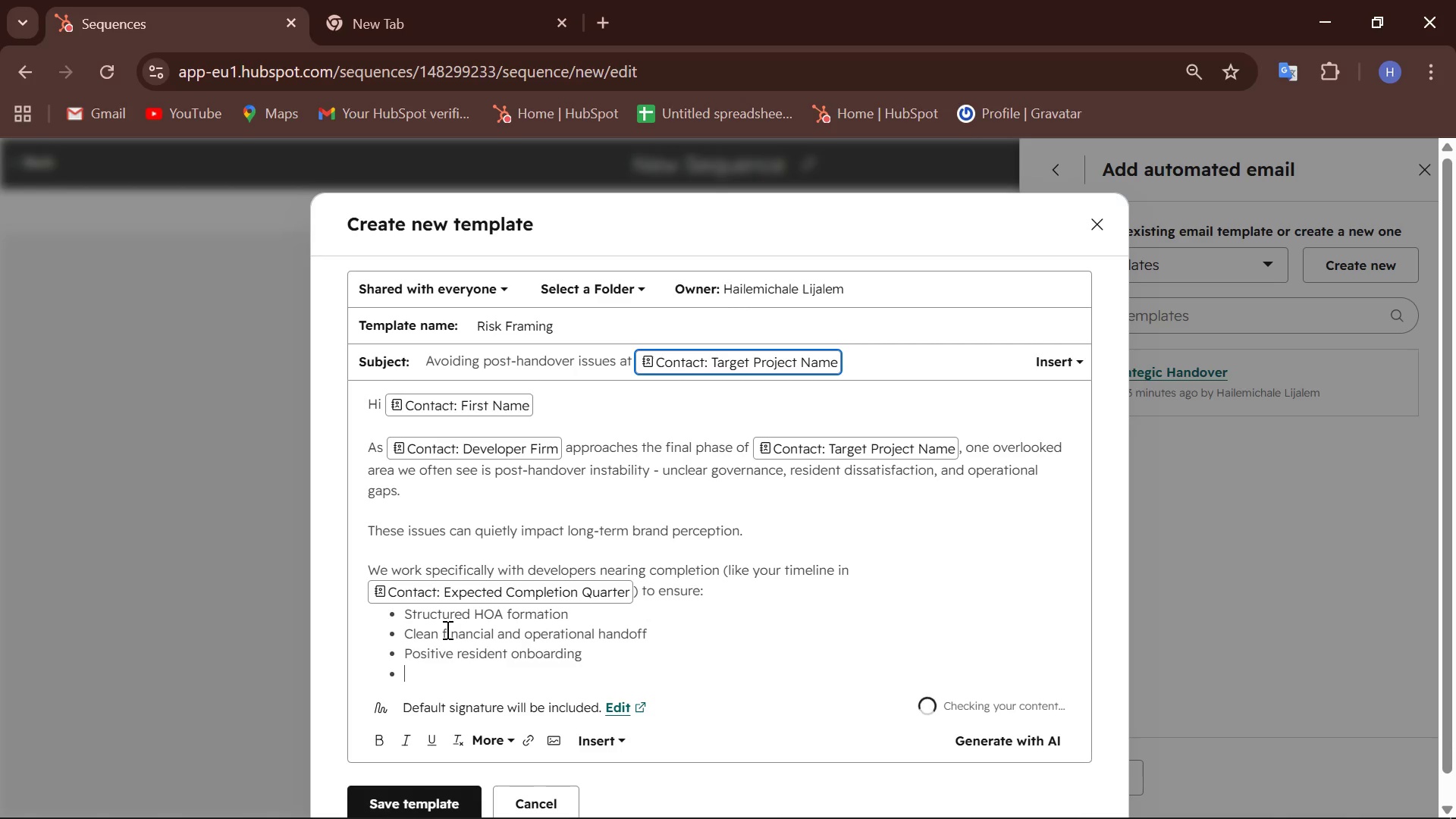 
key(Backspace)
 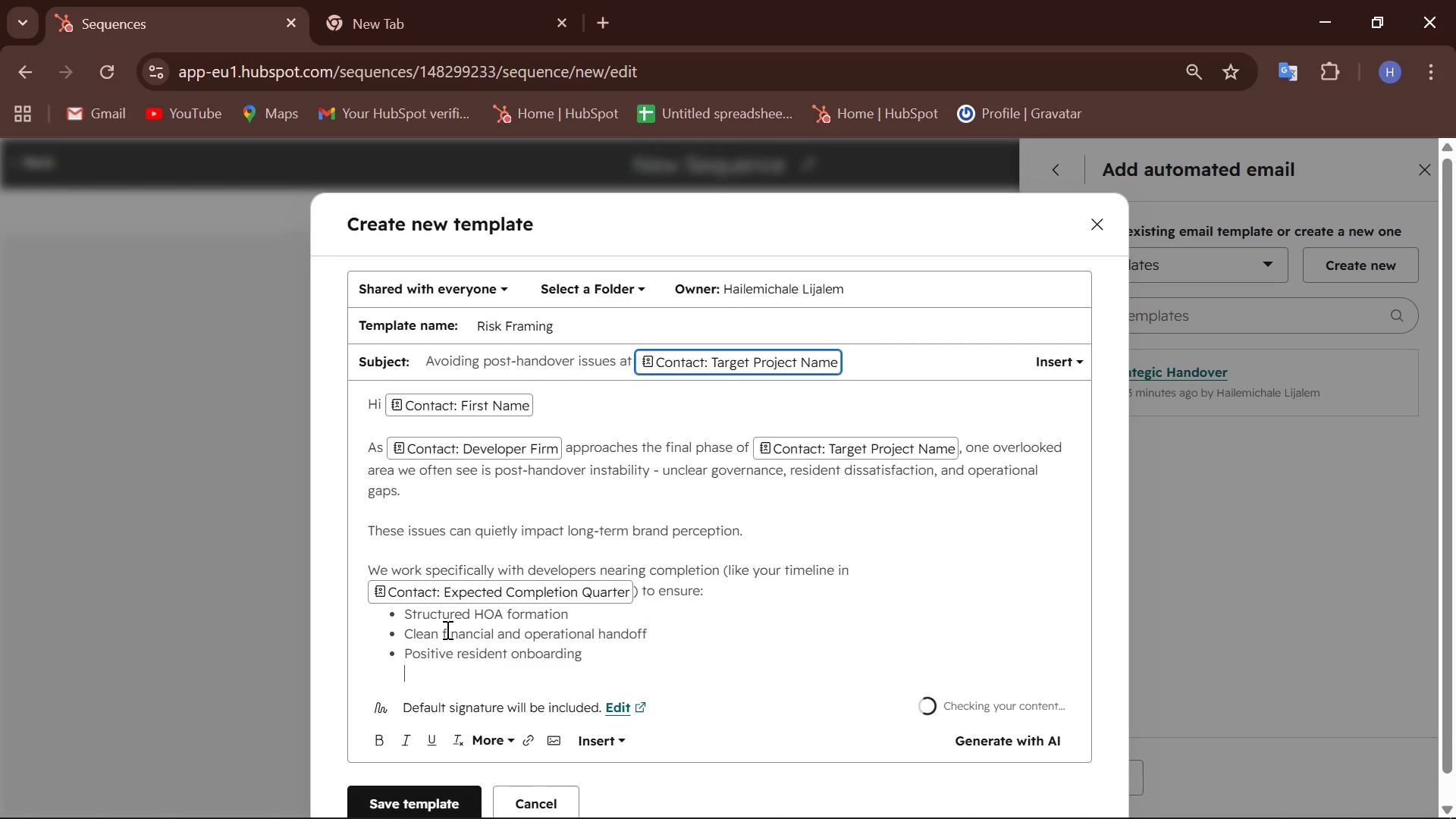 
key(Backspace)
 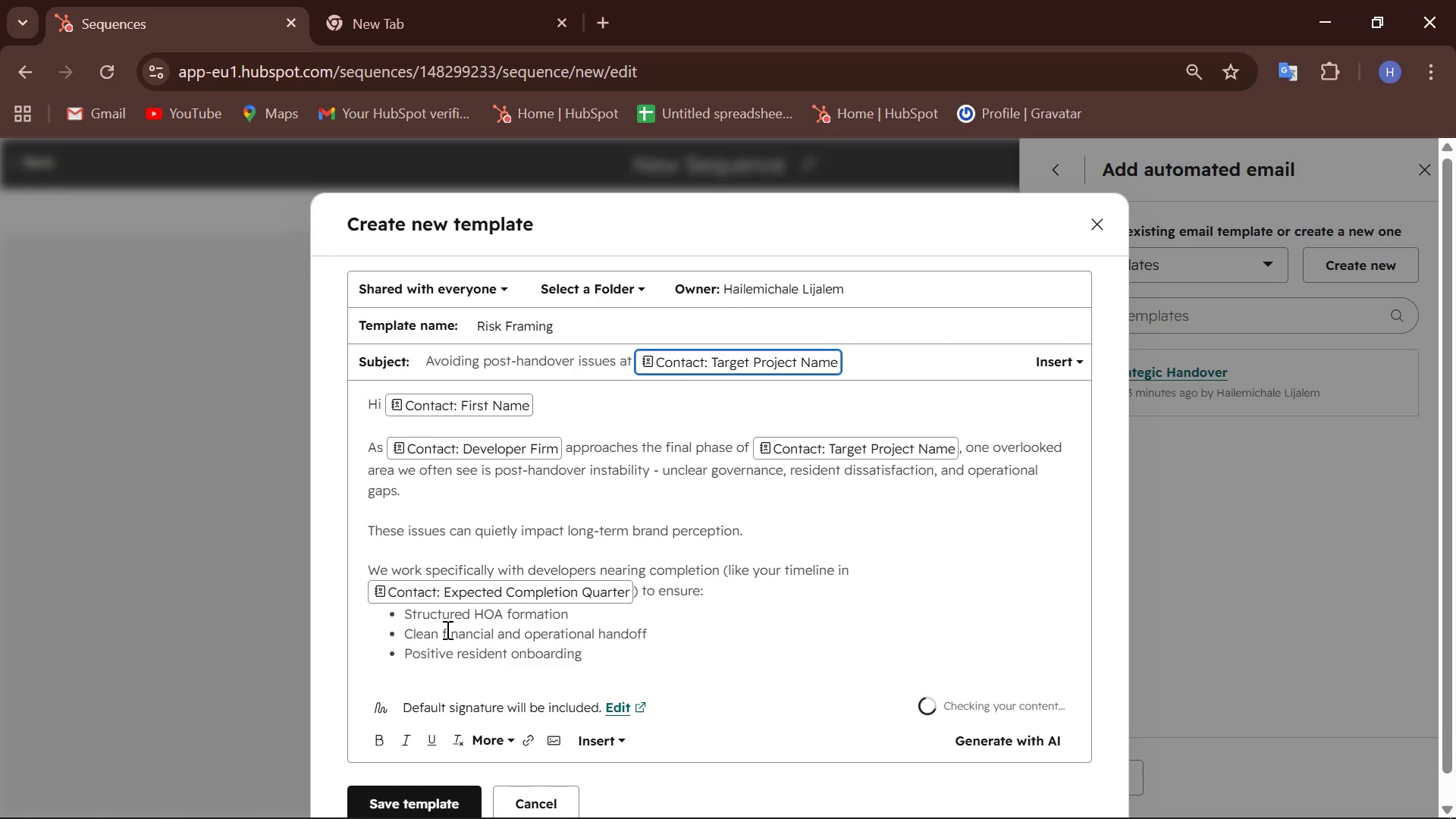 
key(Enter)
 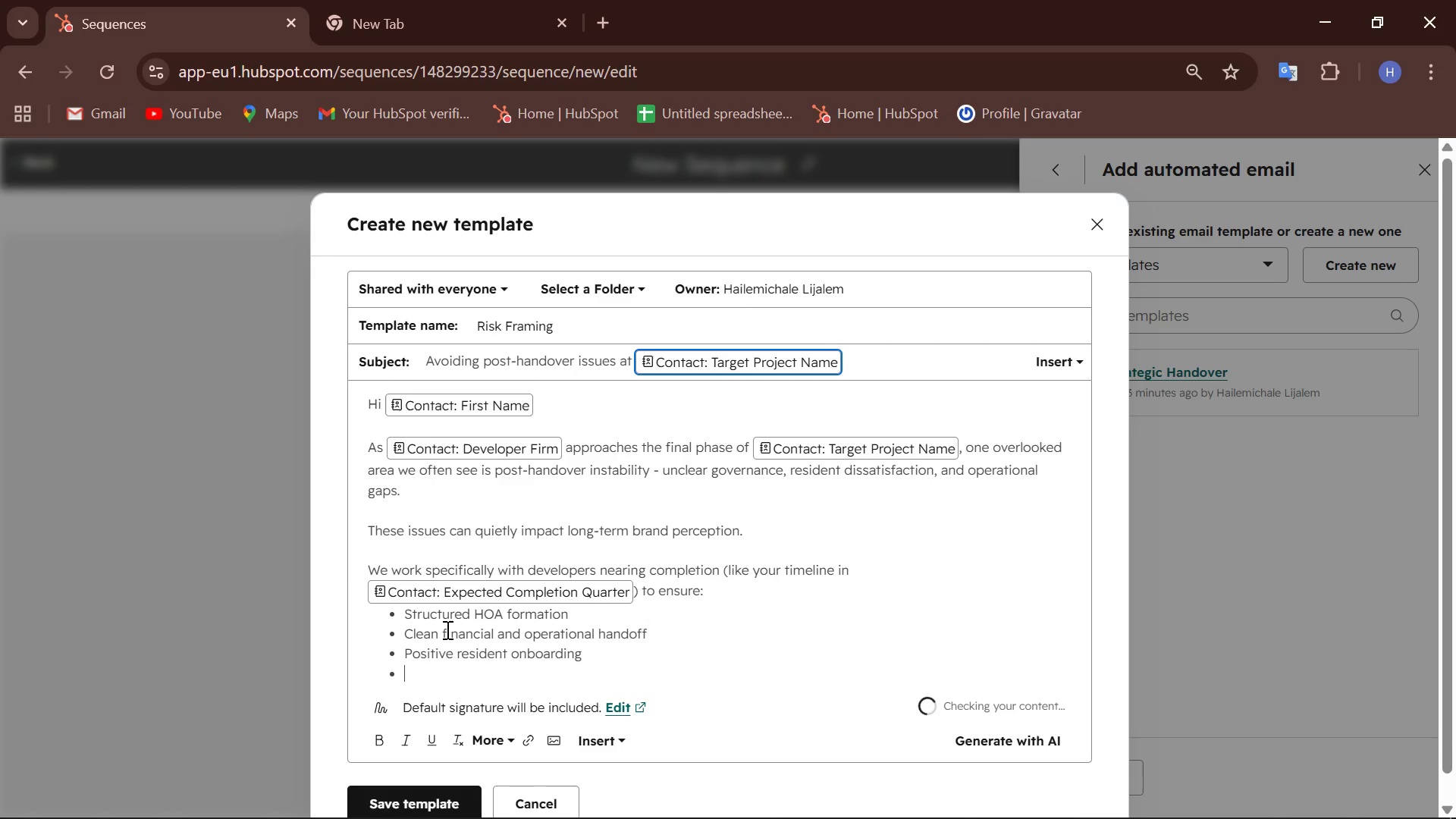 
key(Enter)
 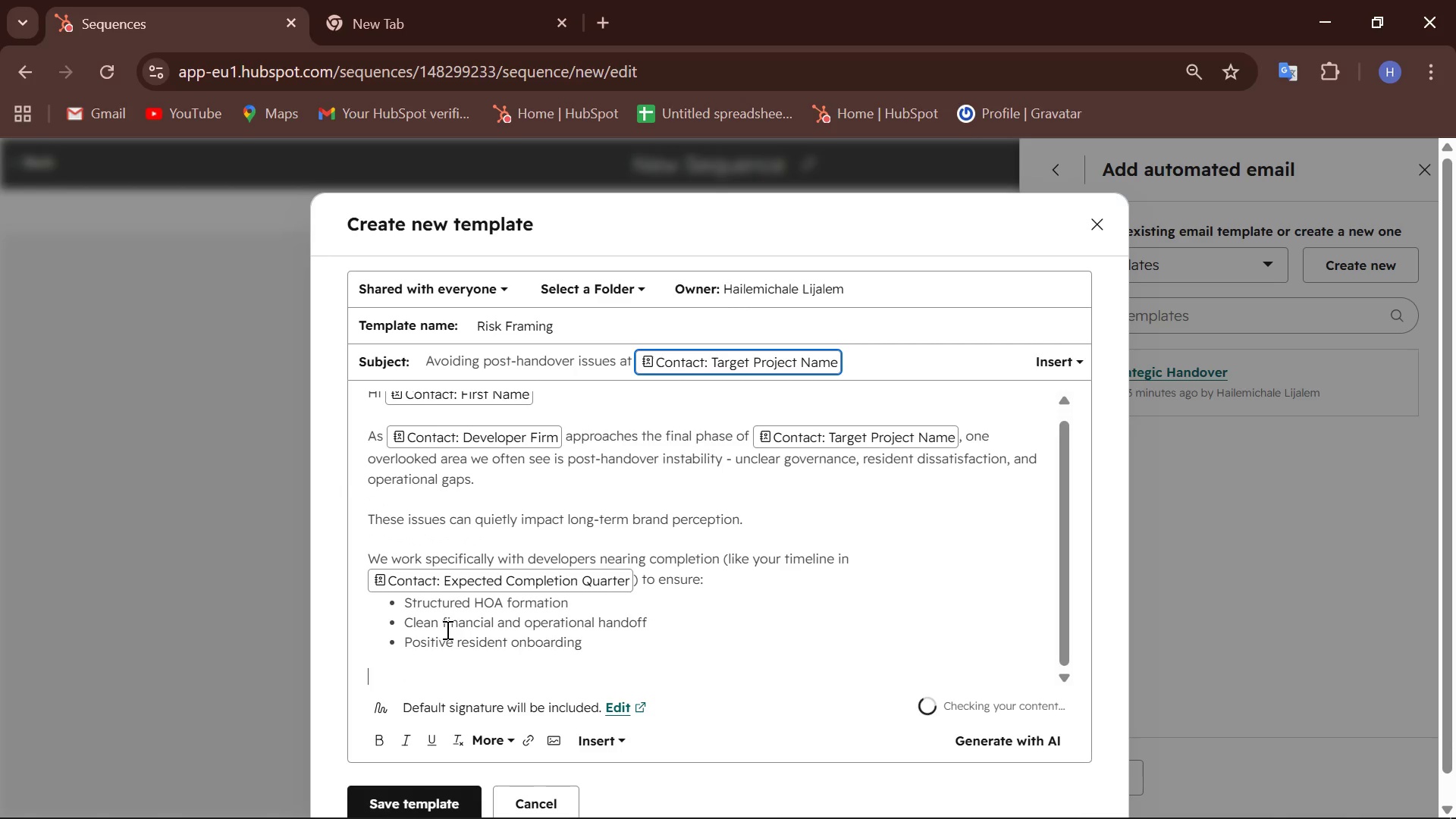 
type(Best )
key(Backspace)
type(,)
 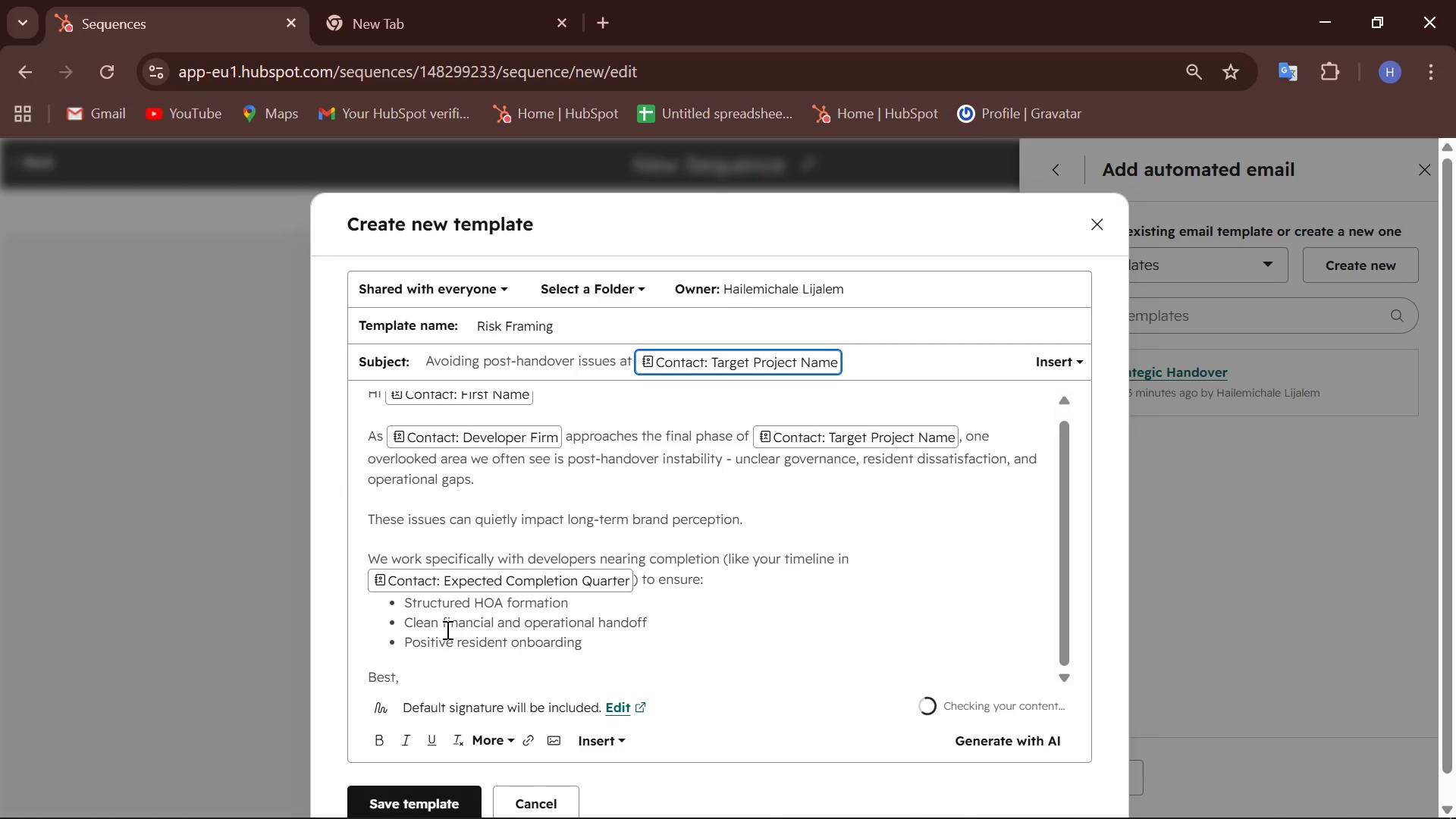 
key(Enter)
 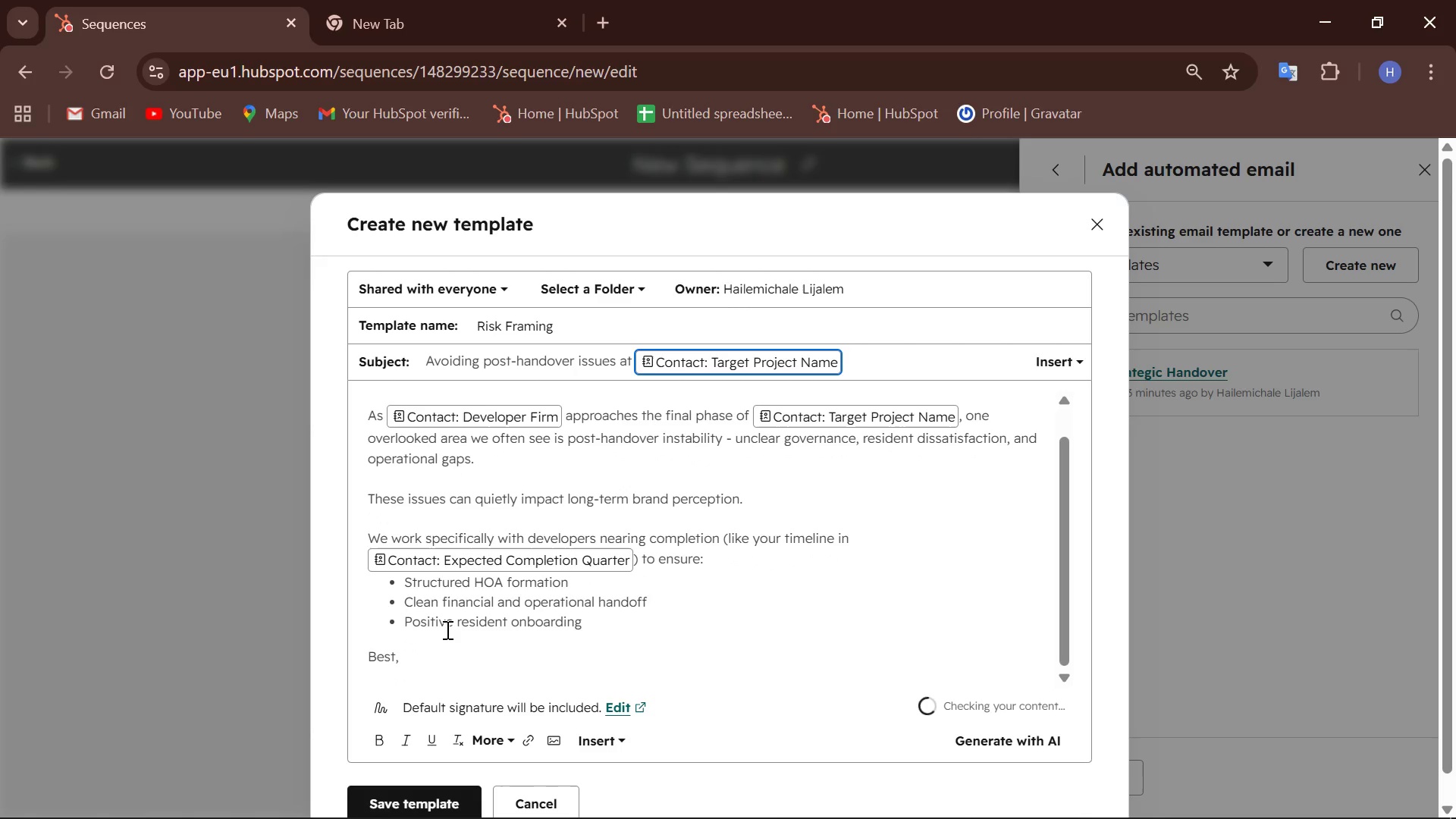 
type(Hailemichale)
 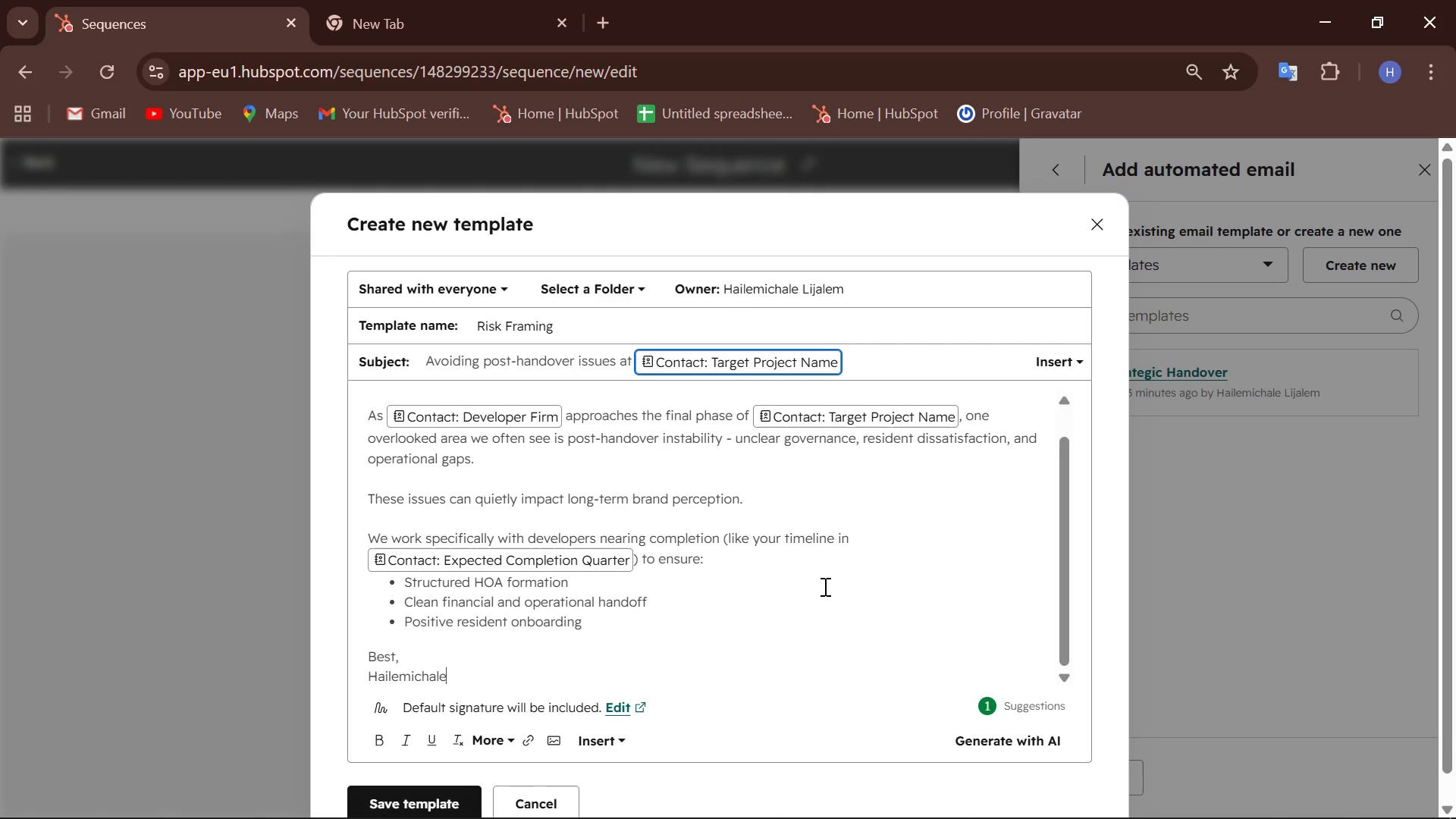 
wait(7.19)
 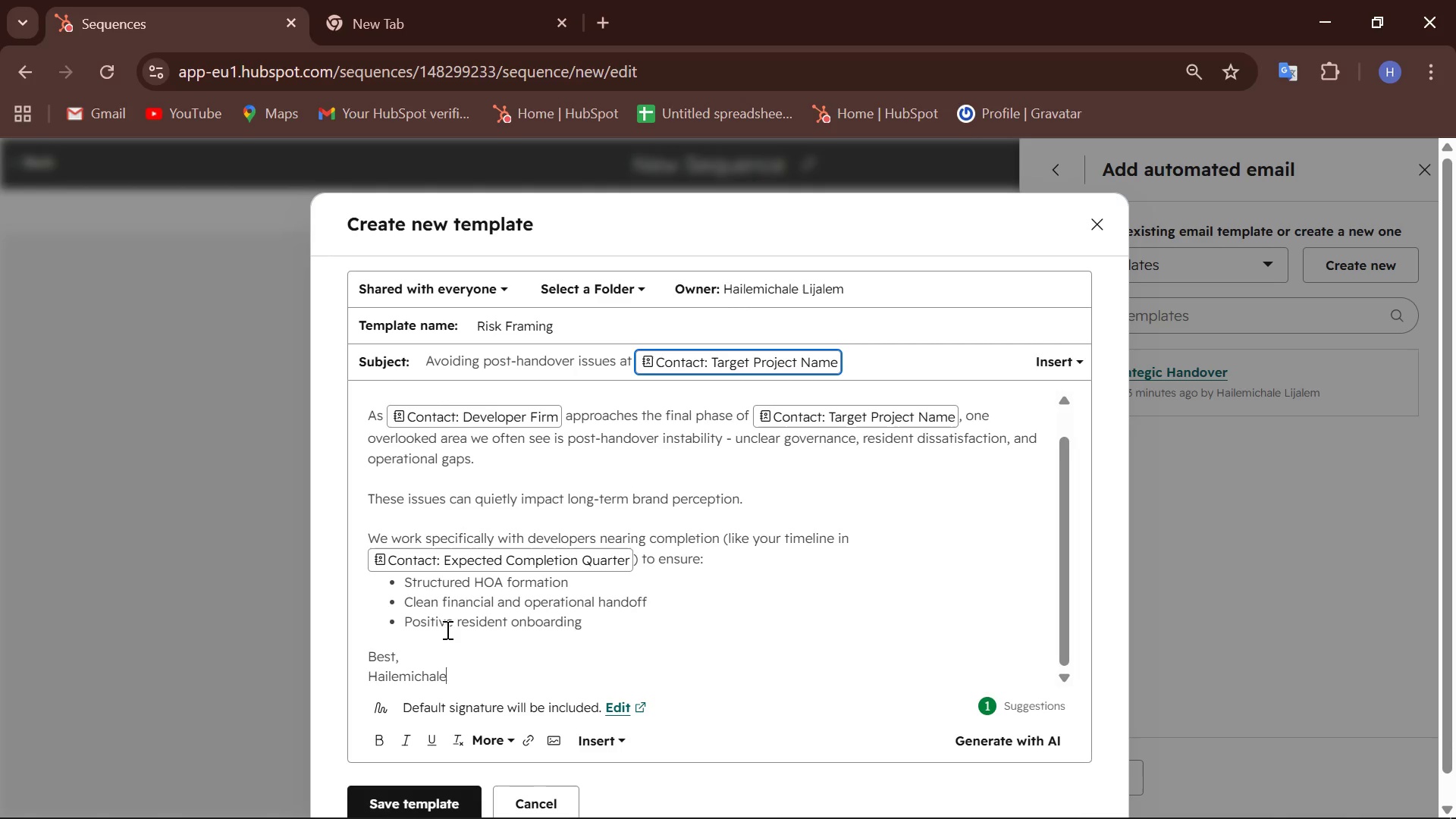 
right_click([1128, 789])
 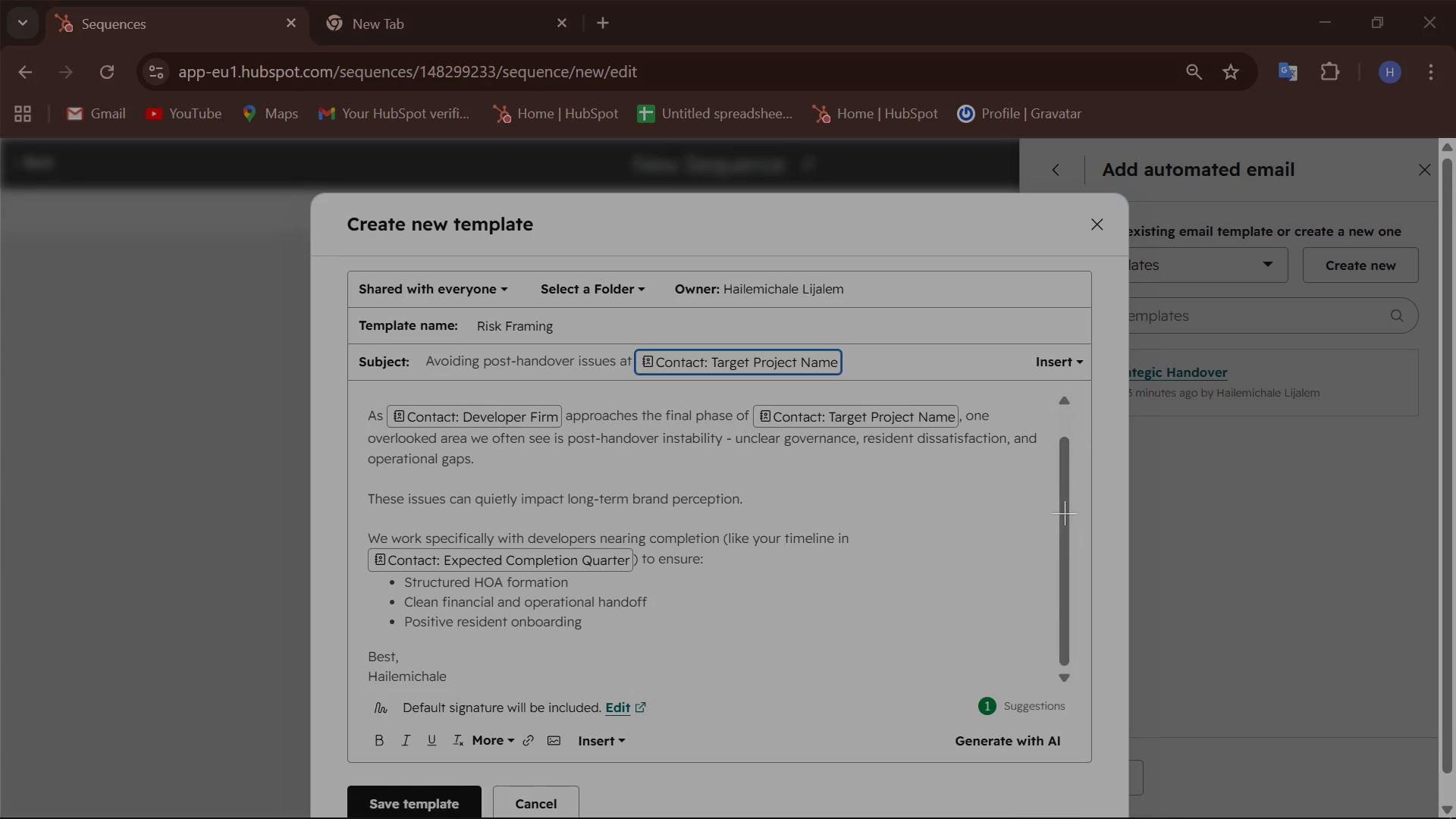 
left_click_drag(start_coordinate=[0, 0], to_coordinate=[1455, 818])
 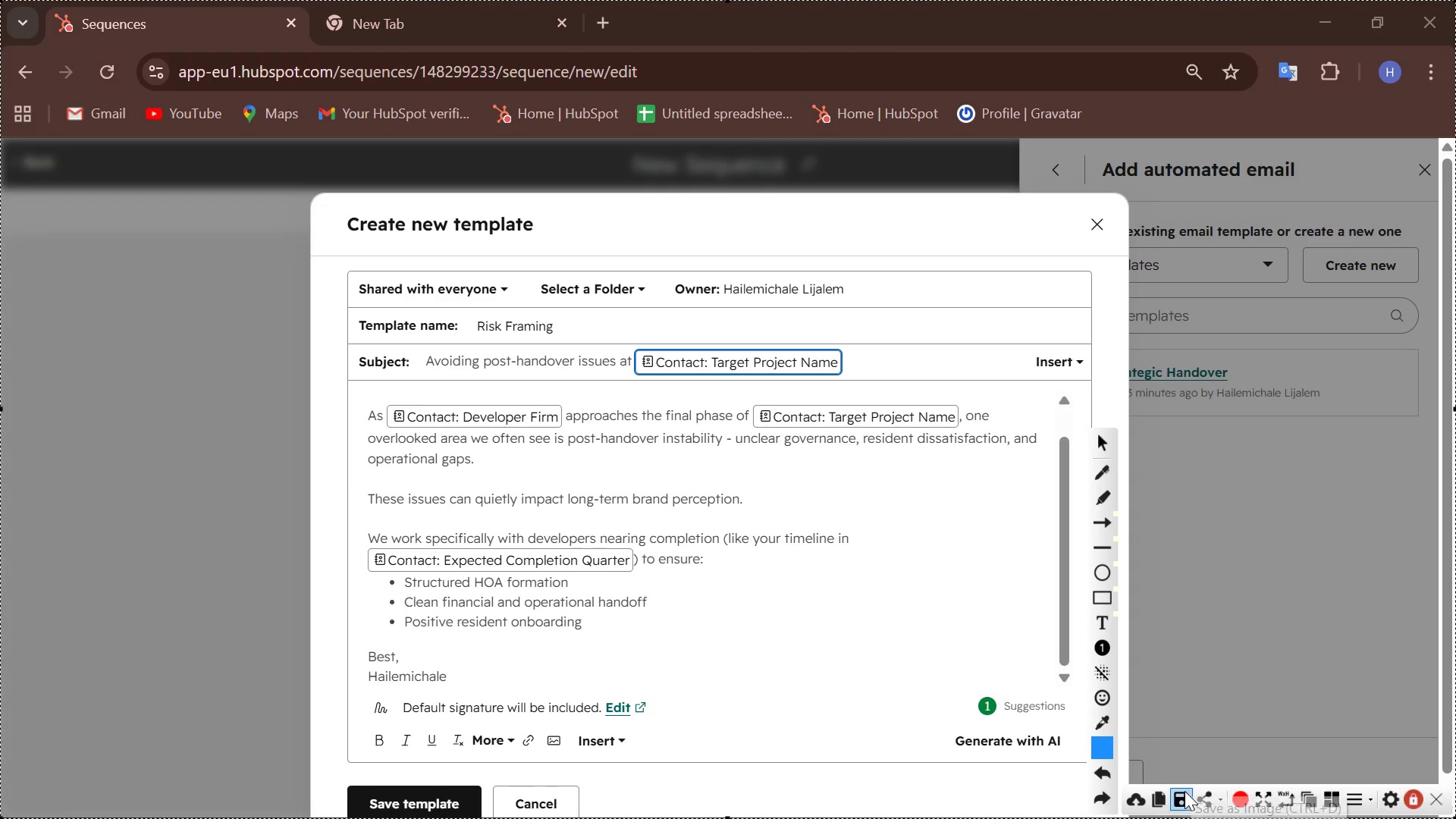 
left_click([1185, 791])
 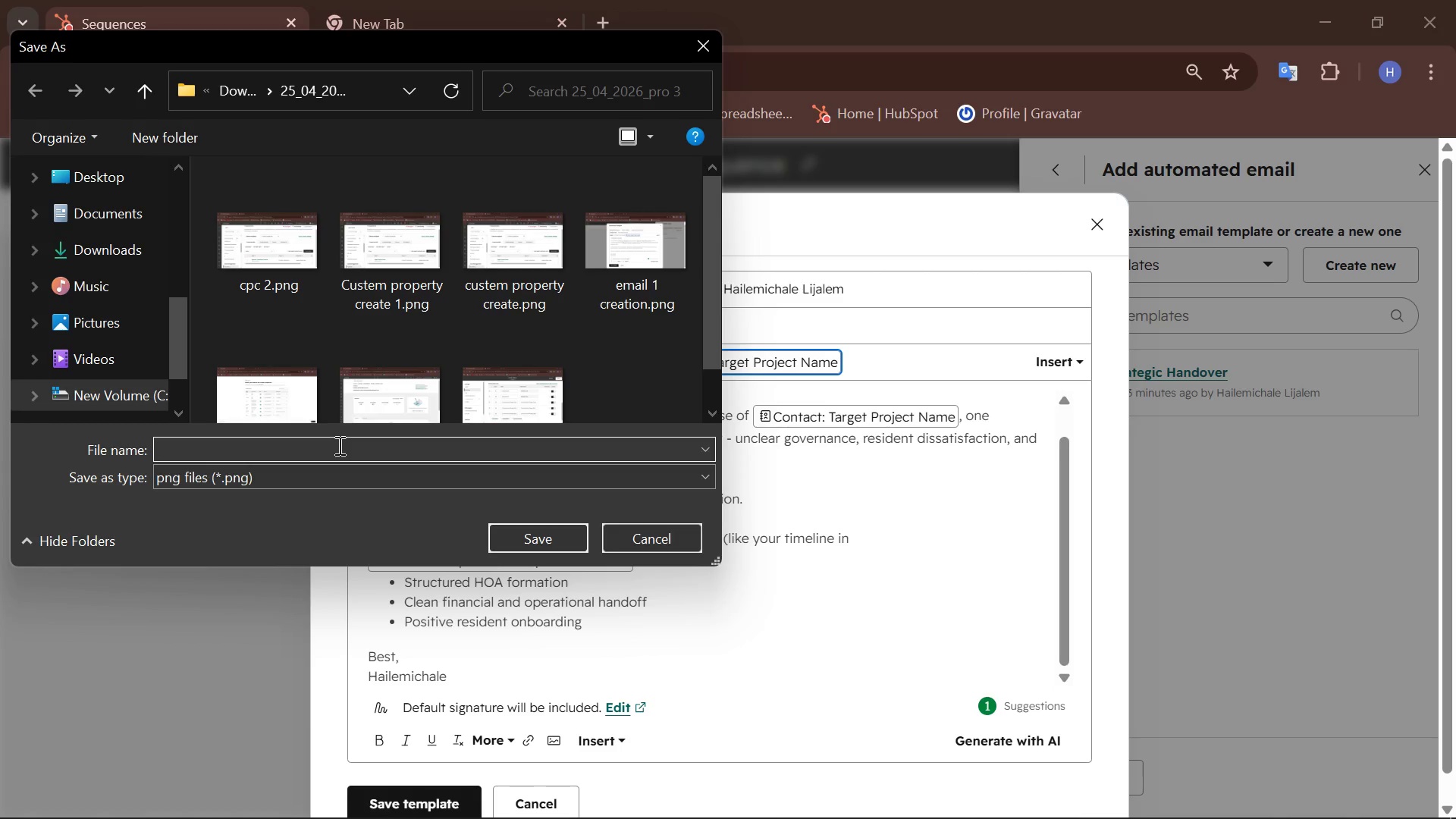 
wait(9.39)
 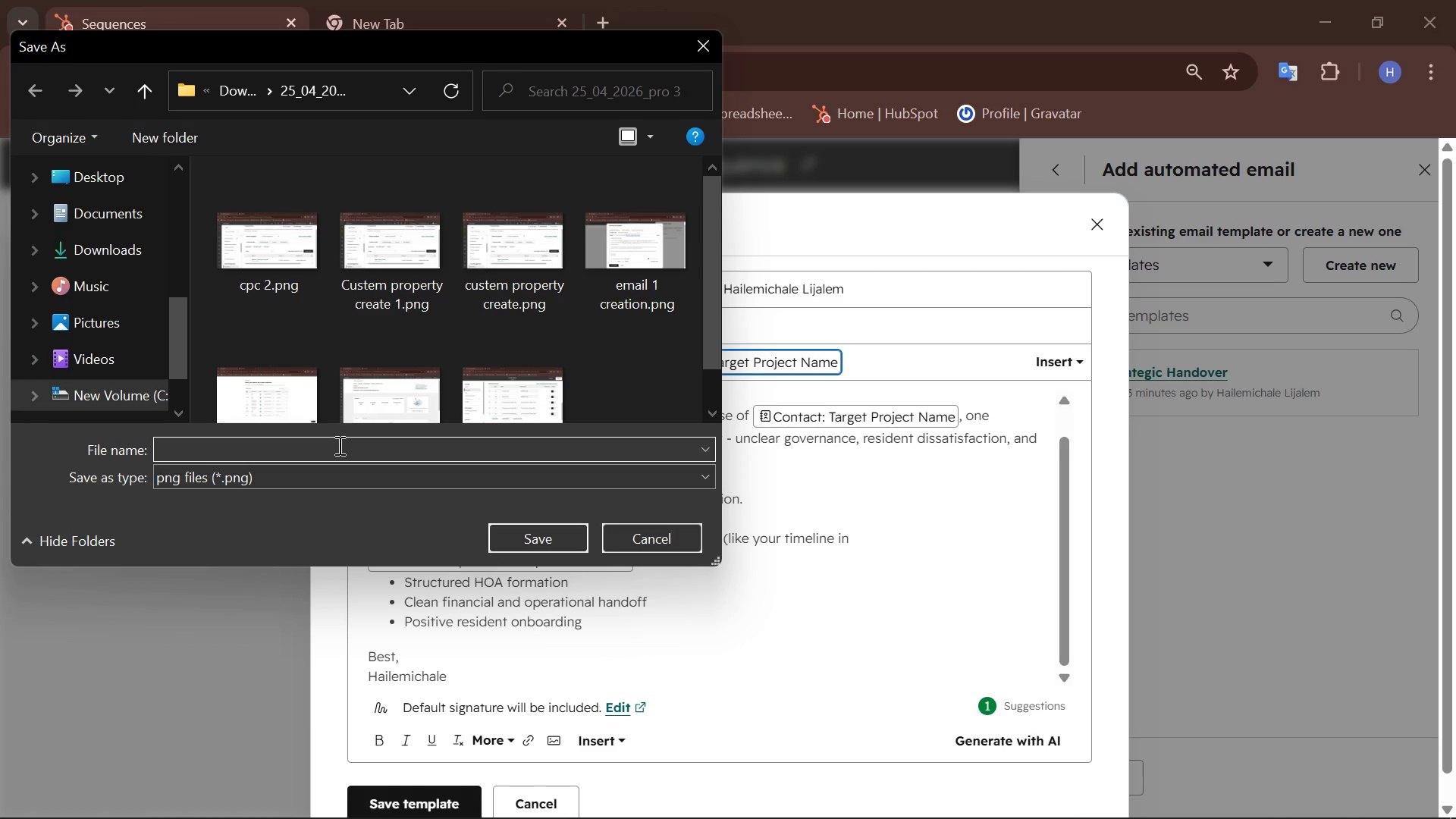 
type(email 2 )
 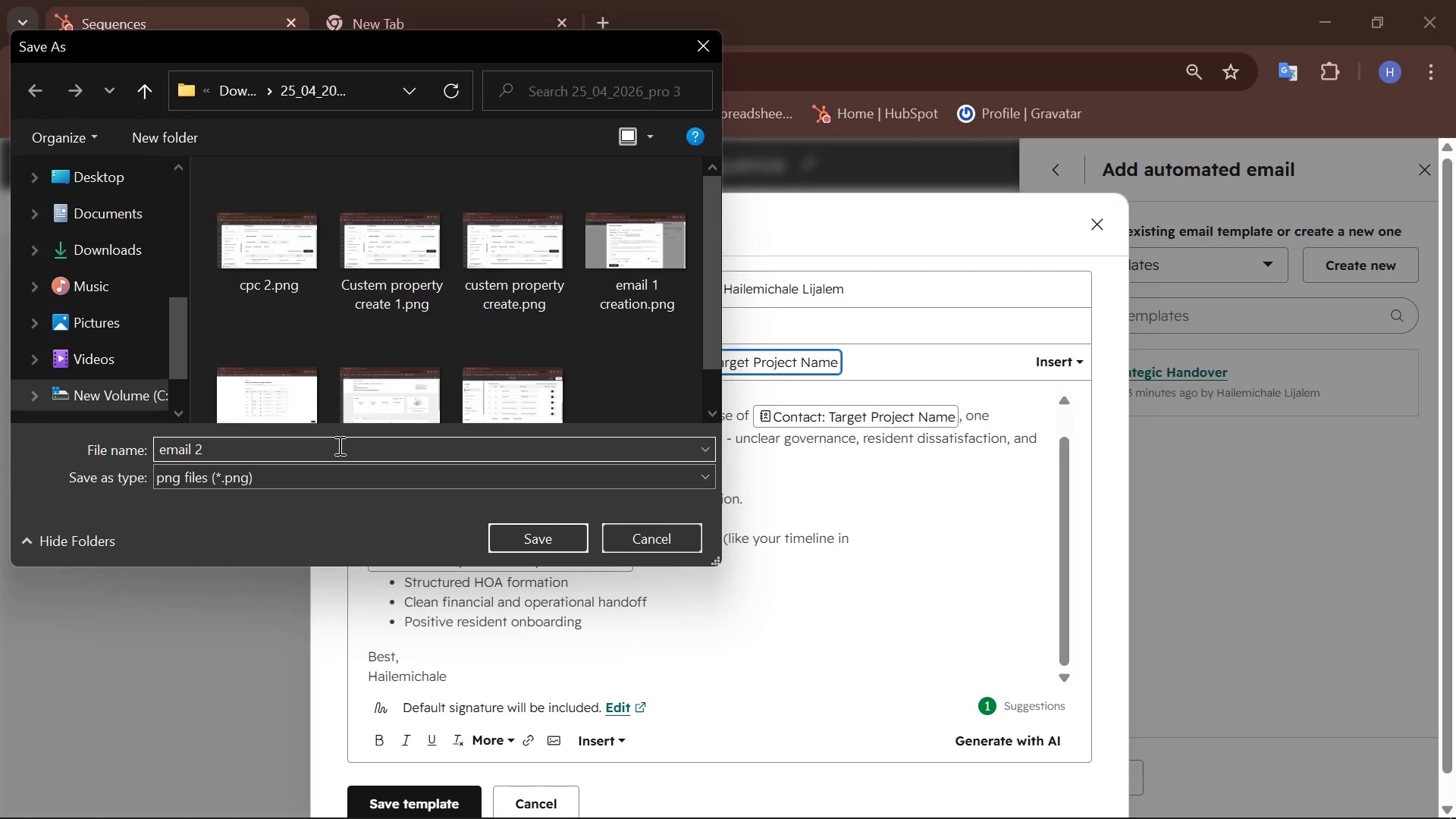 
type(creation)
 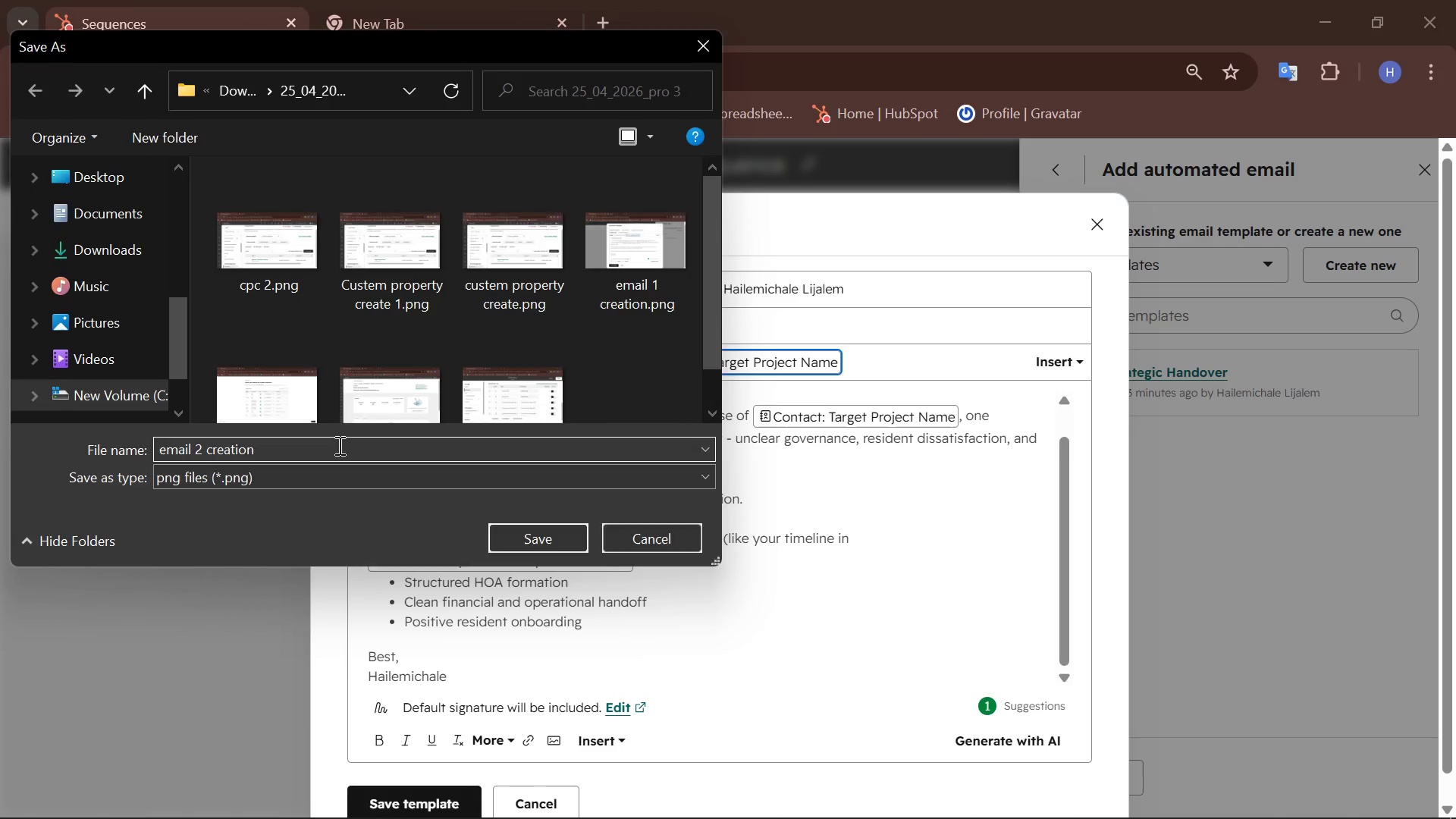 
key(Enter)
 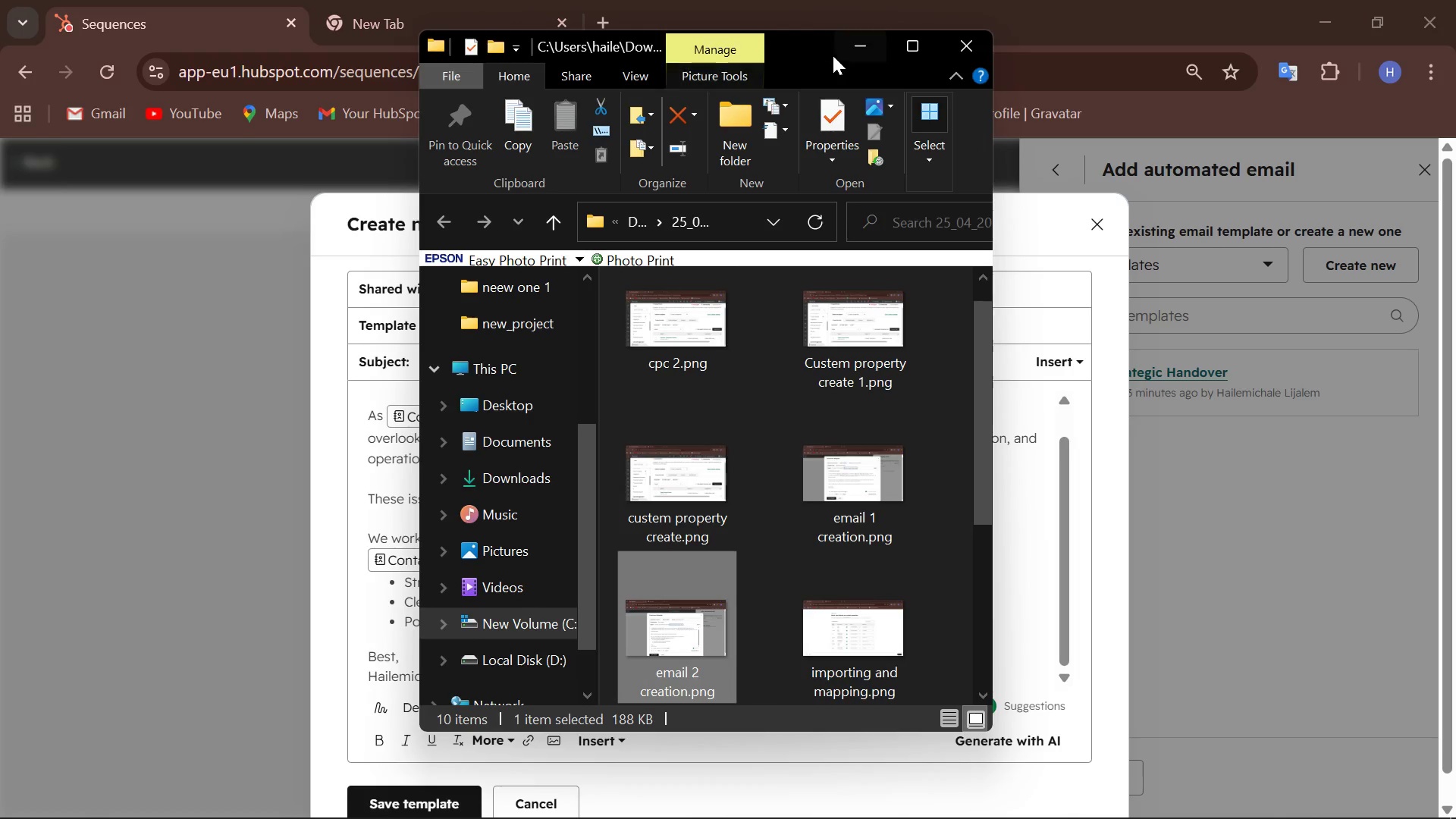 
wait(6.77)
 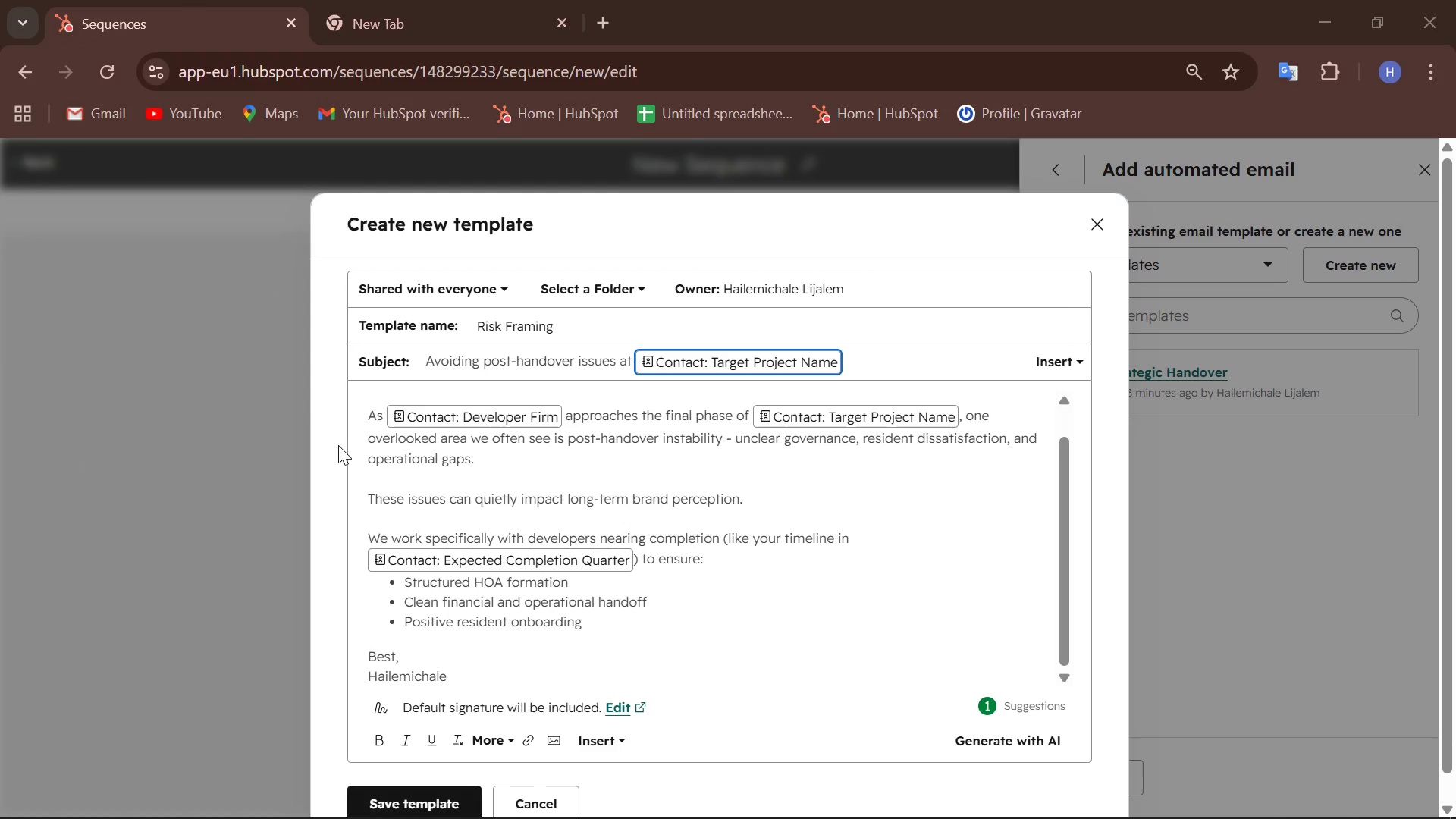 
left_click([859, 45])
 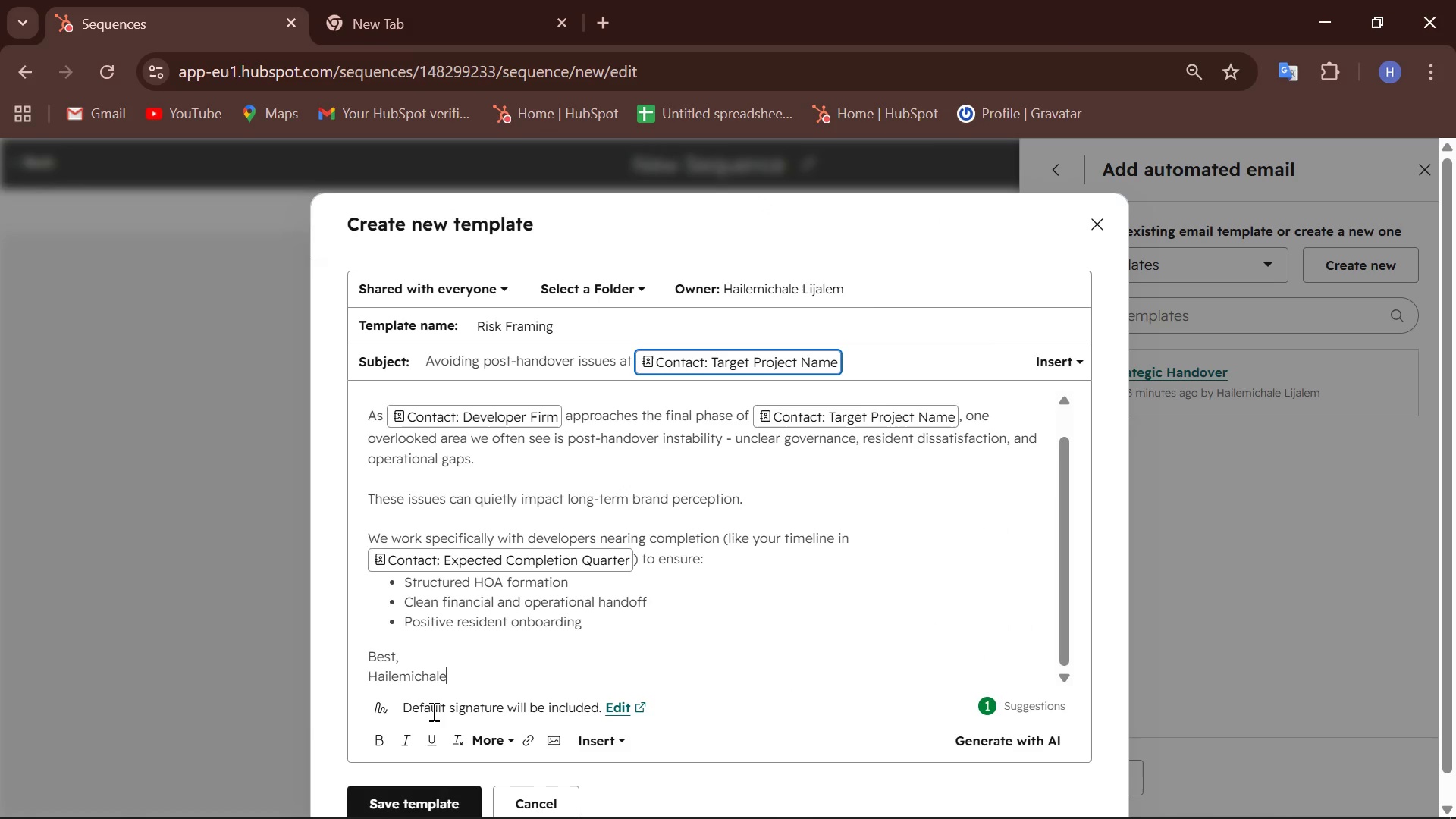 
left_click([453, 800])
 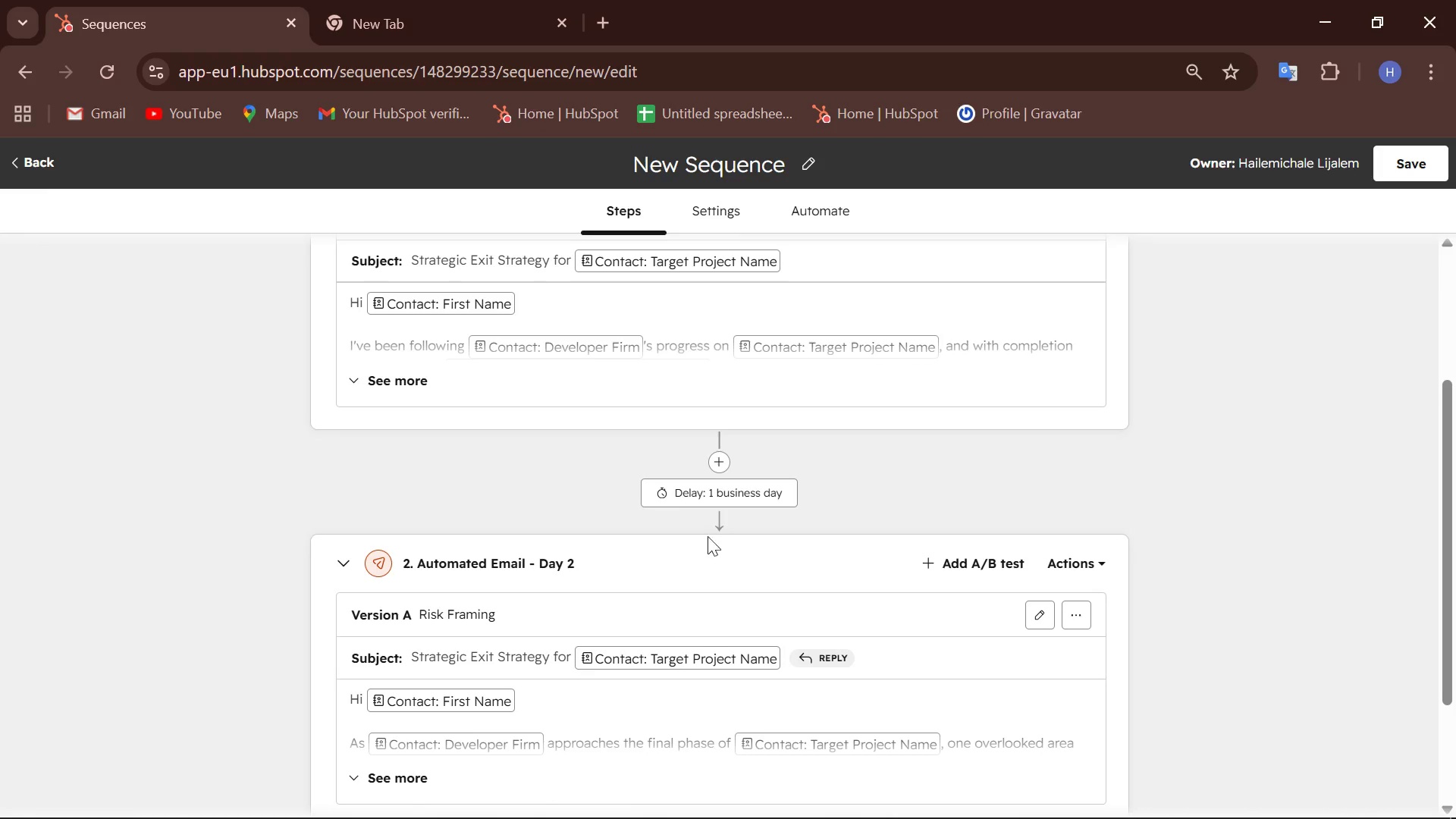 
scroll: coordinate [717, 510], scroll_direction: down, amount: 4.0
 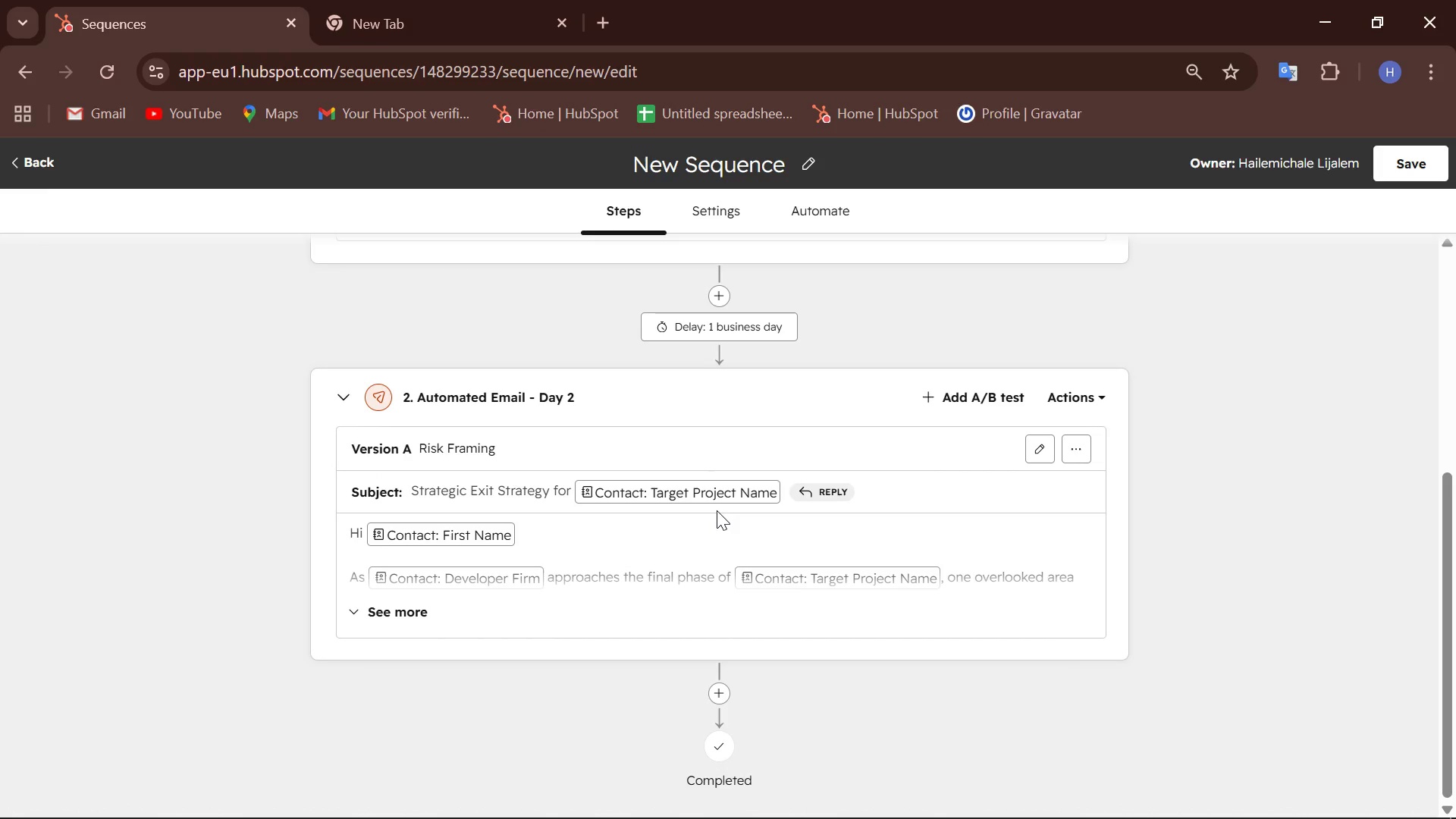 
wait(18.06)
 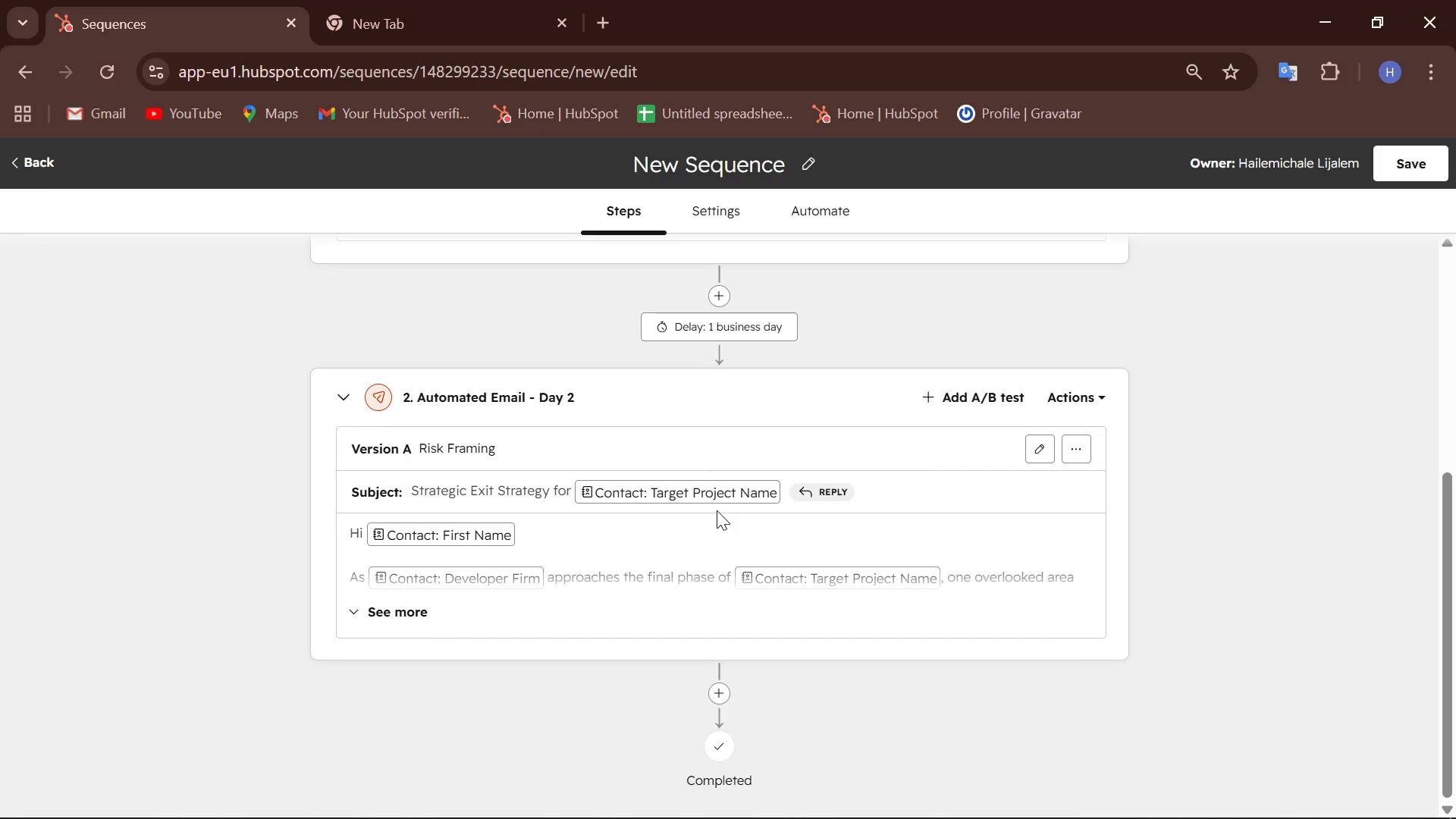 
mouse_move([736, 695])
 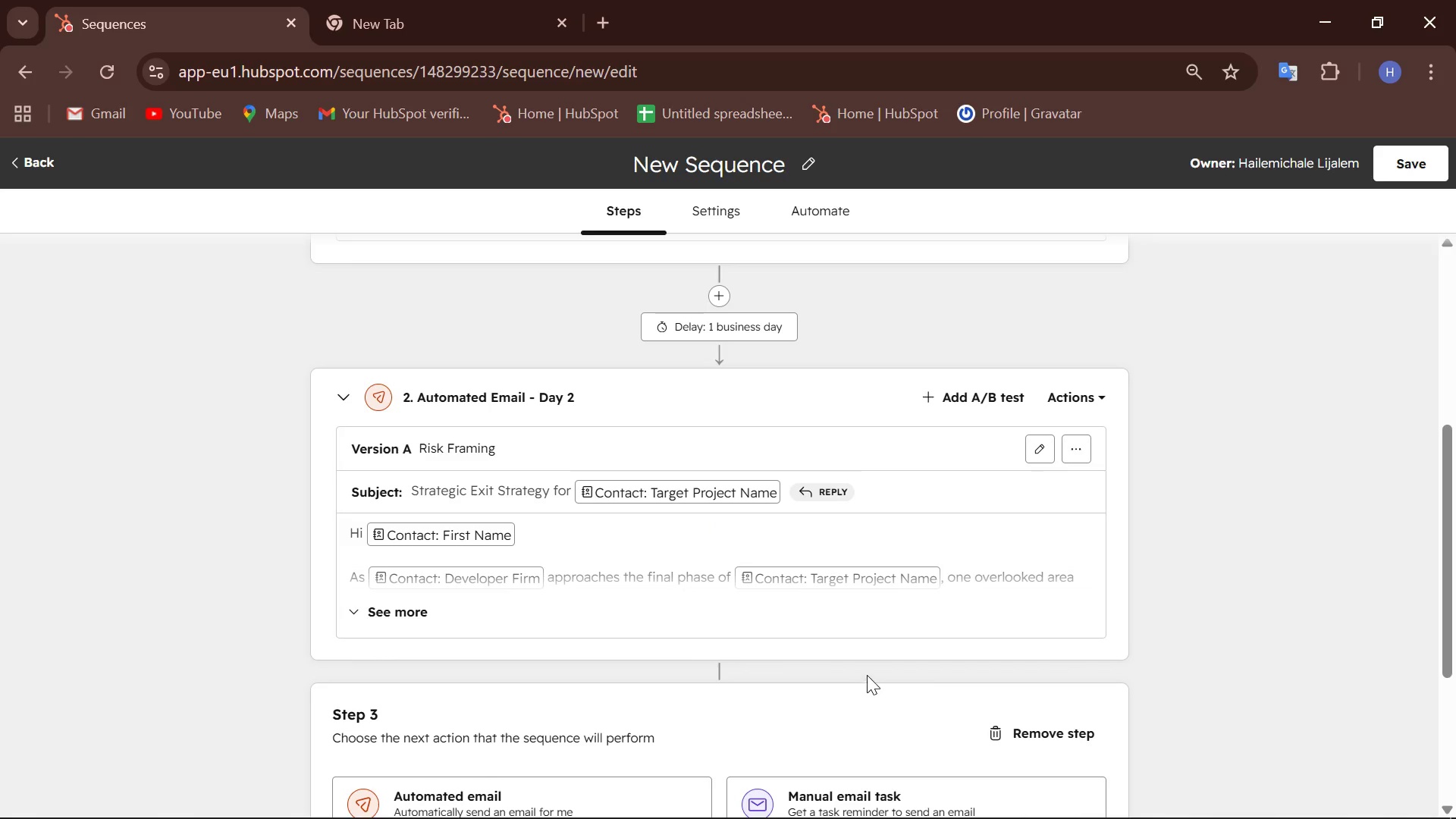 
scroll: coordinate [864, 672], scroll_direction: down, amount: 5.0
 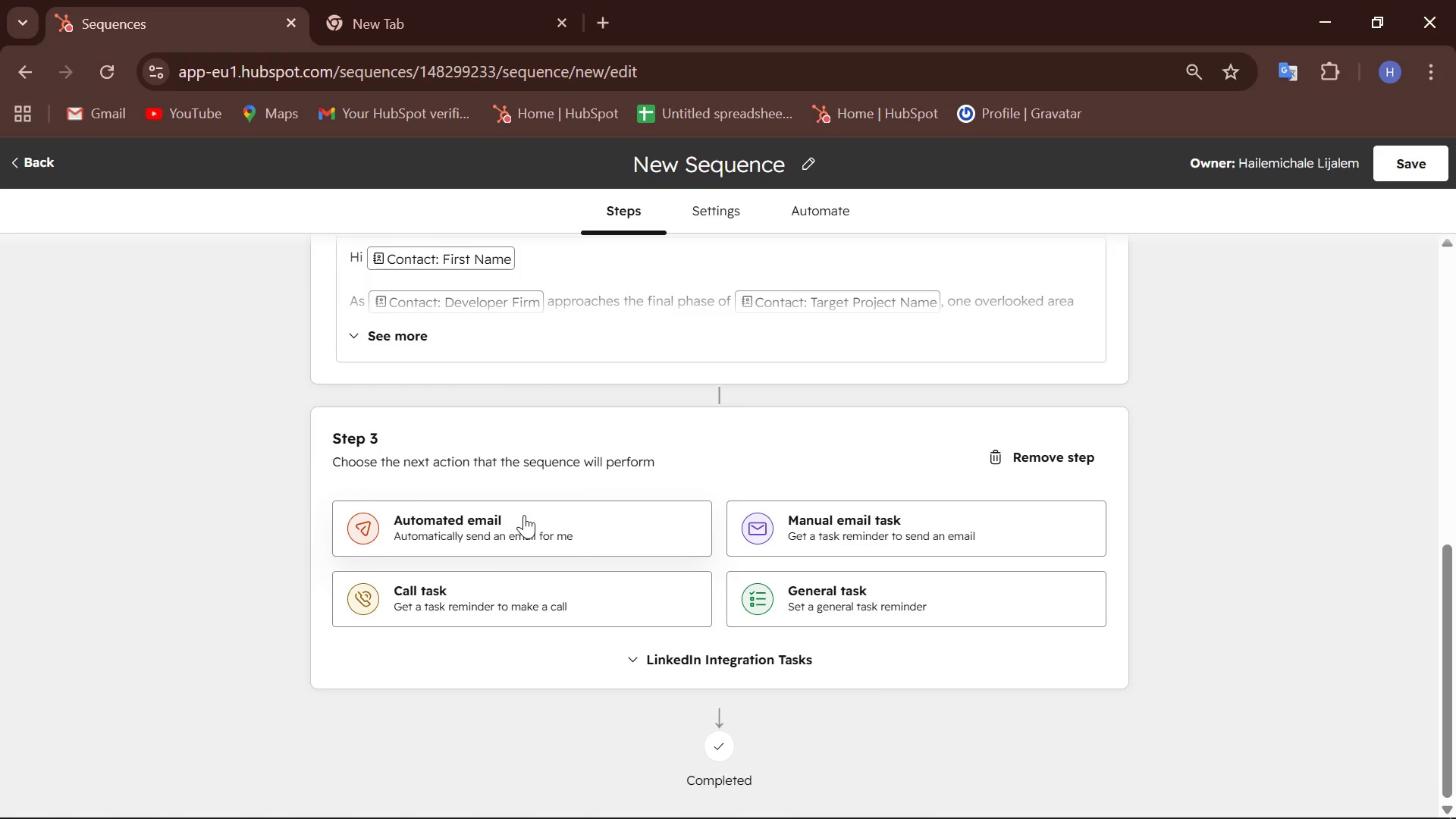 
scroll: coordinate [524, 515], scroll_direction: up, amount: 6.0
 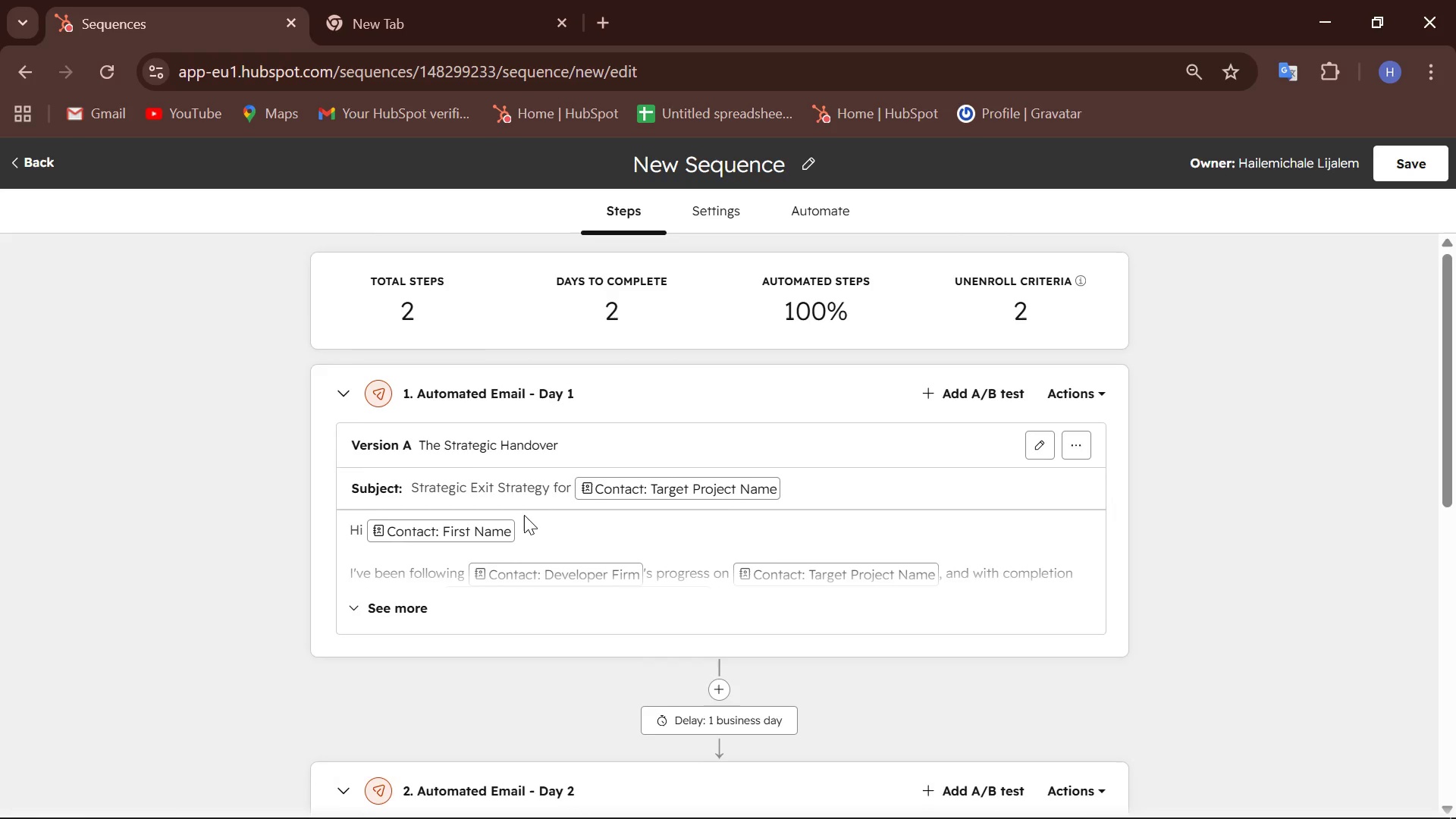 
scroll: coordinate [524, 515], scroll_direction: down, amount: 7.0
 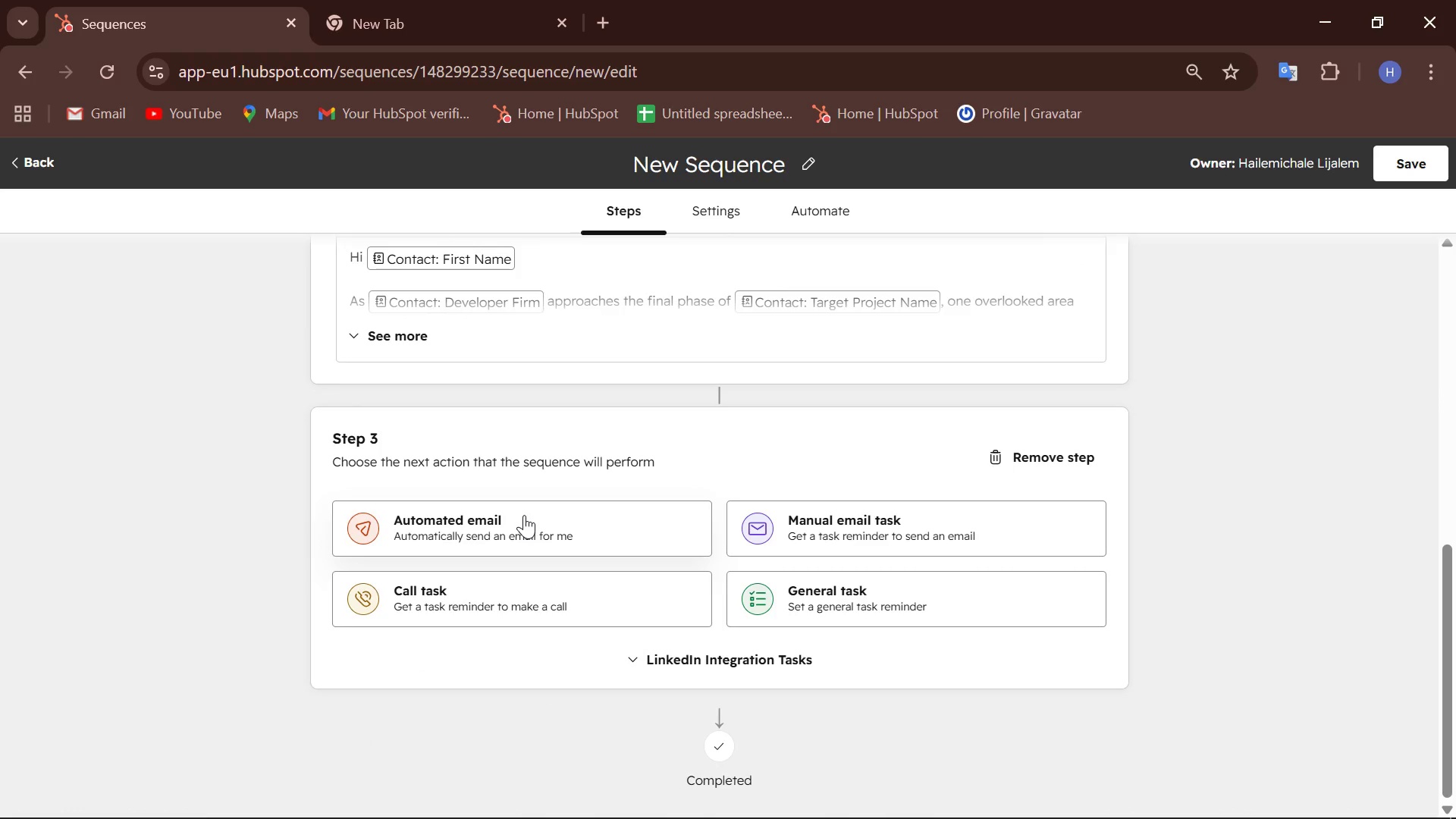 
left_click([524, 515])
 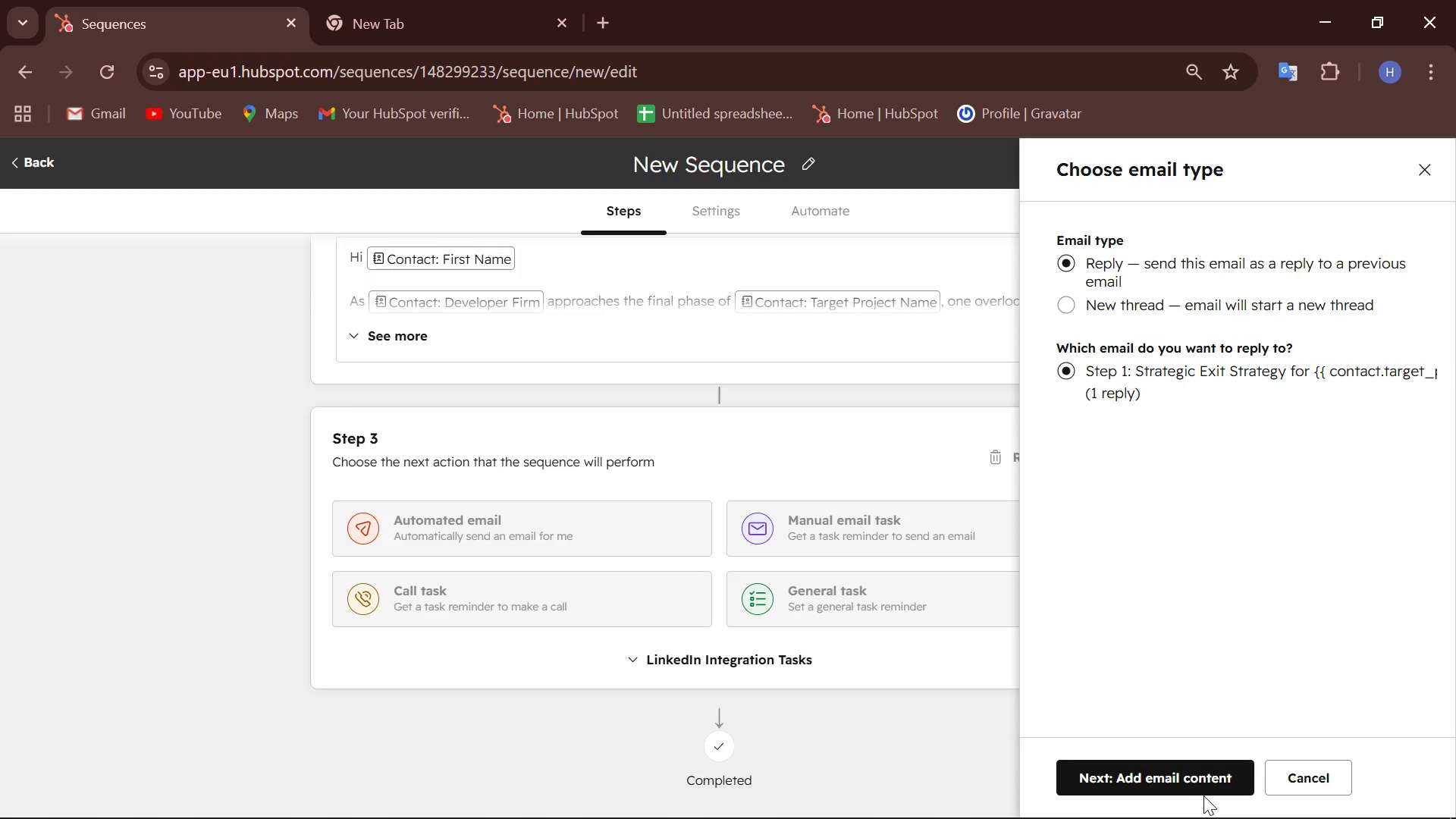 
left_click([1189, 770])
 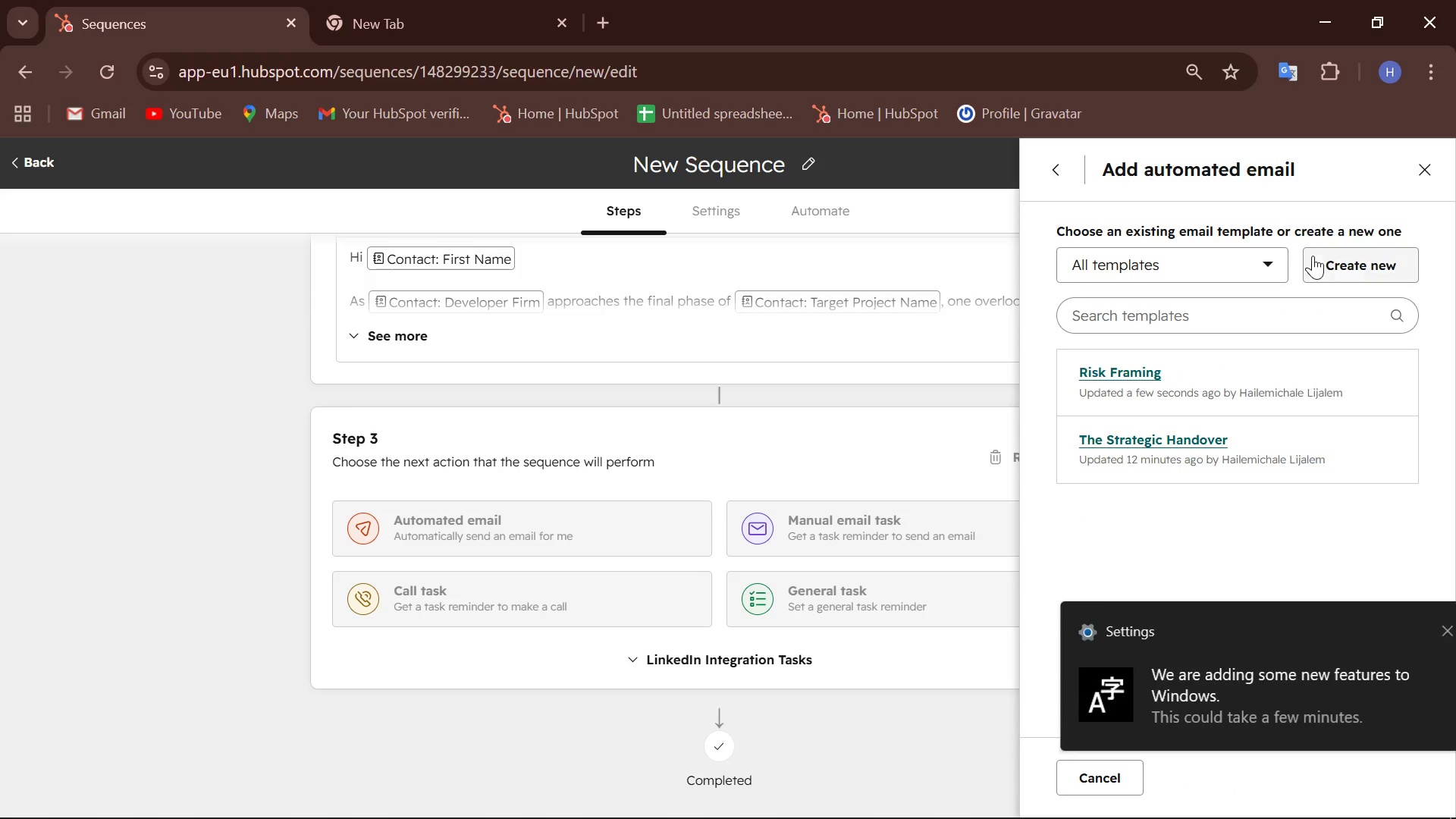 
left_click([1385, 272])
 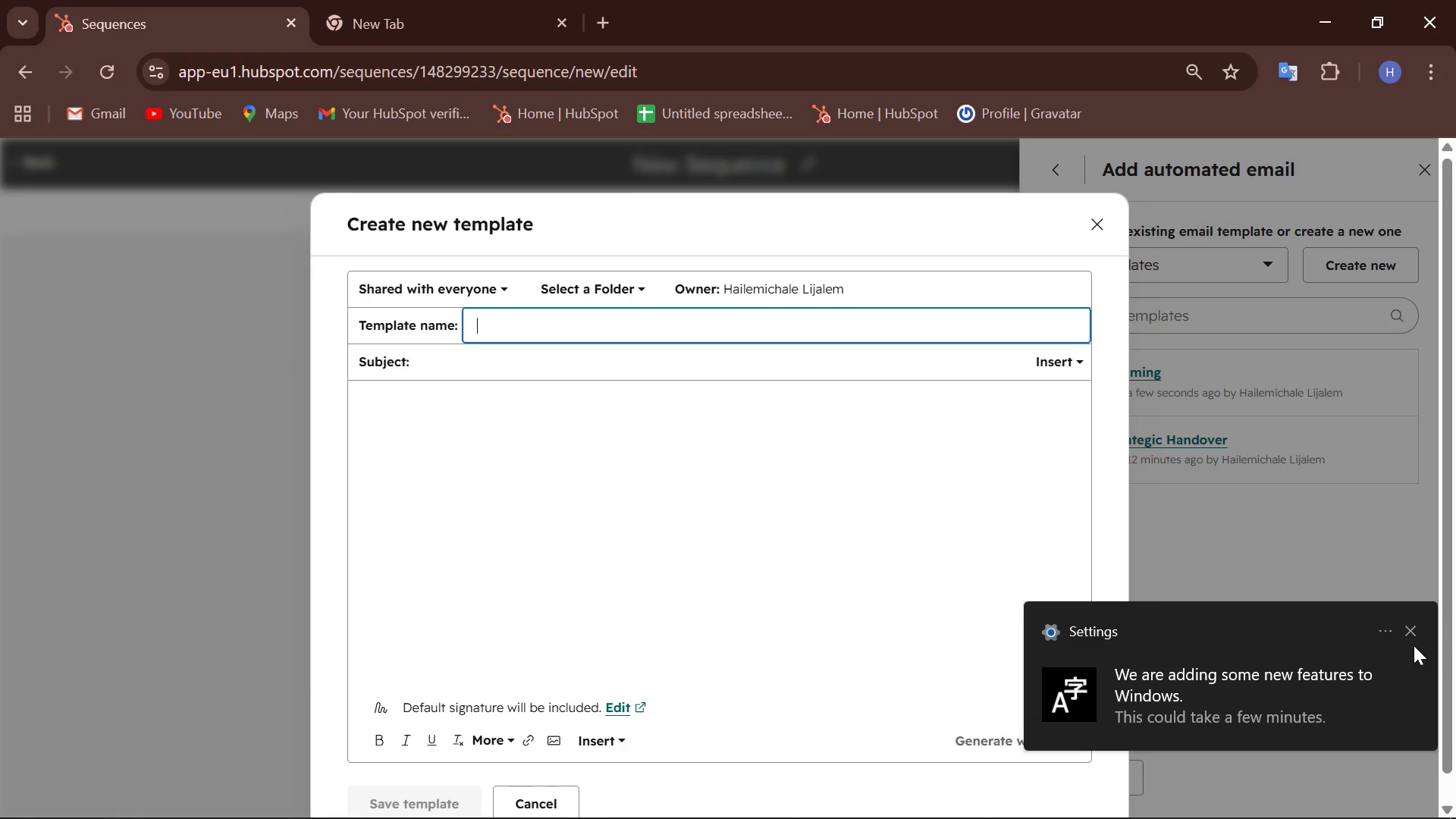 
left_click([1410, 640])
 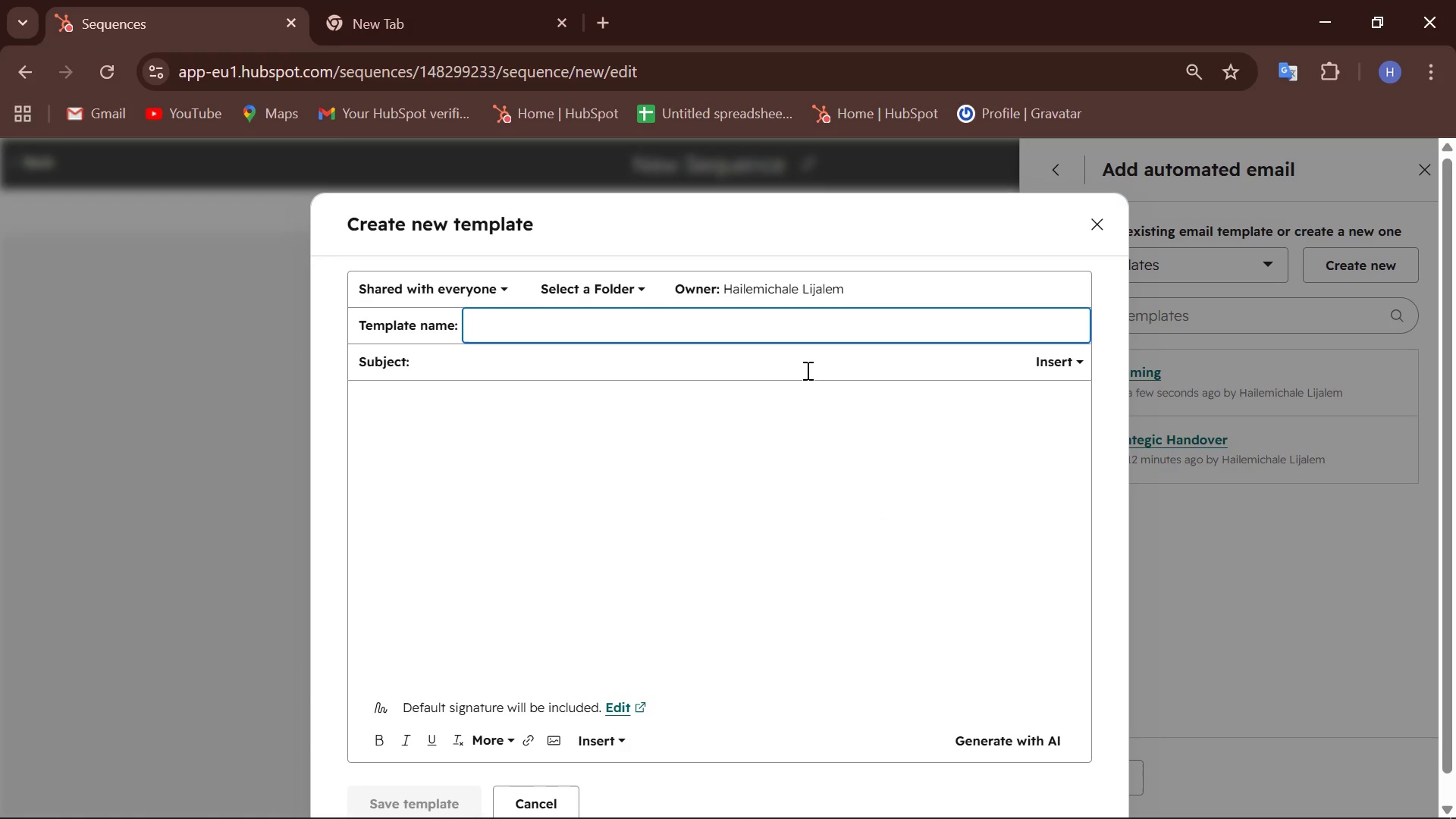 
type(Social Proof/ Authority)
 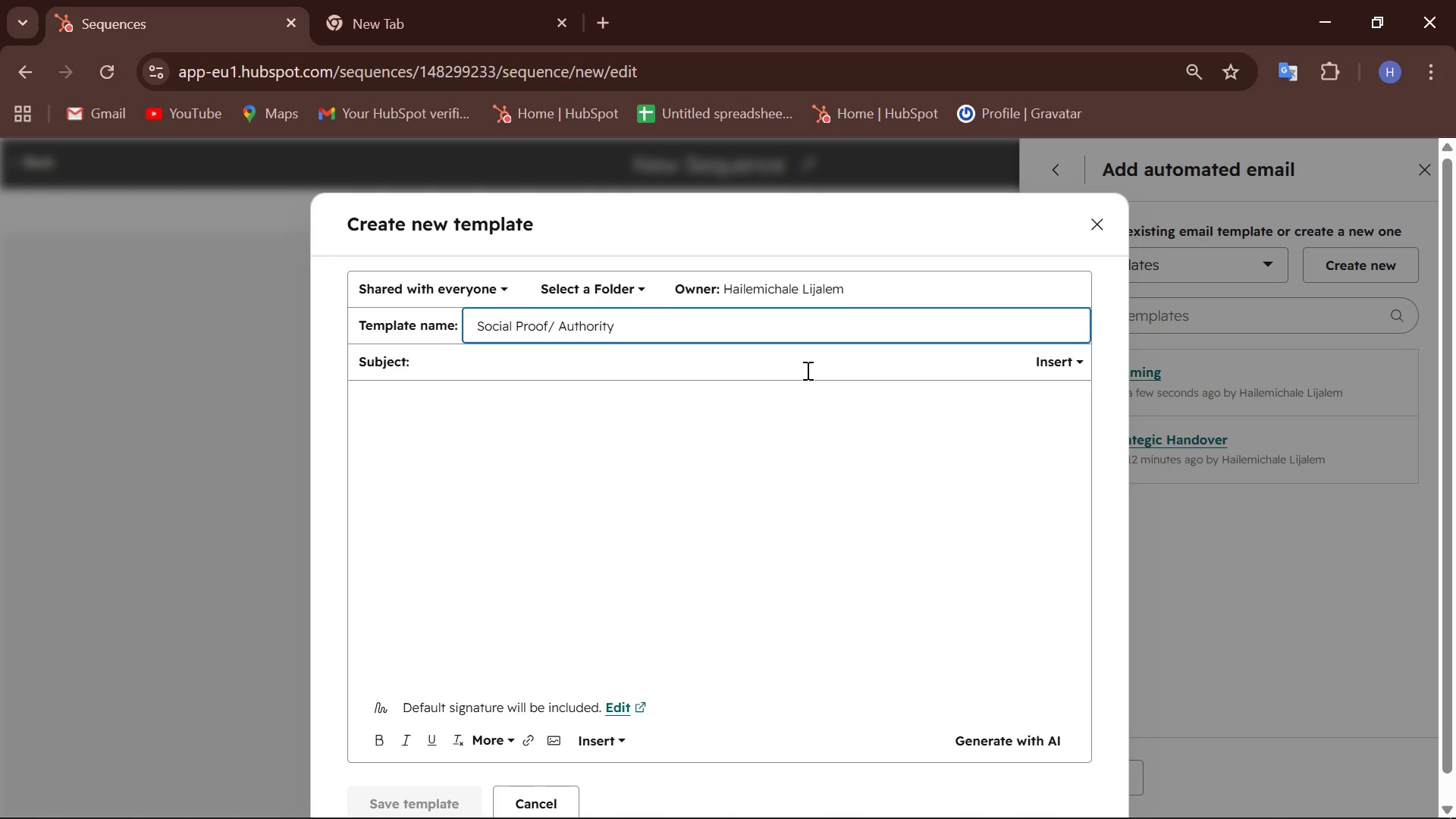 
left_click([522, 370])
 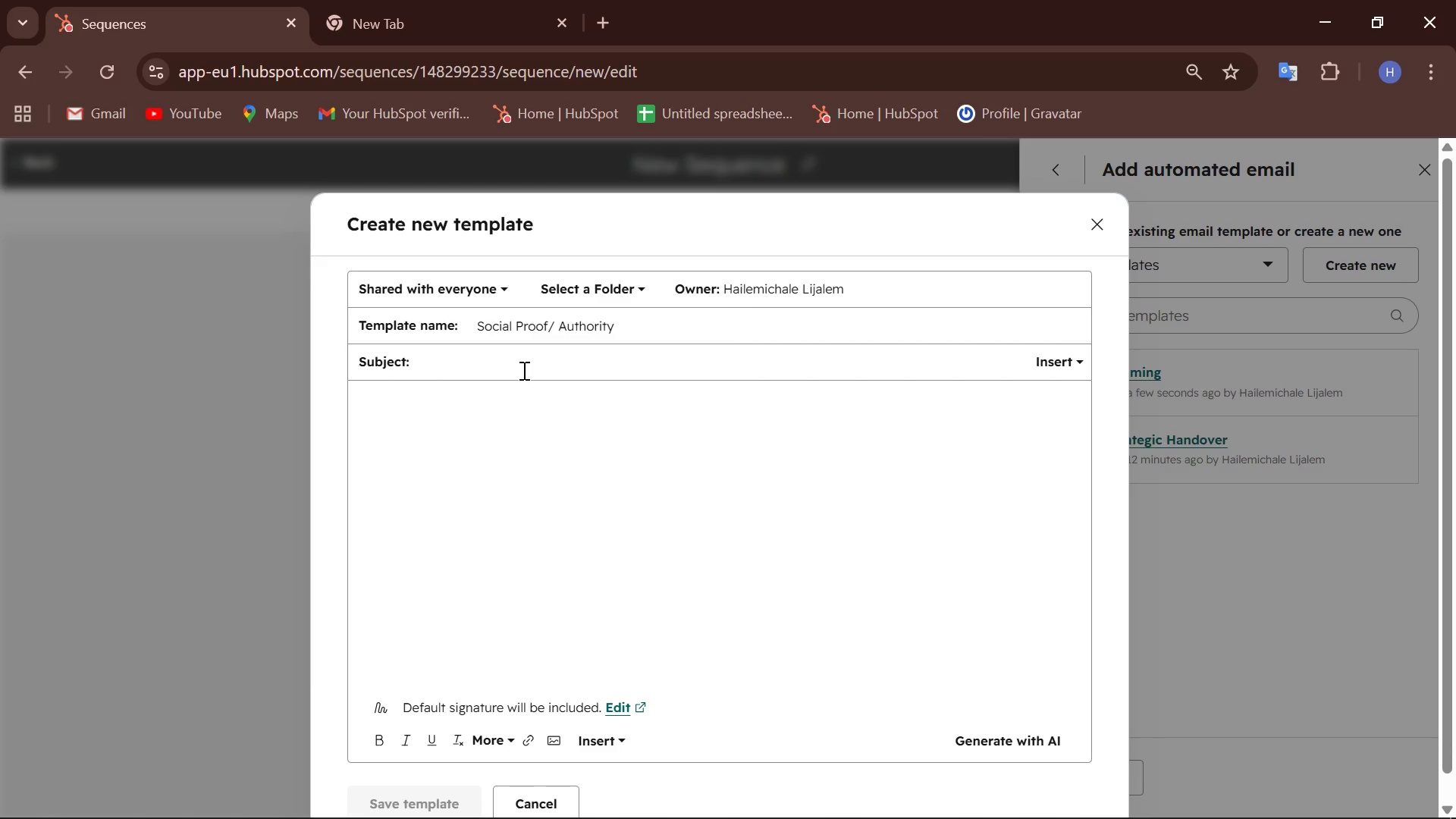 
type(How developers protection their legacy at project completion)
 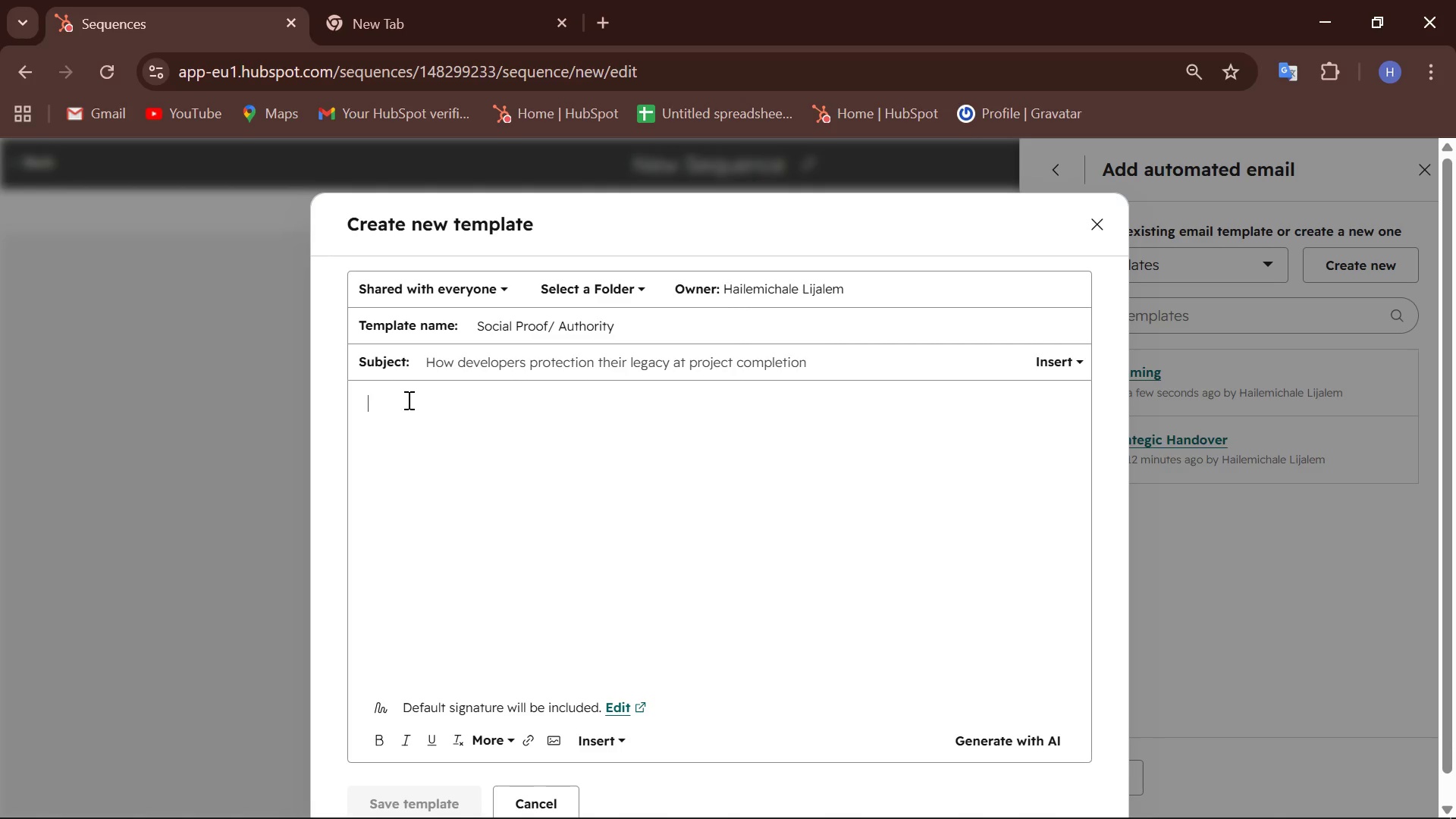 
type(Hi)
 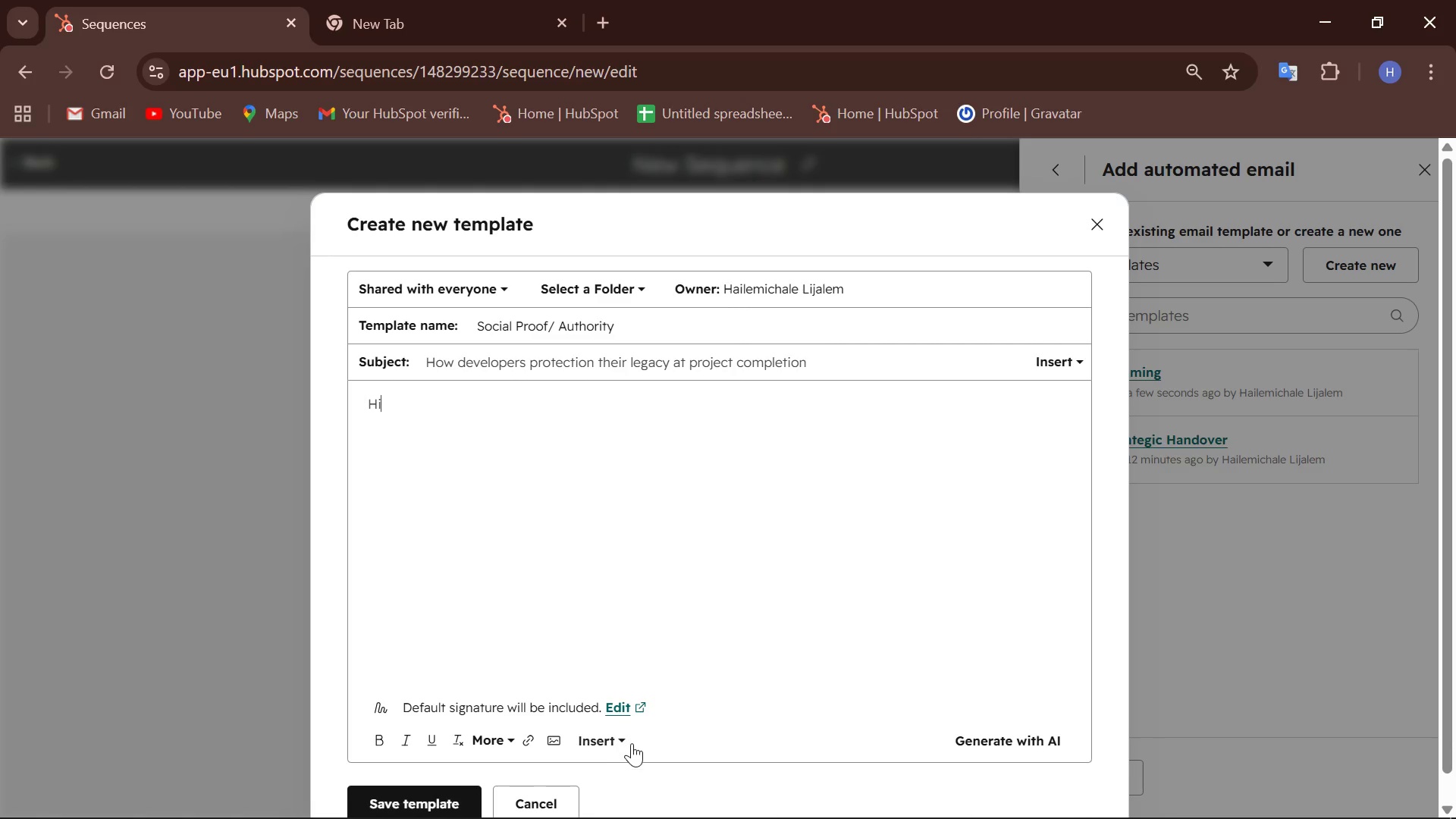 
left_click([606, 739])
 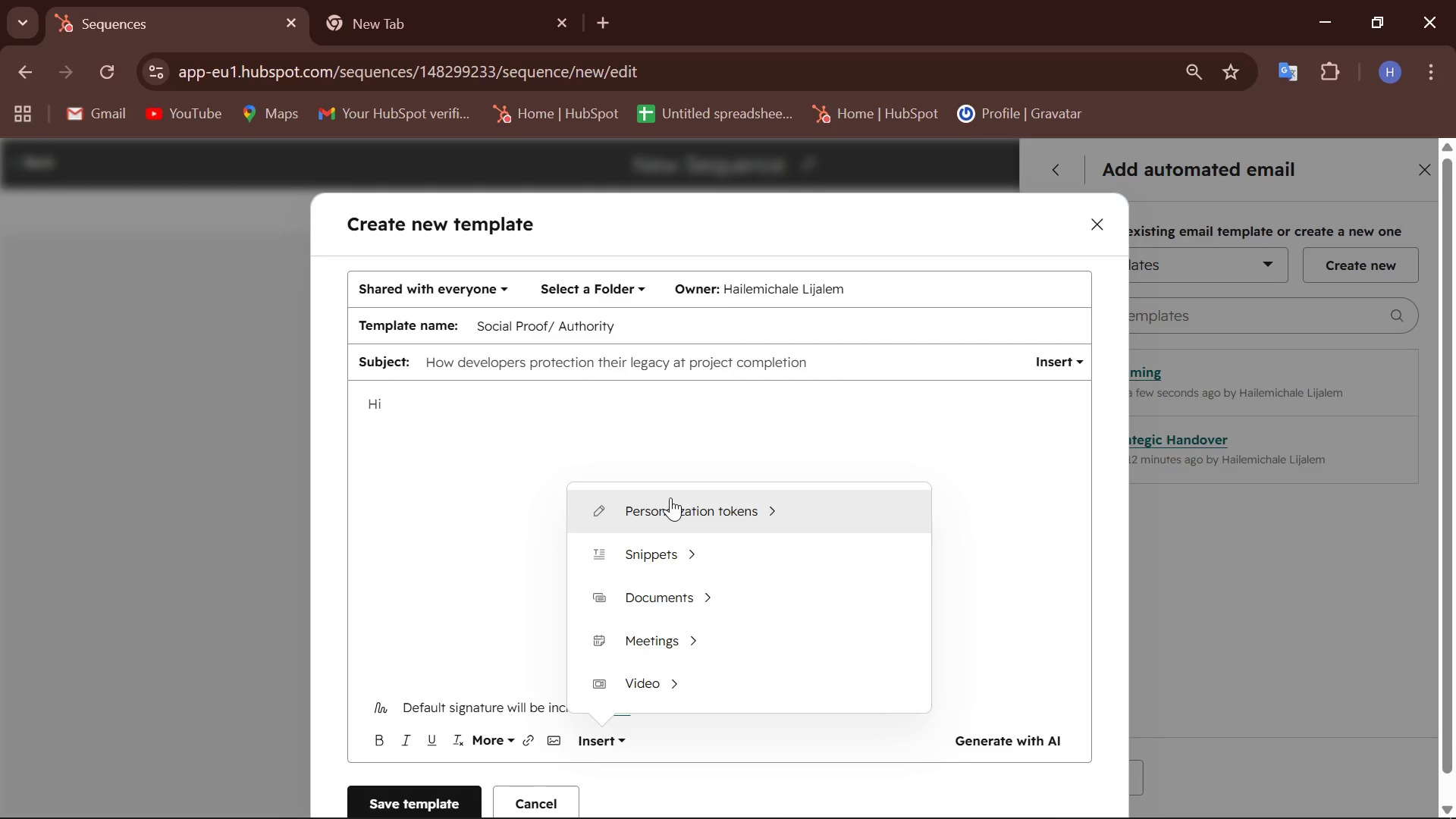 
left_click([689, 505])
 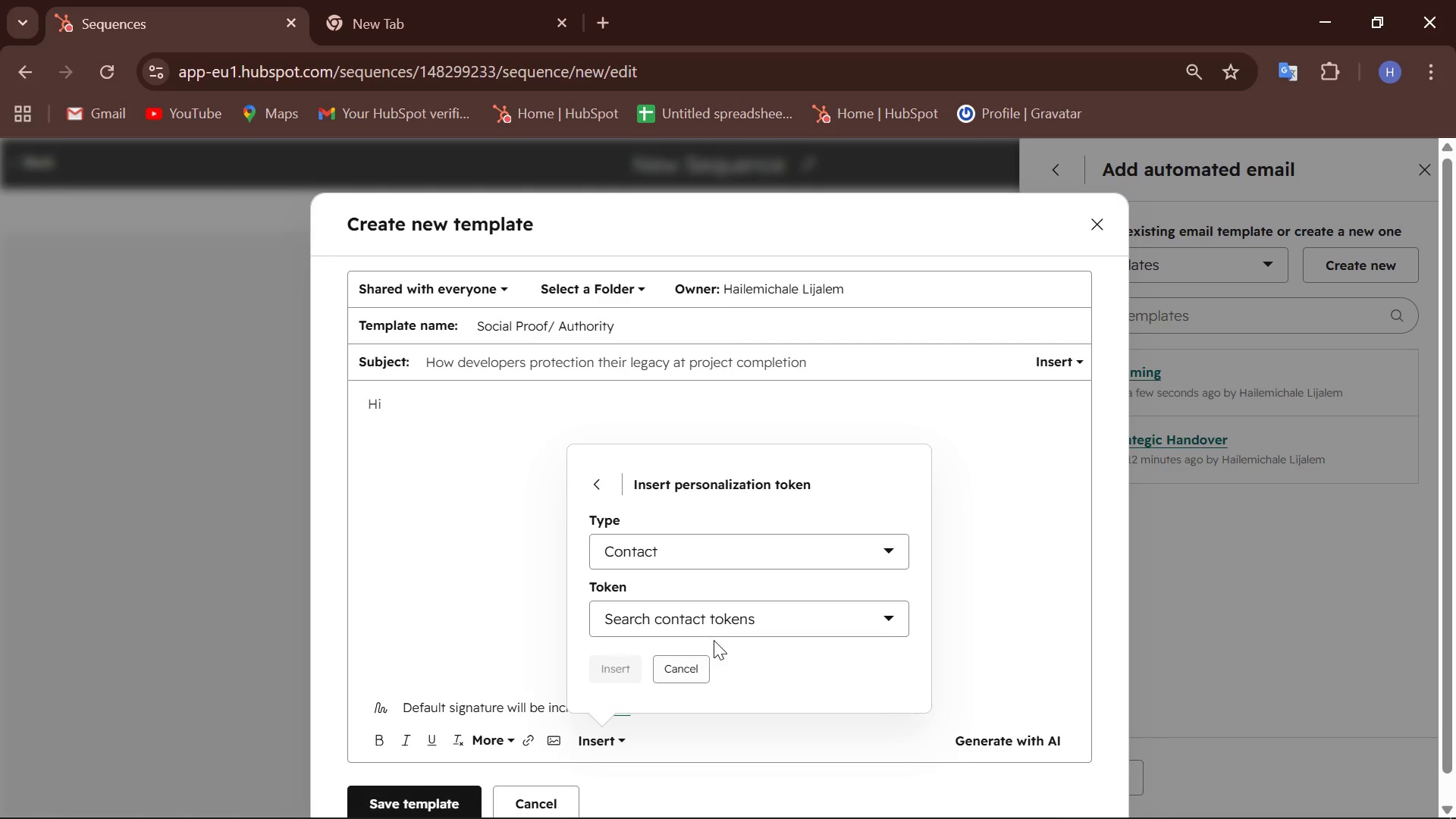 
left_click([717, 625])
 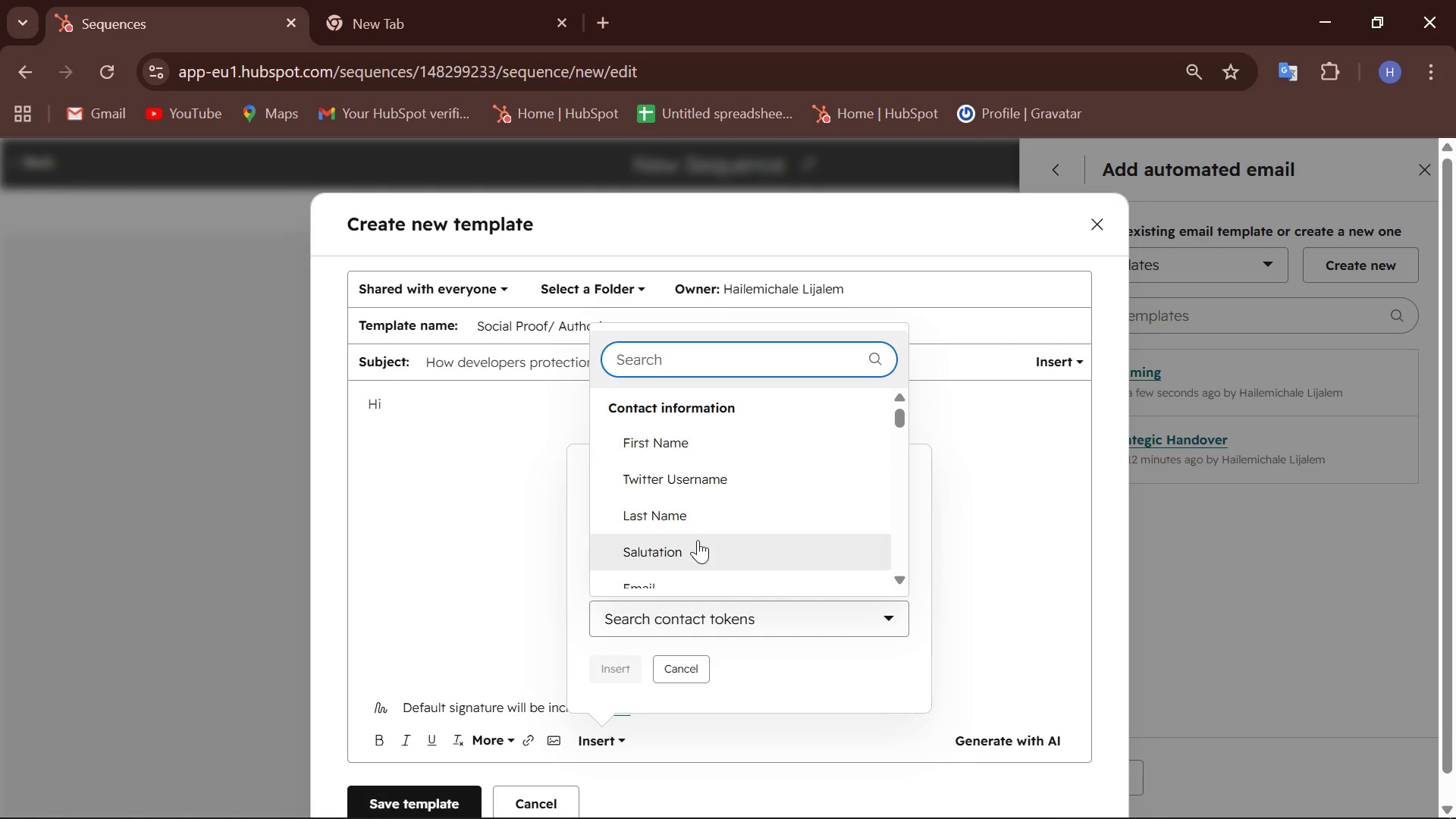 
mouse_move([698, 482])
 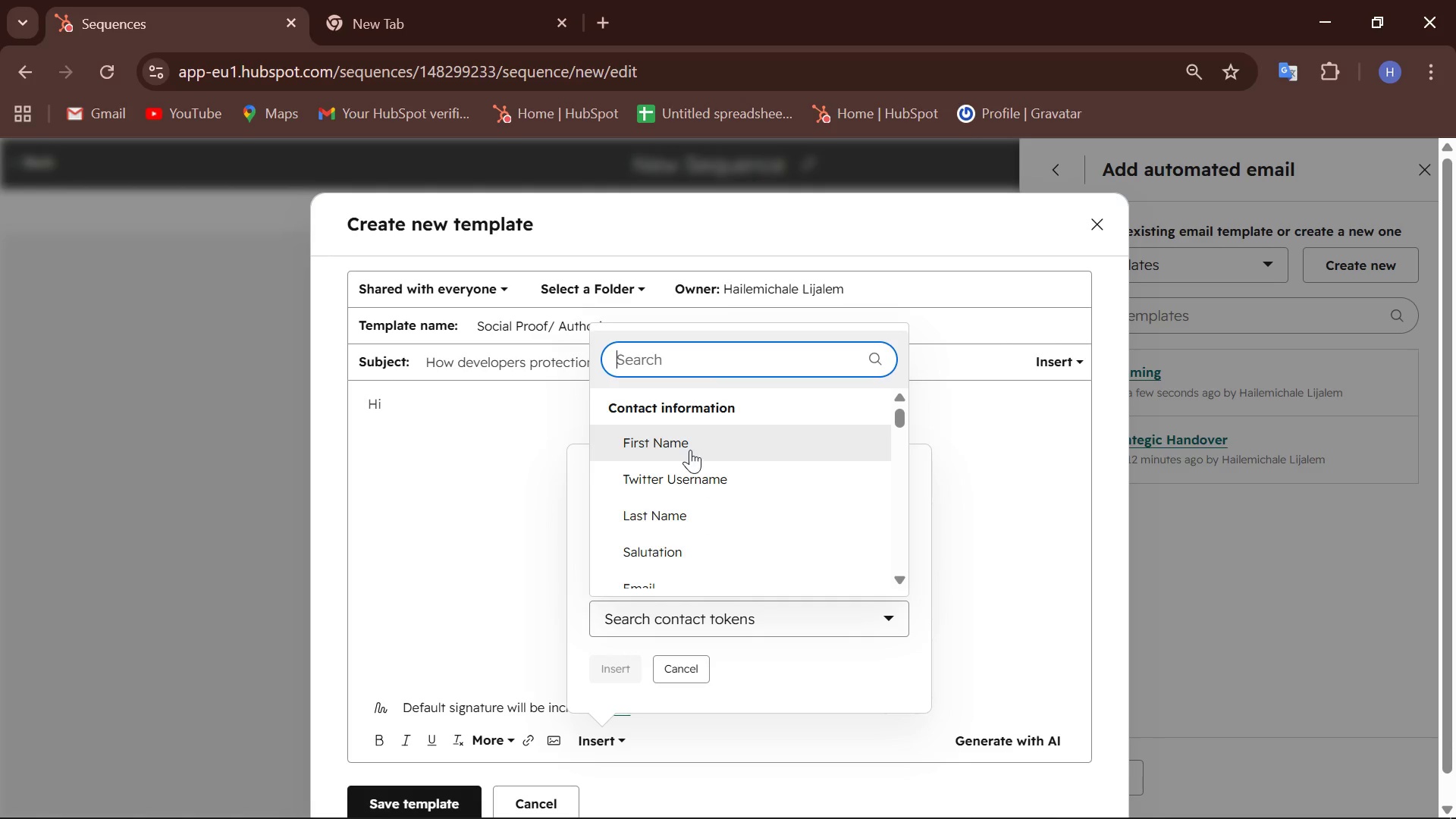 
left_click([690, 450])
 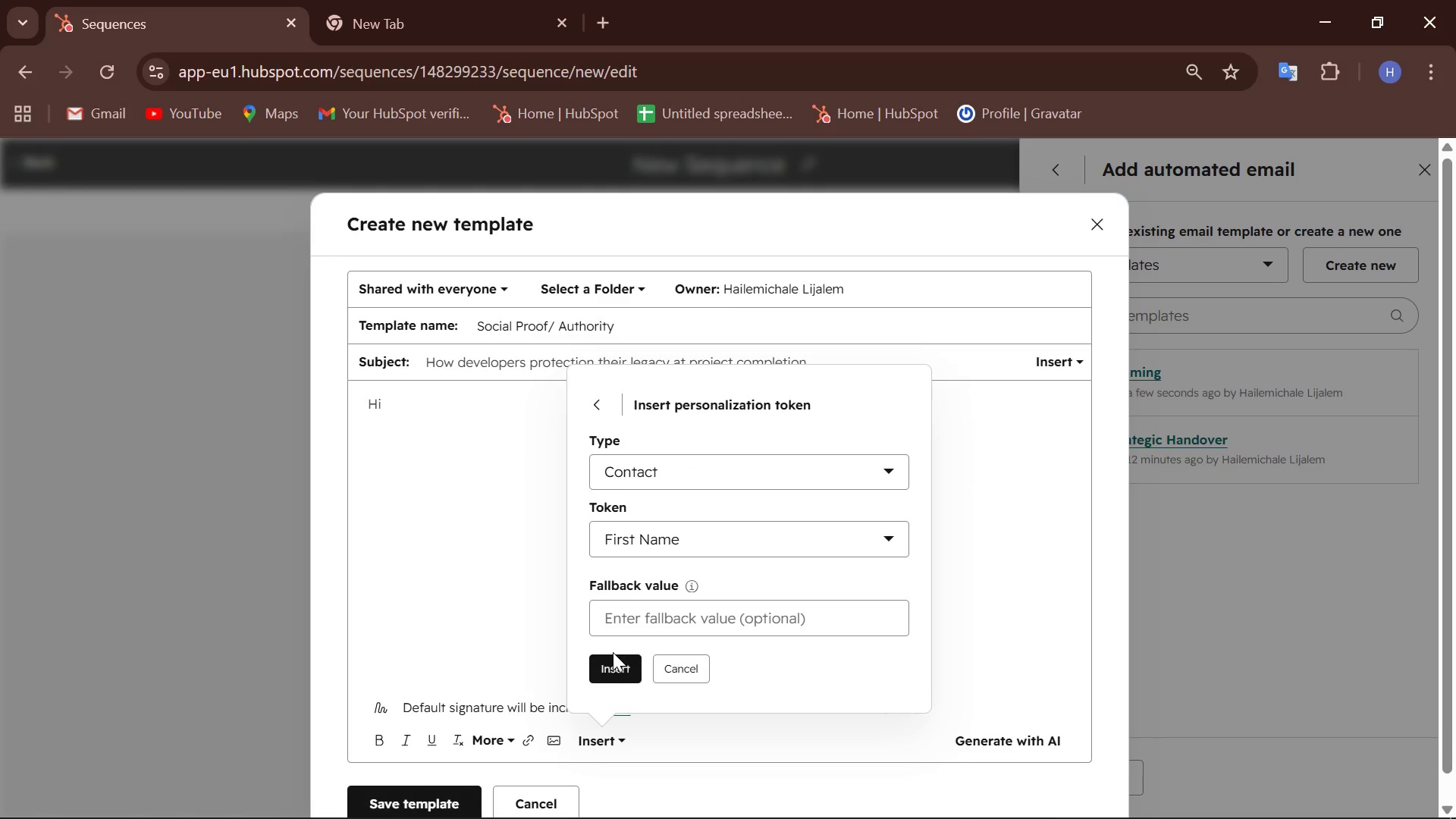 
left_click([616, 661])
 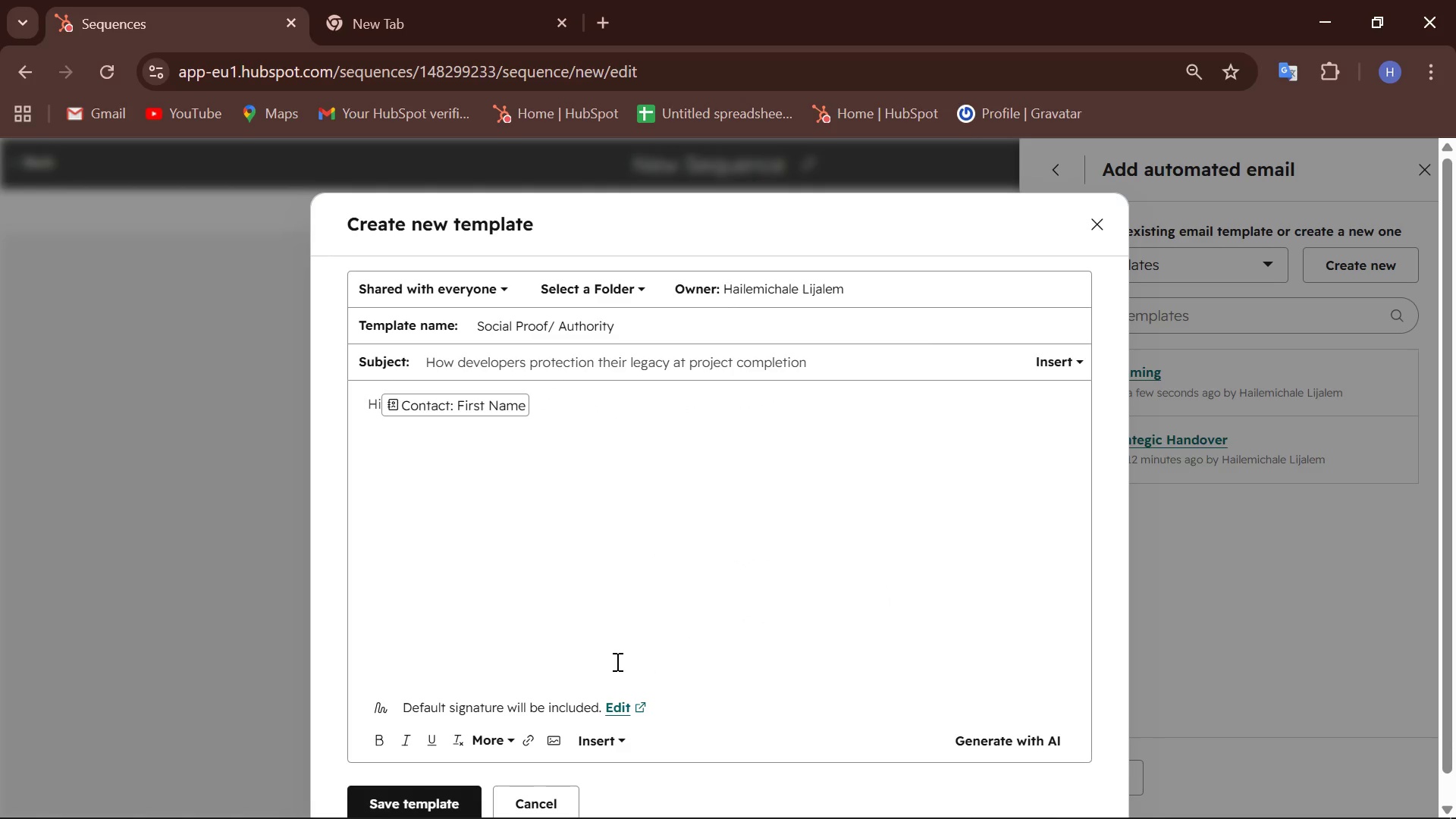 
key(Enter)
 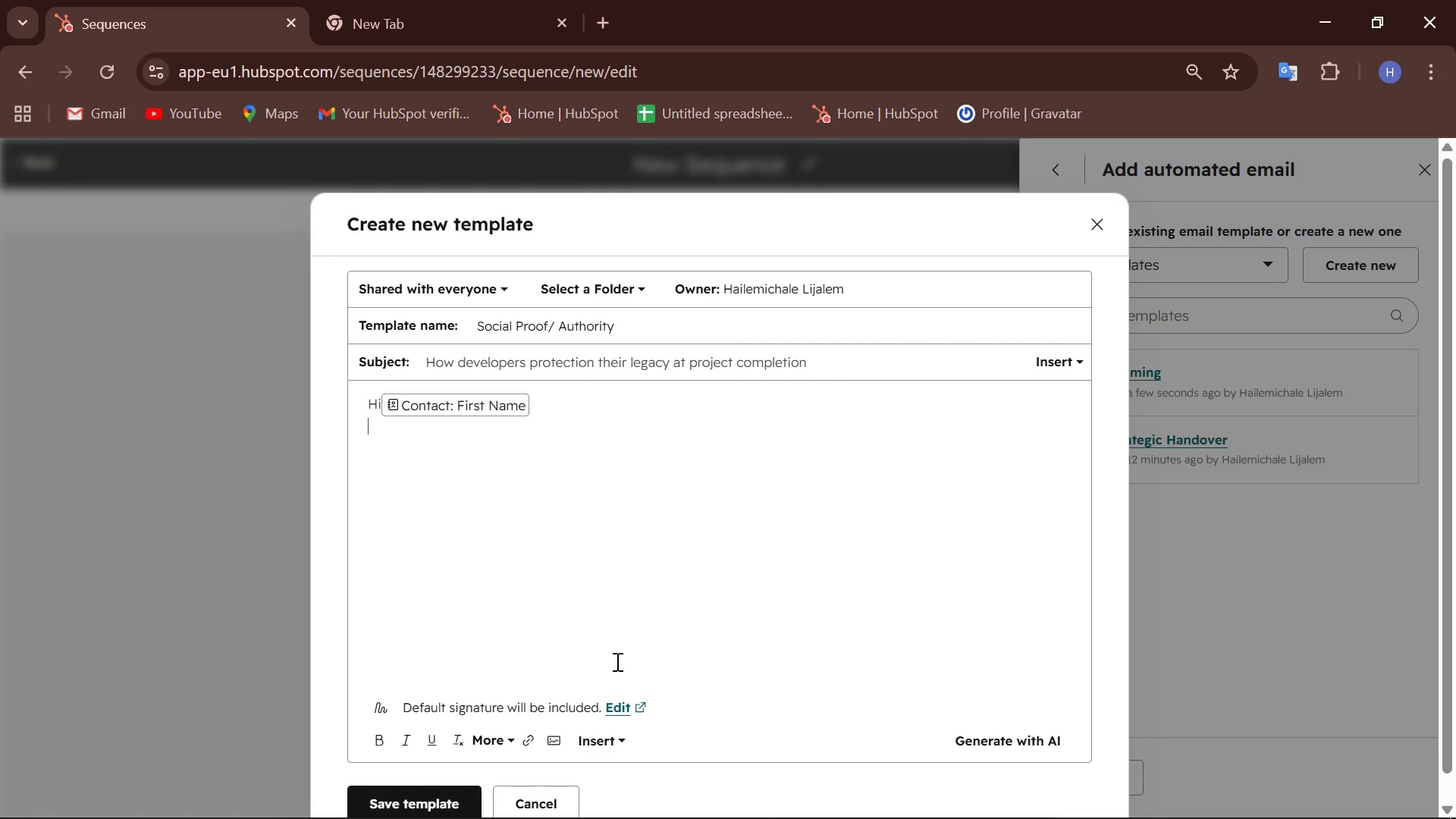 
wait(6.16)
 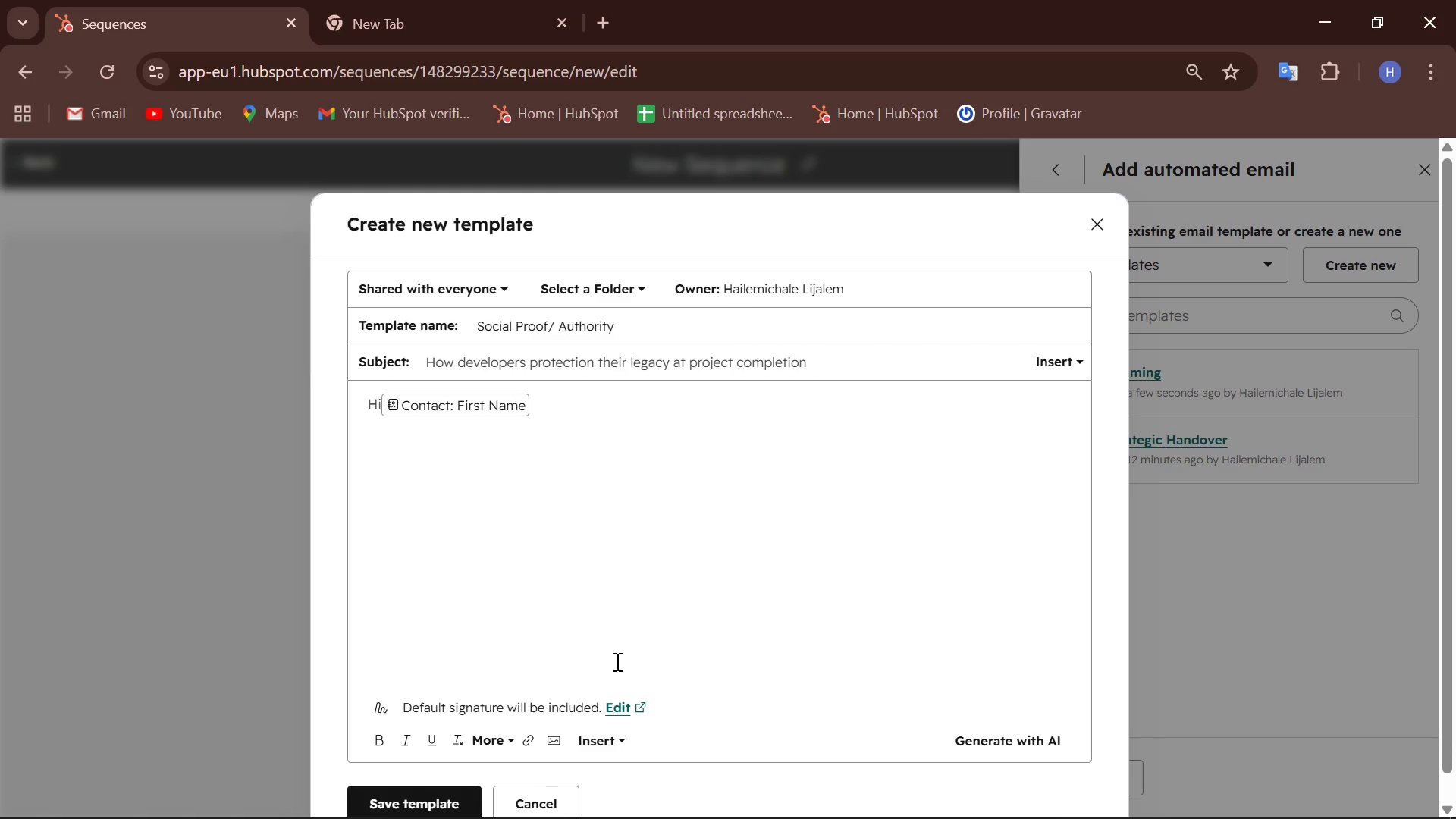 
key(Enter)
 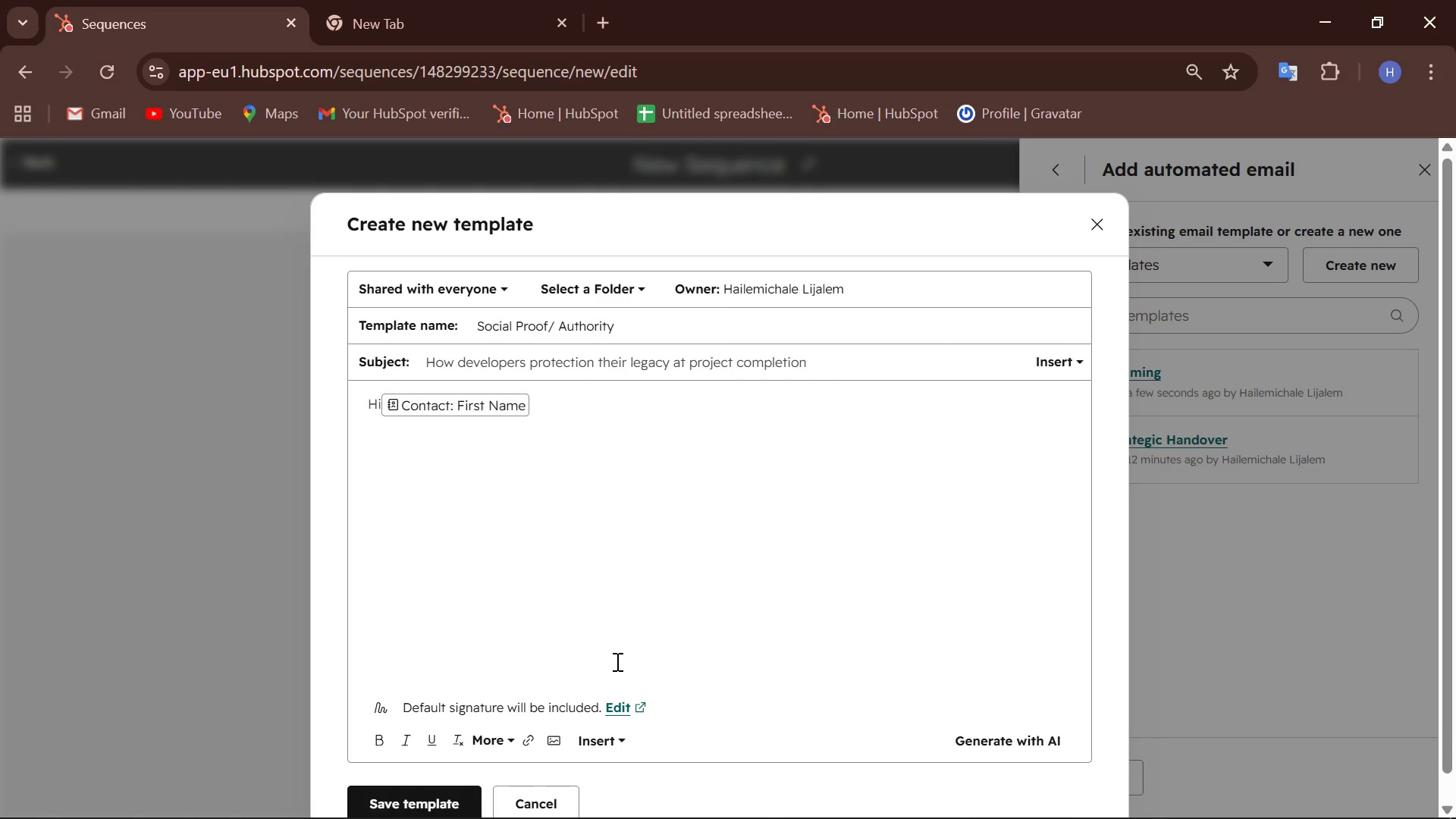 
type(Many developers we partner with)
 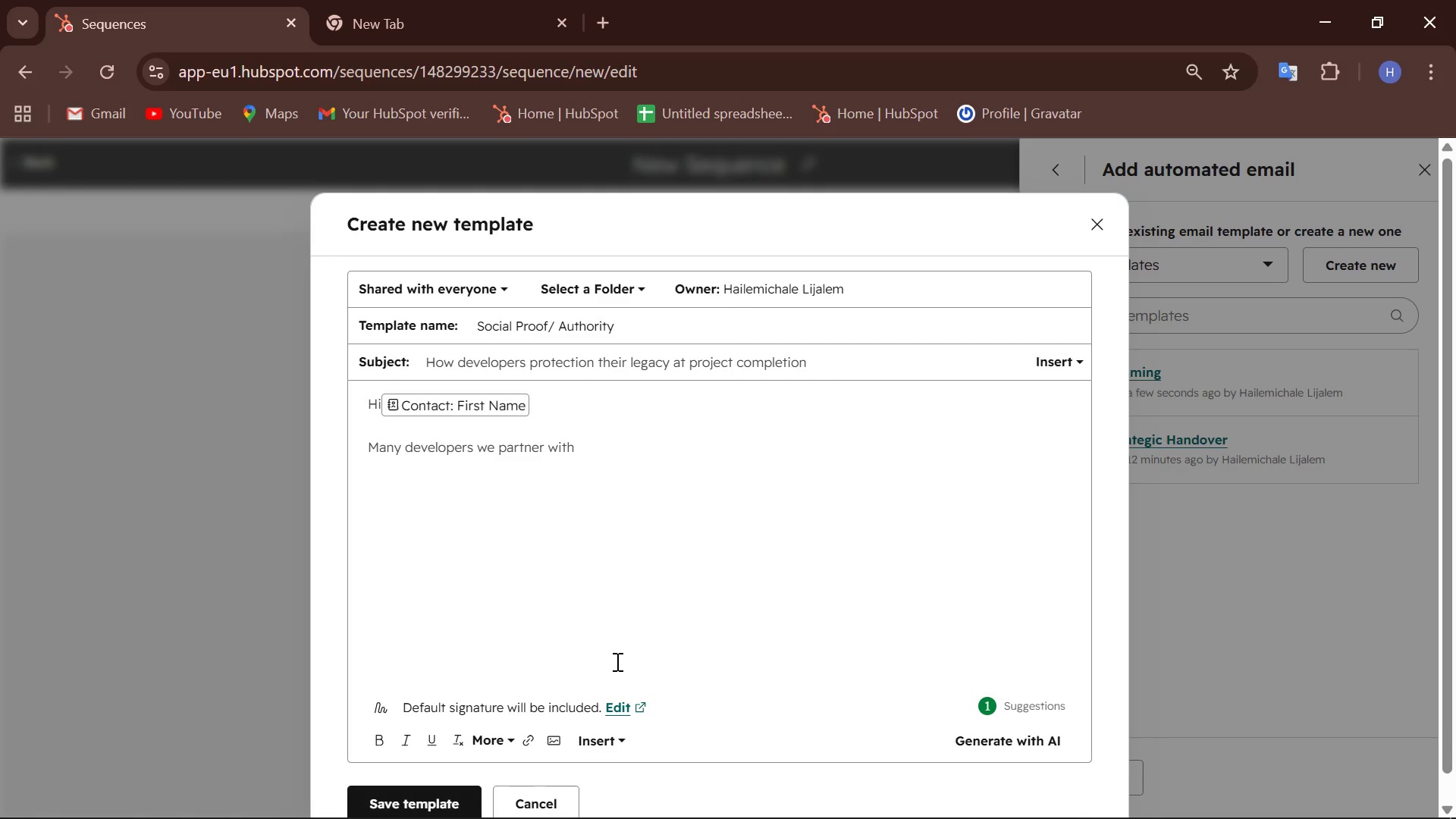 
wait(7.75)
 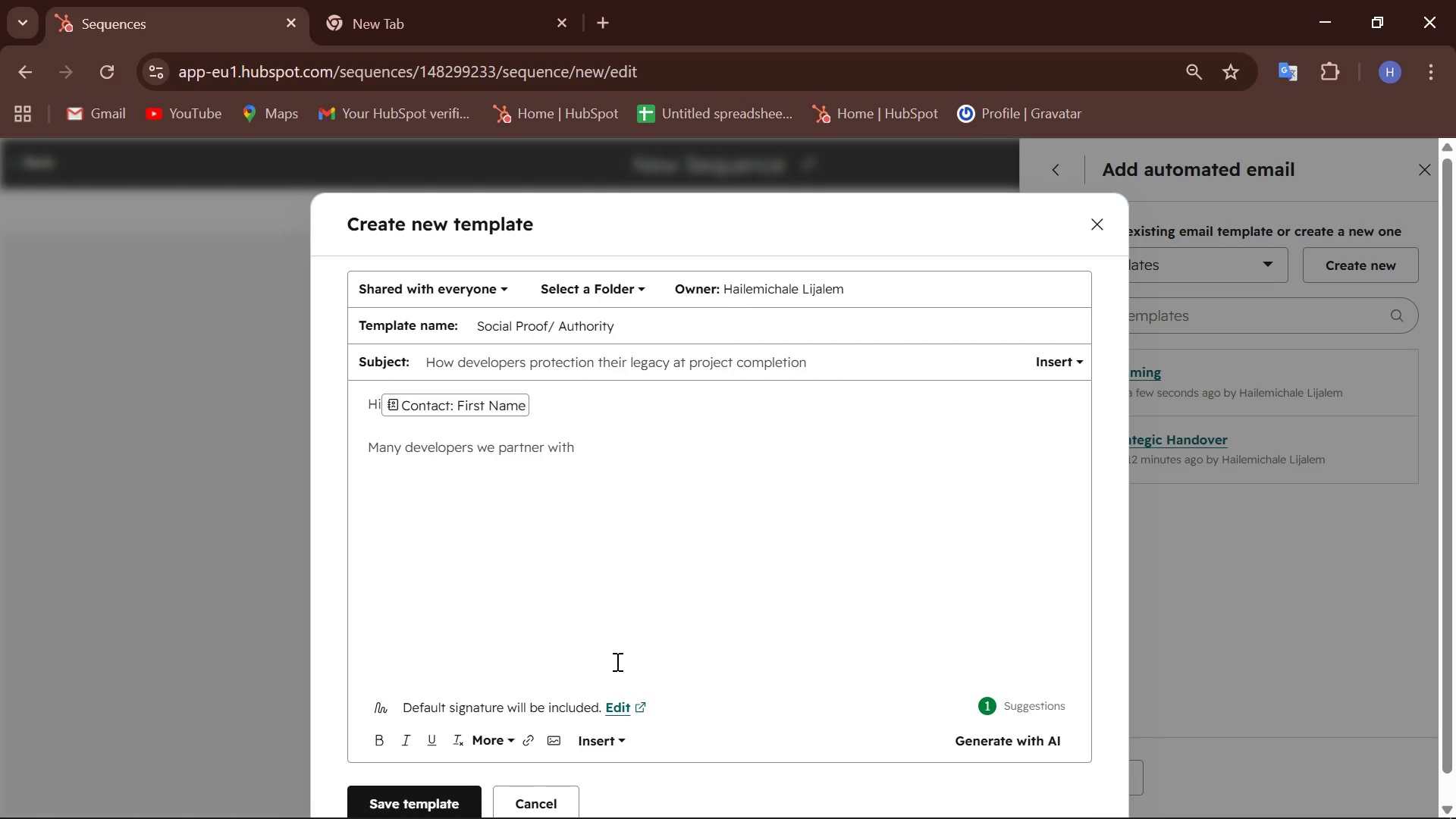 
type( especially firms like)
 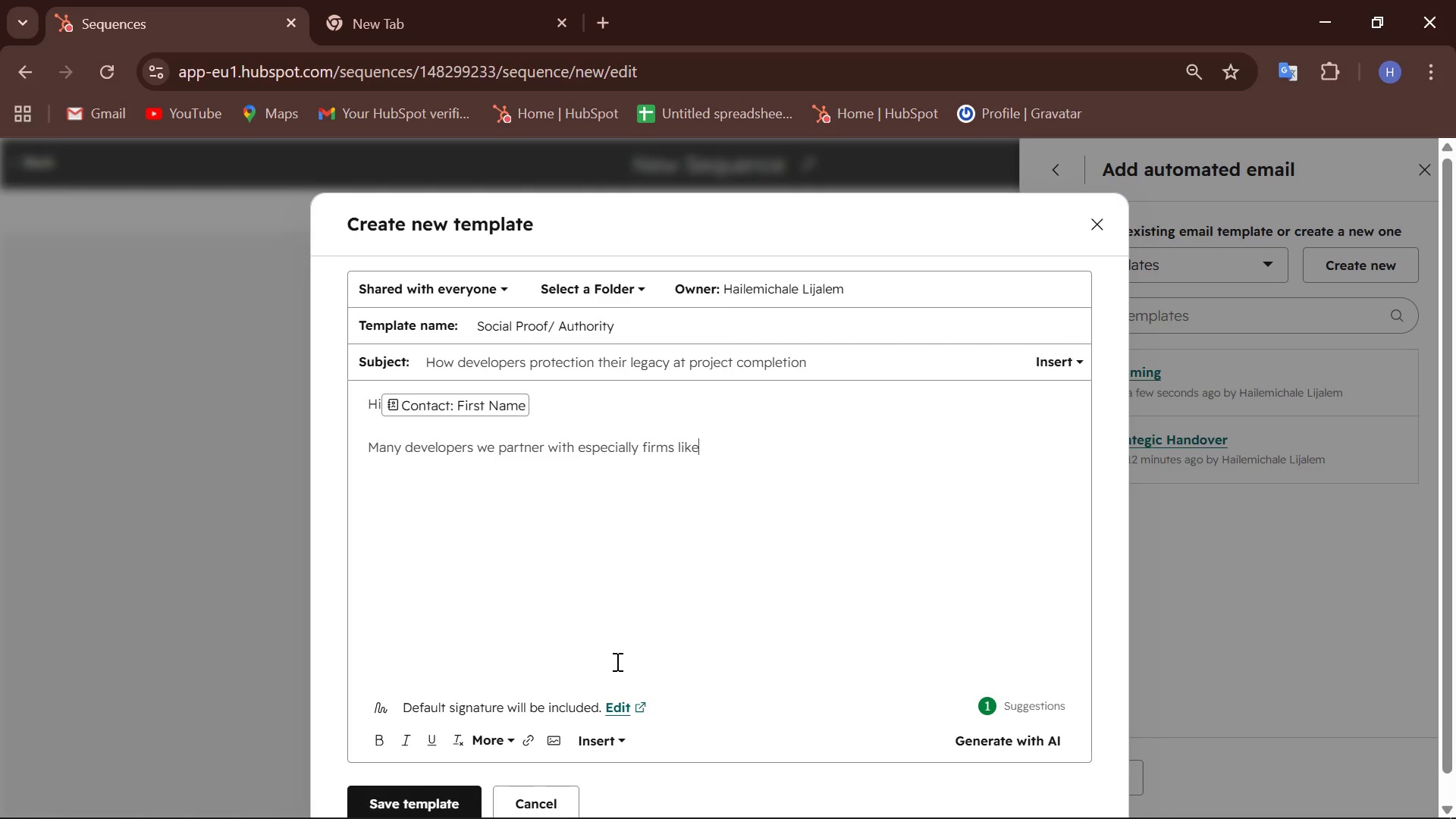 
key(Space)
 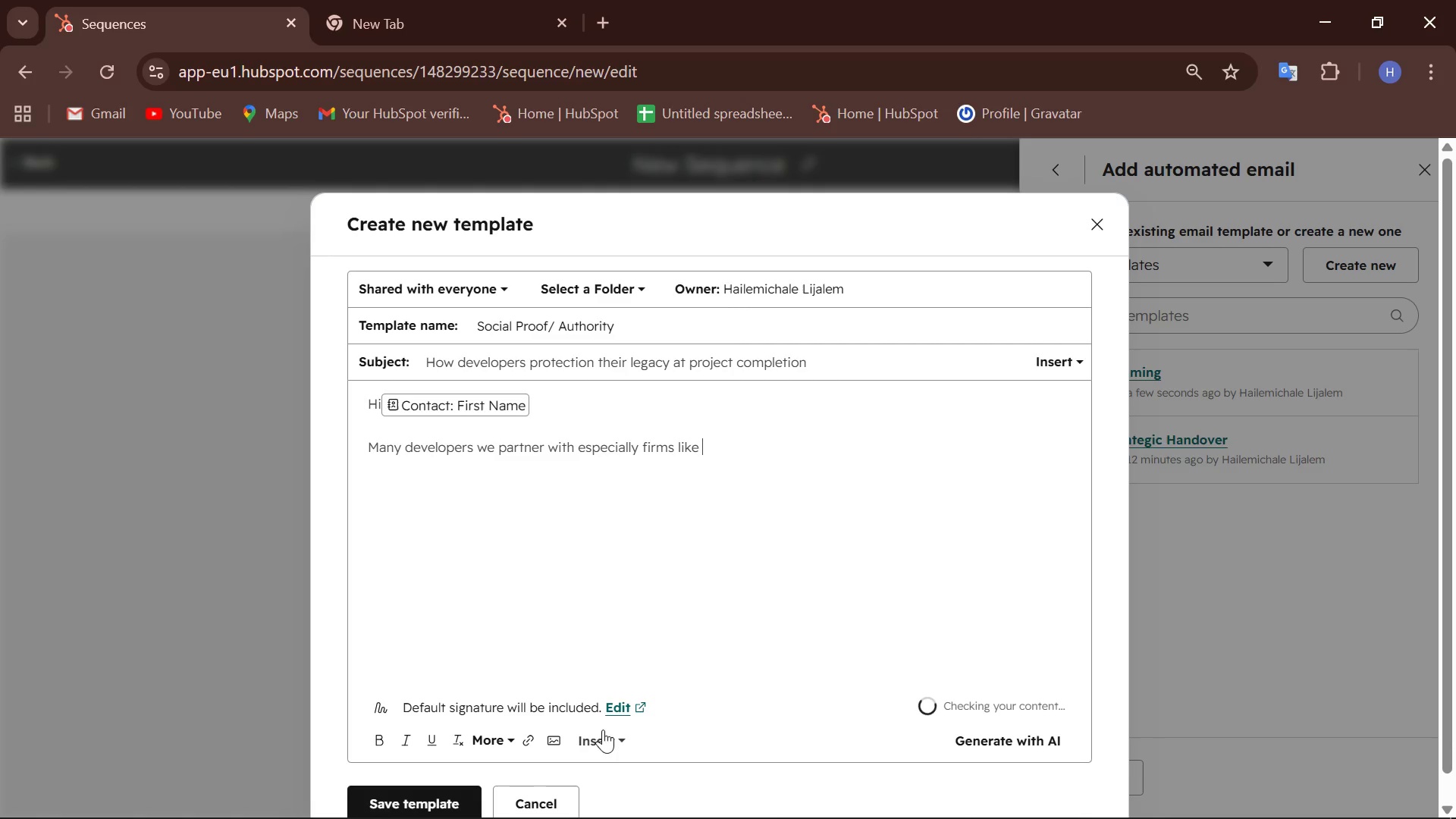 
left_click([604, 734])
 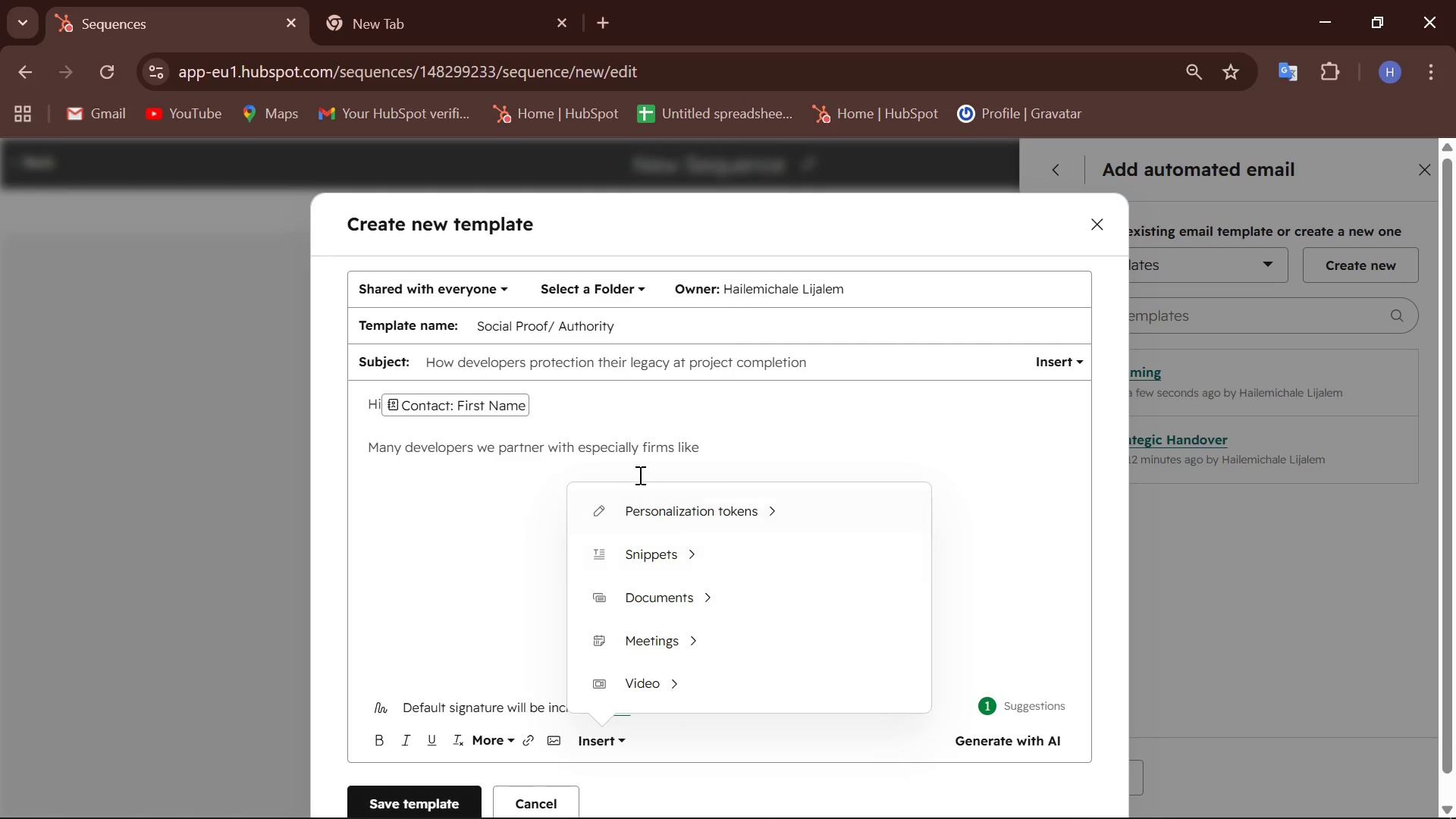 
left_click([682, 513])
 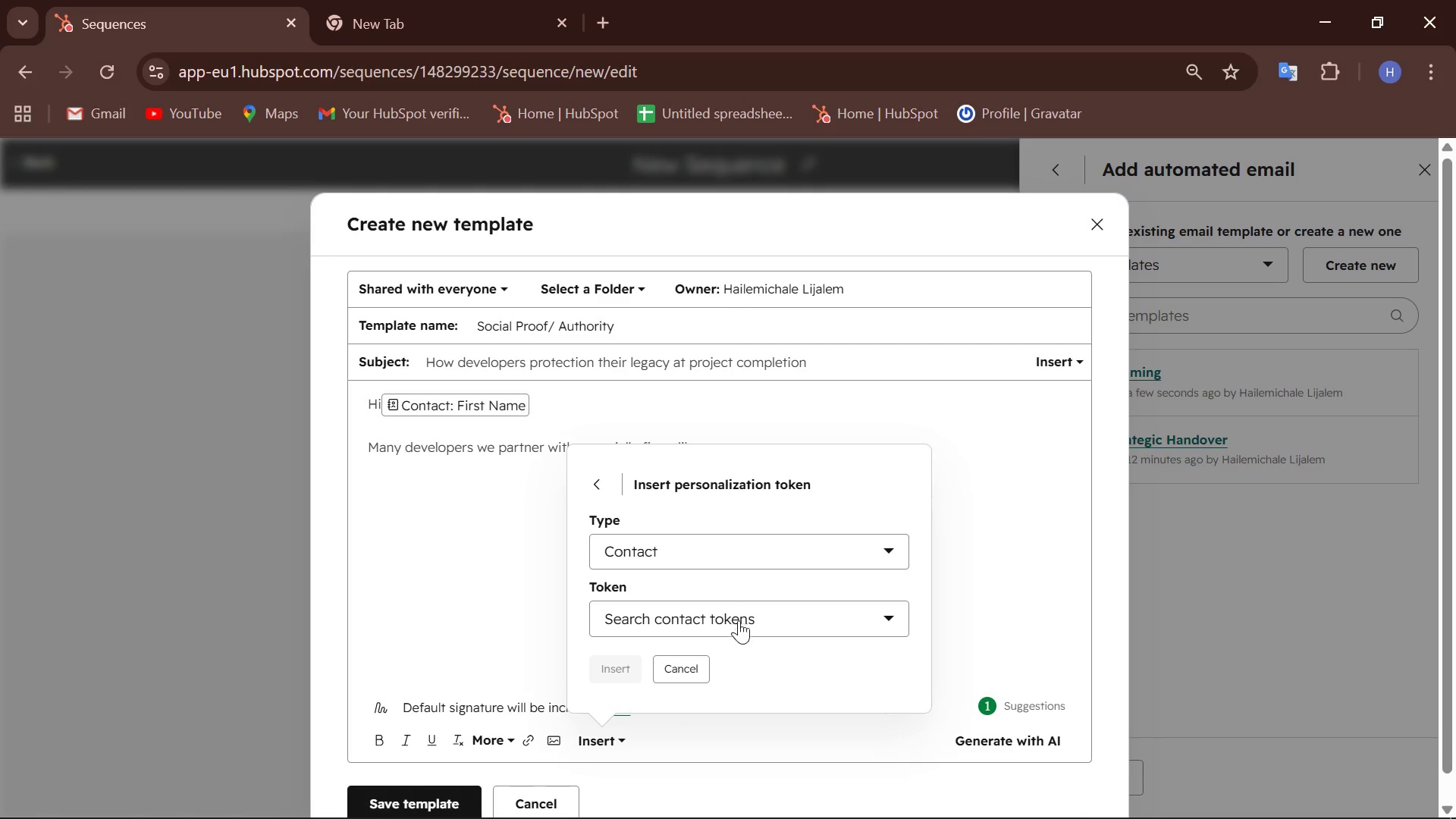 
left_click([755, 617])
 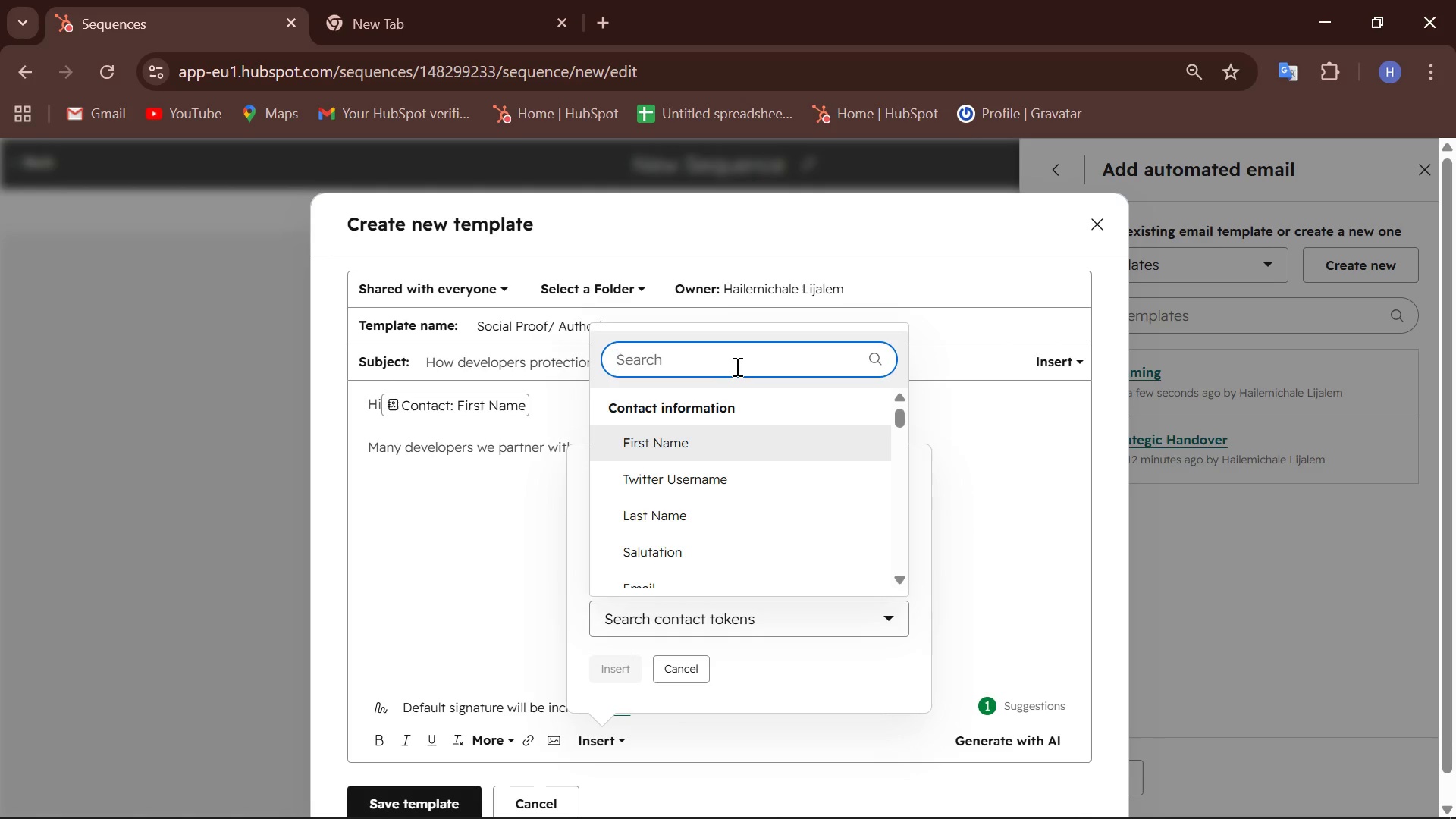 
type(targ)
 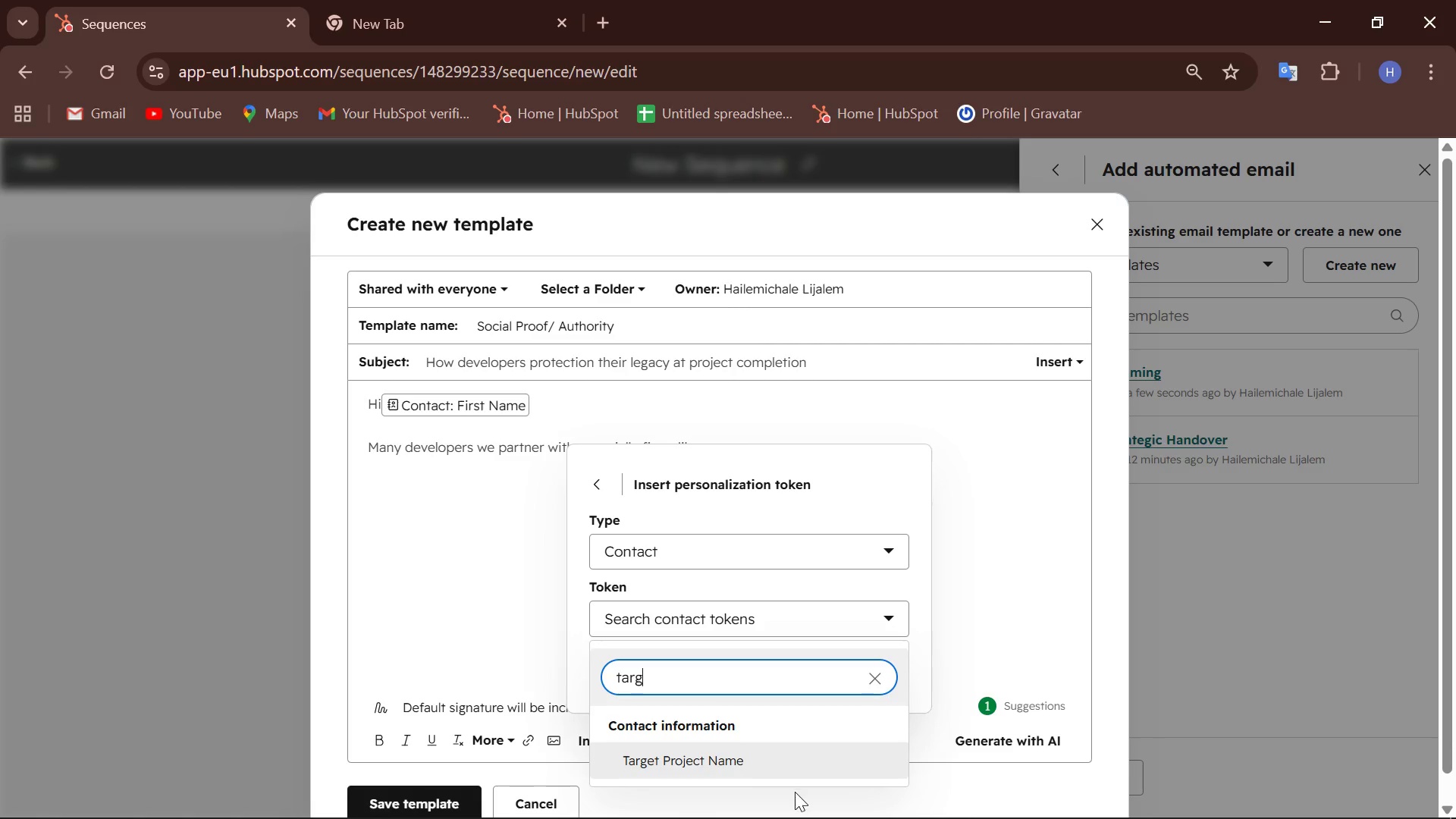 
left_click([673, 759])
 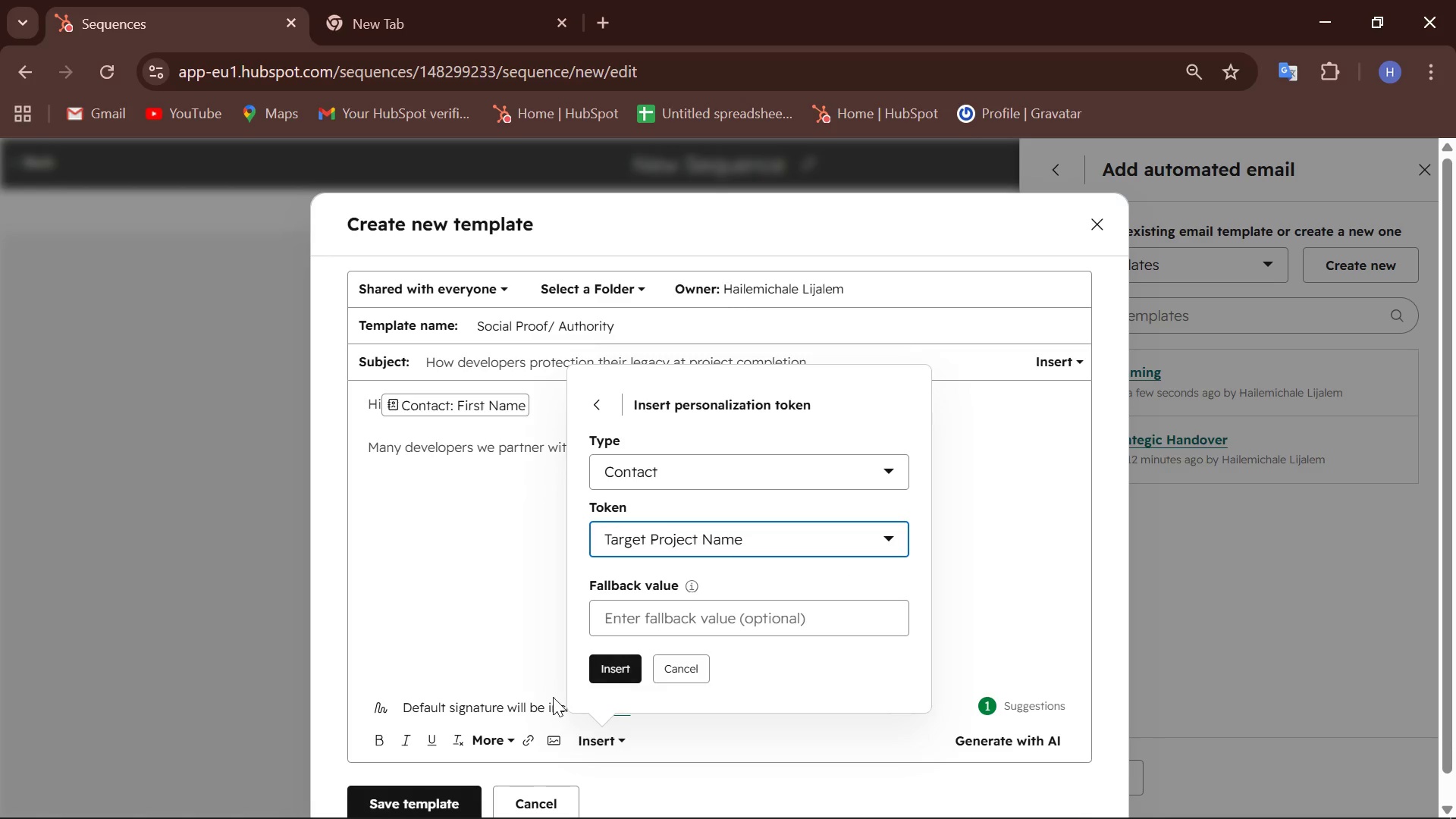 
left_click([639, 670])
 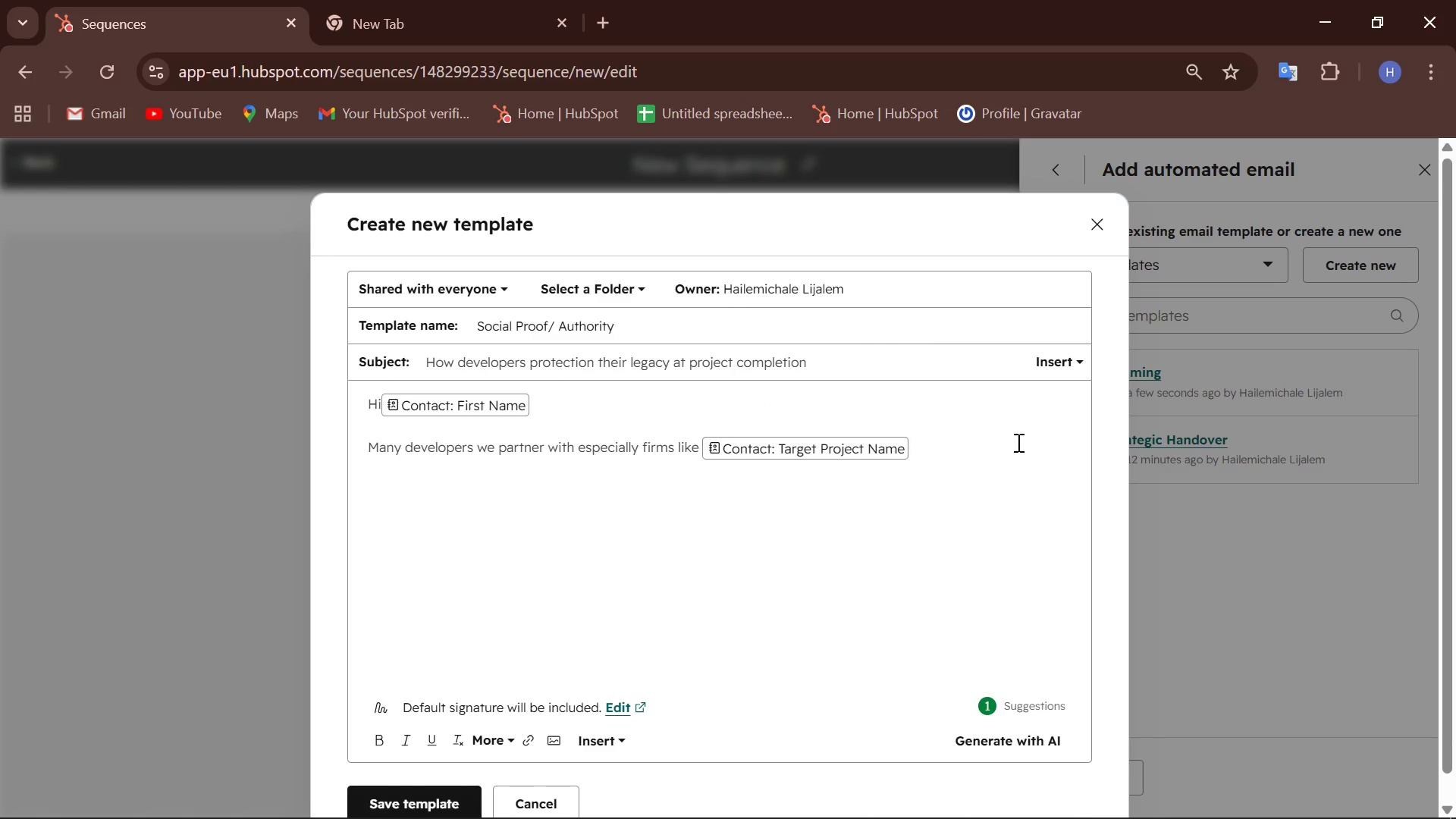 
wait(5.02)
 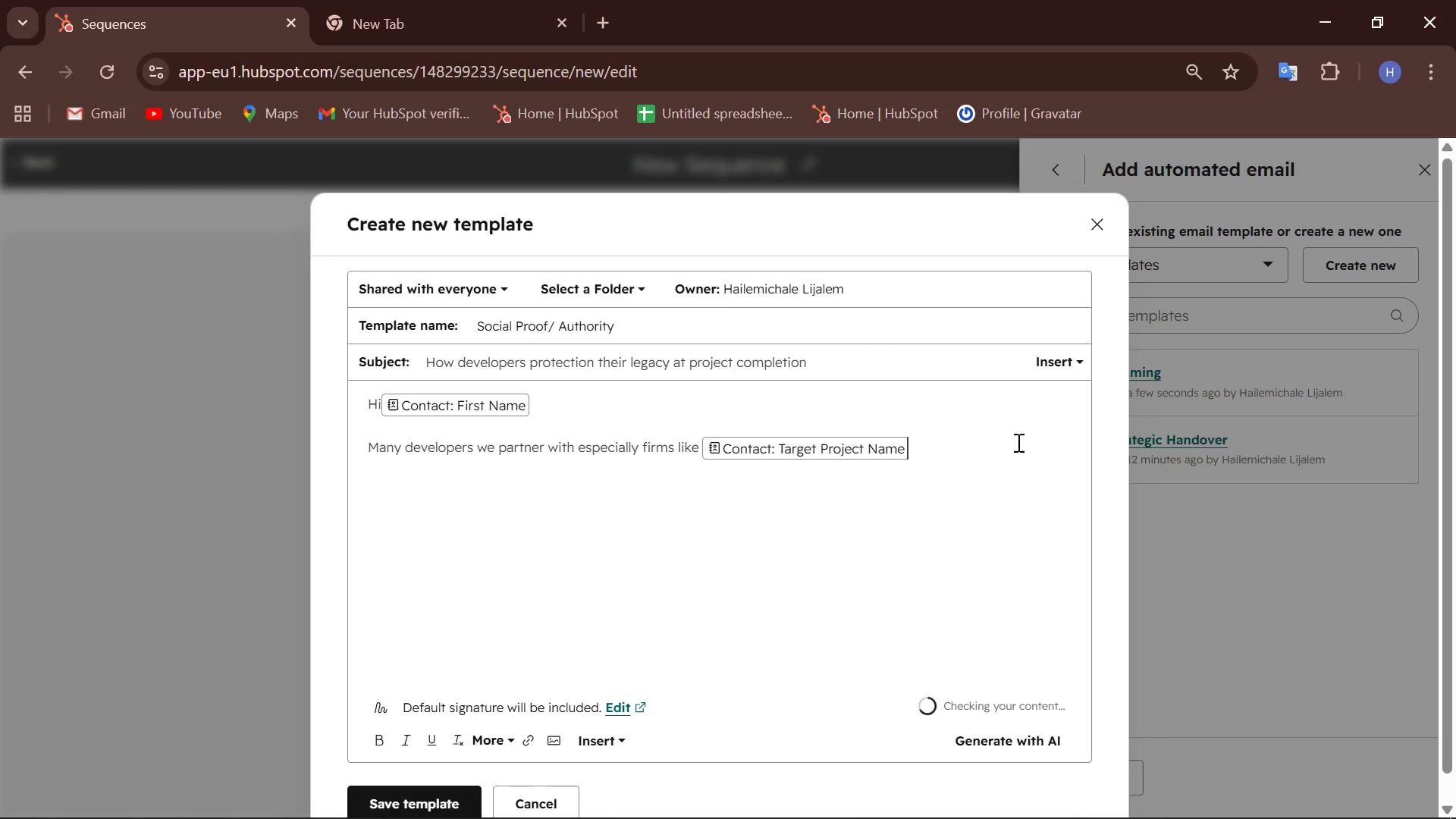 
key(Backspace)
 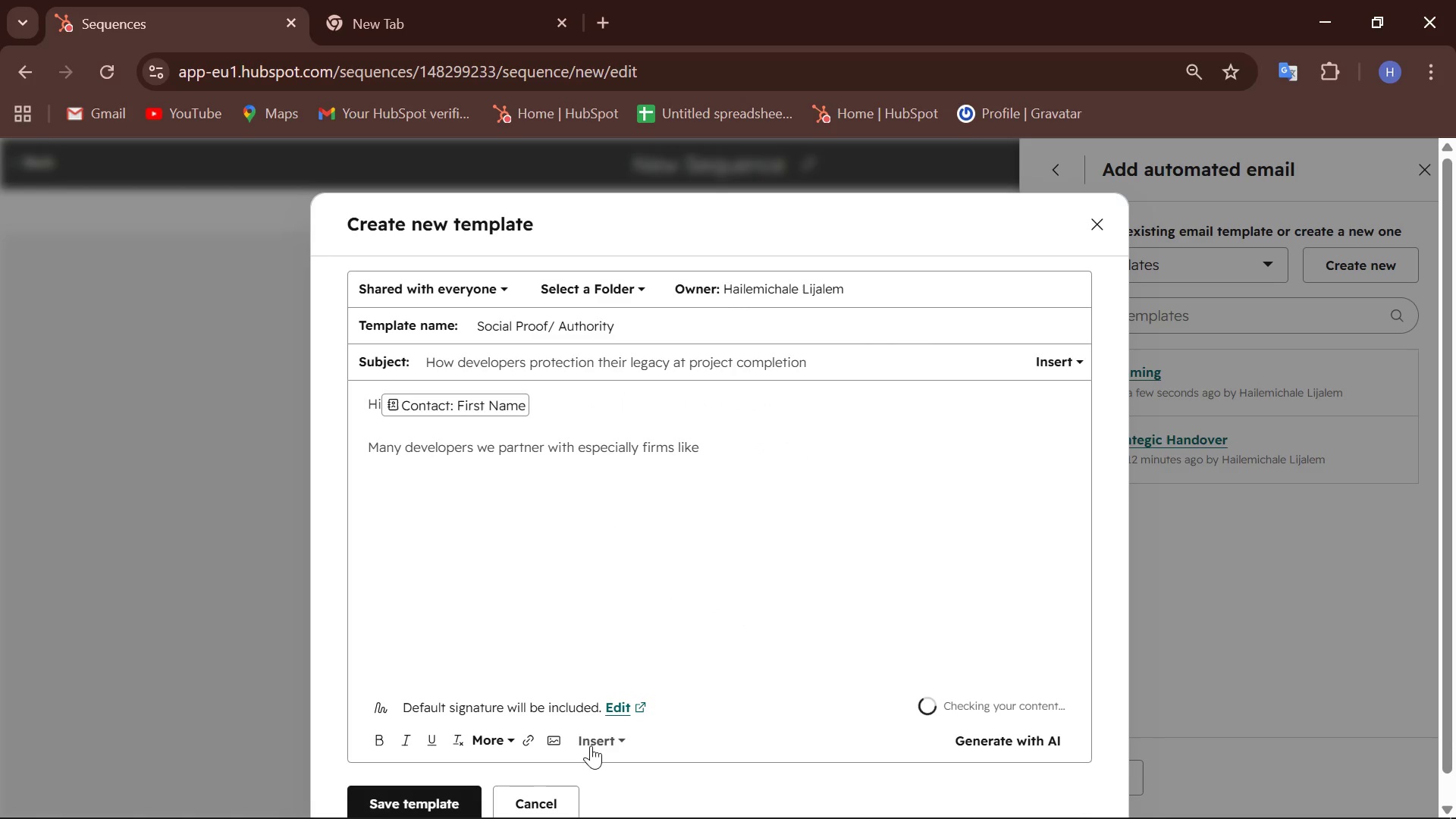 
left_click([608, 733])
 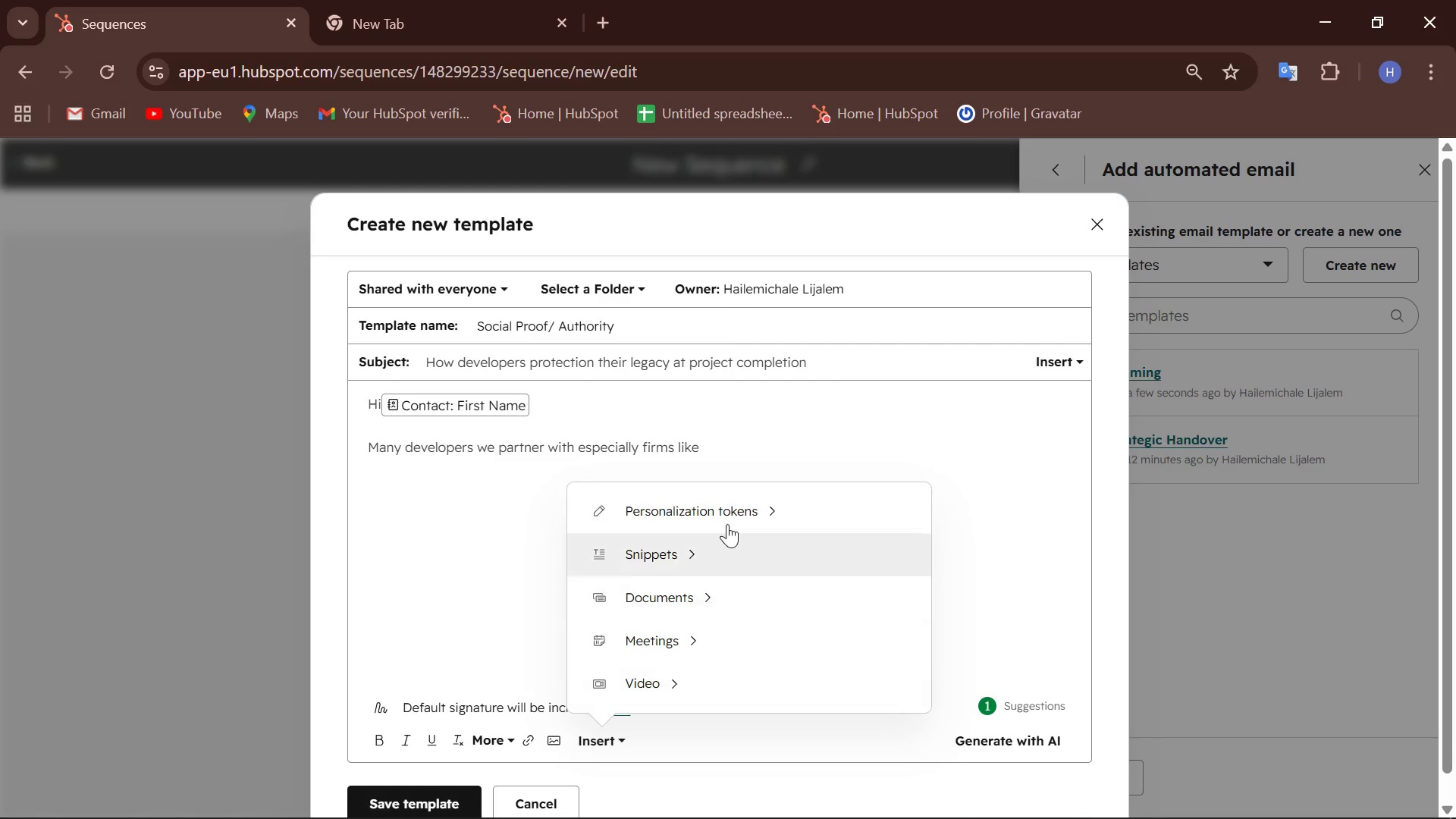 
left_click([727, 522])
 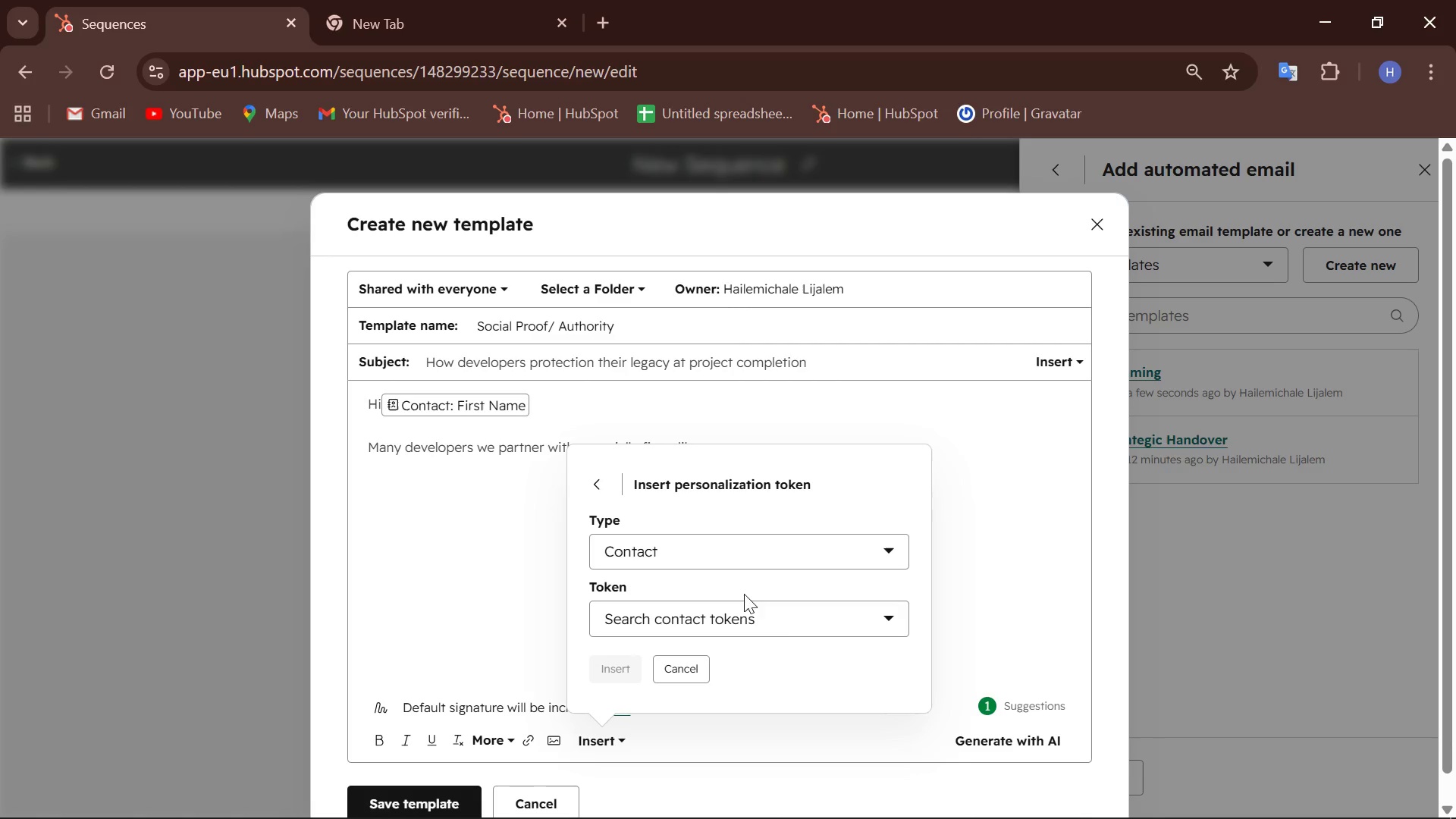 
left_click([802, 632])
 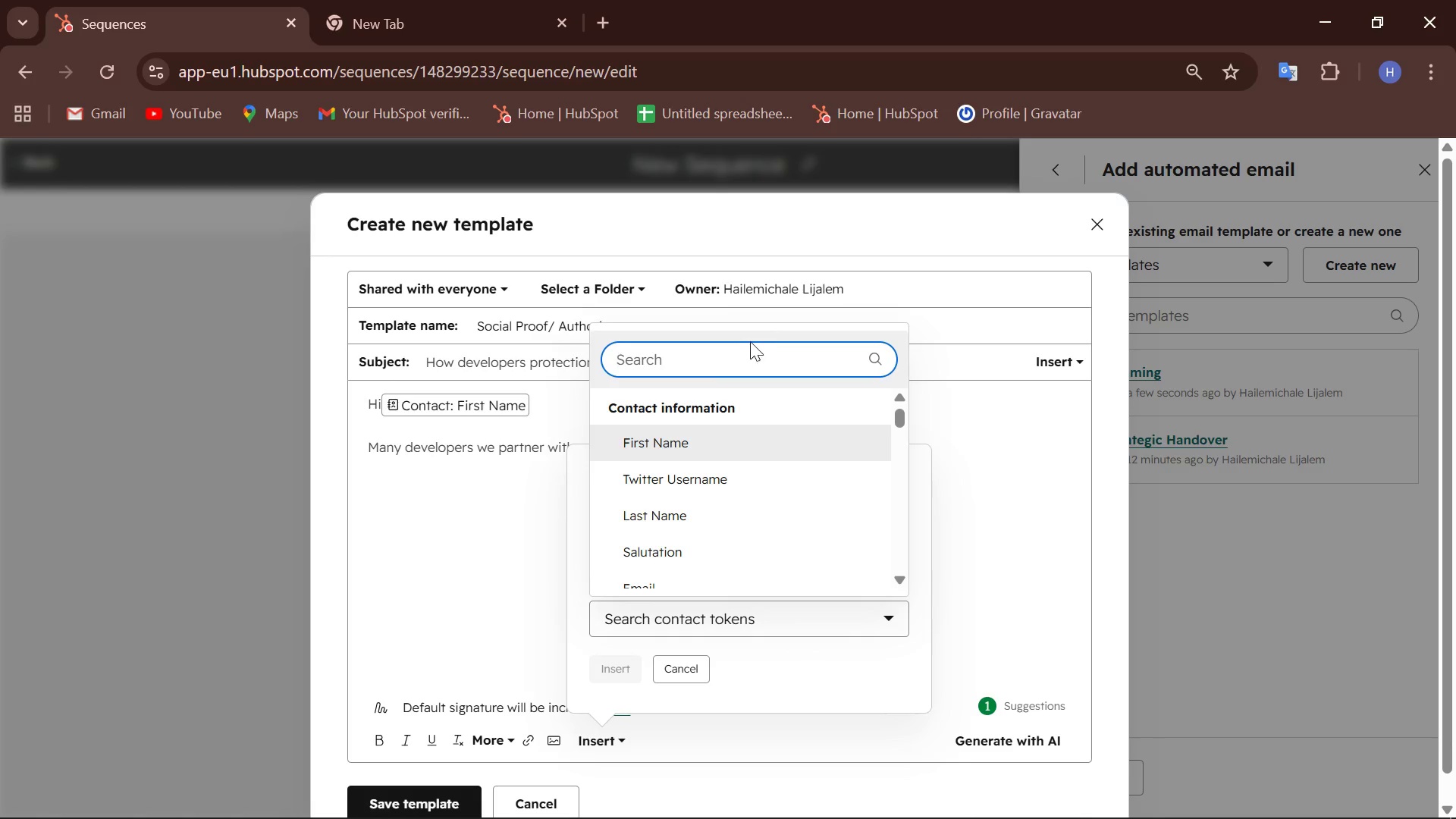 
left_click([731, 361])
 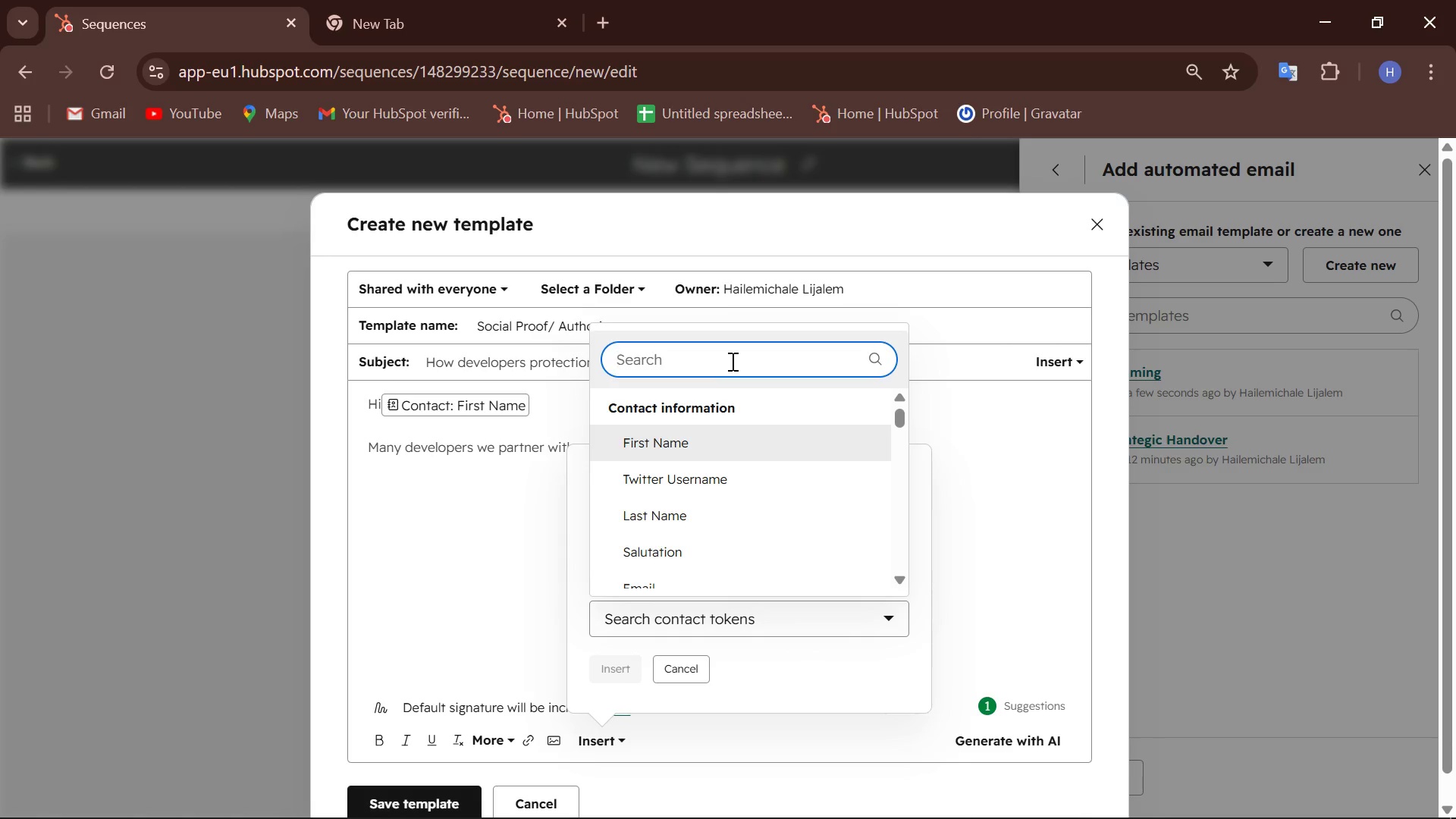 
type(de)
 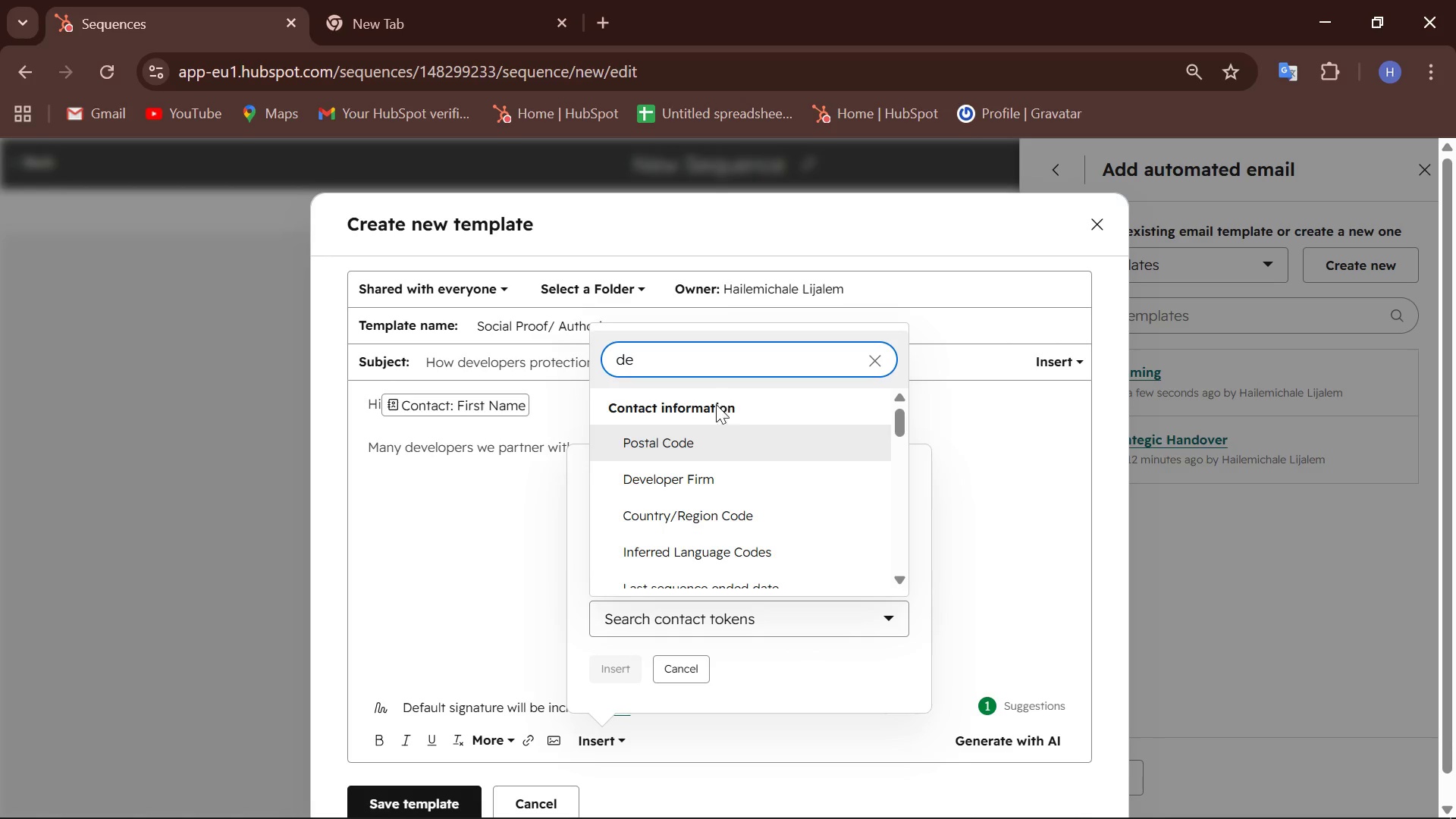 
left_click([713, 484])
 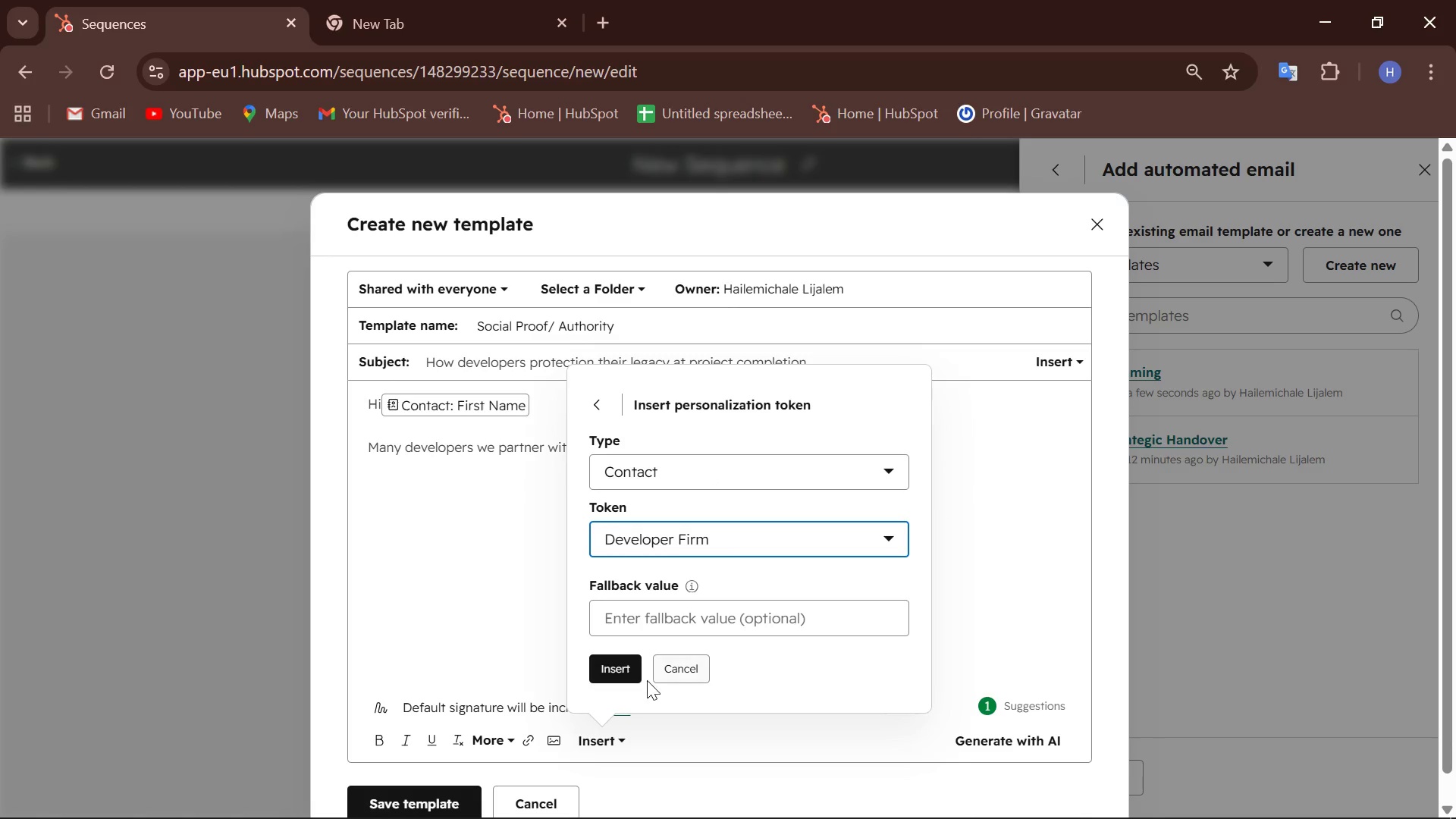 
left_click([624, 672])
 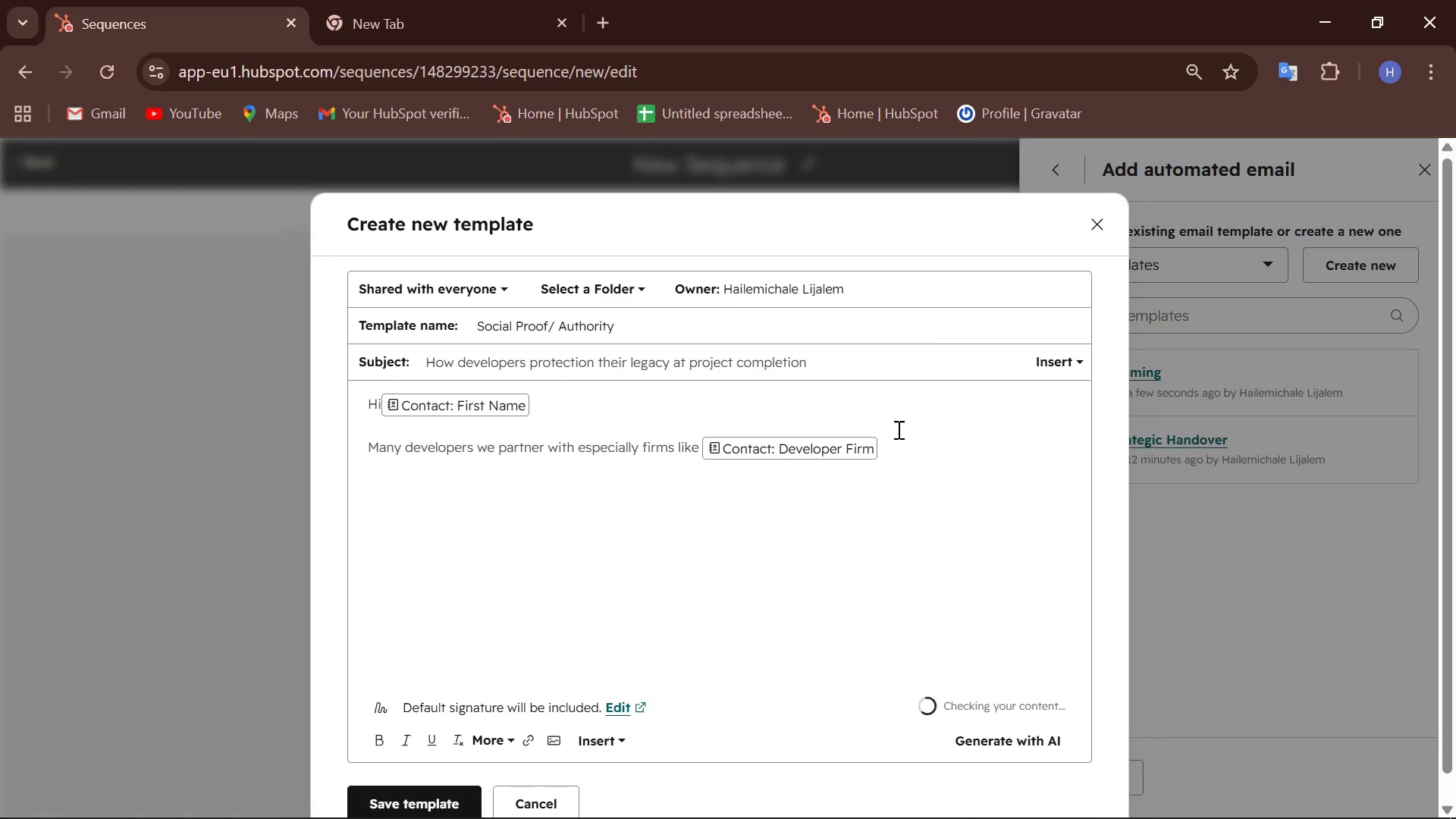 
left_click([905, 452])
 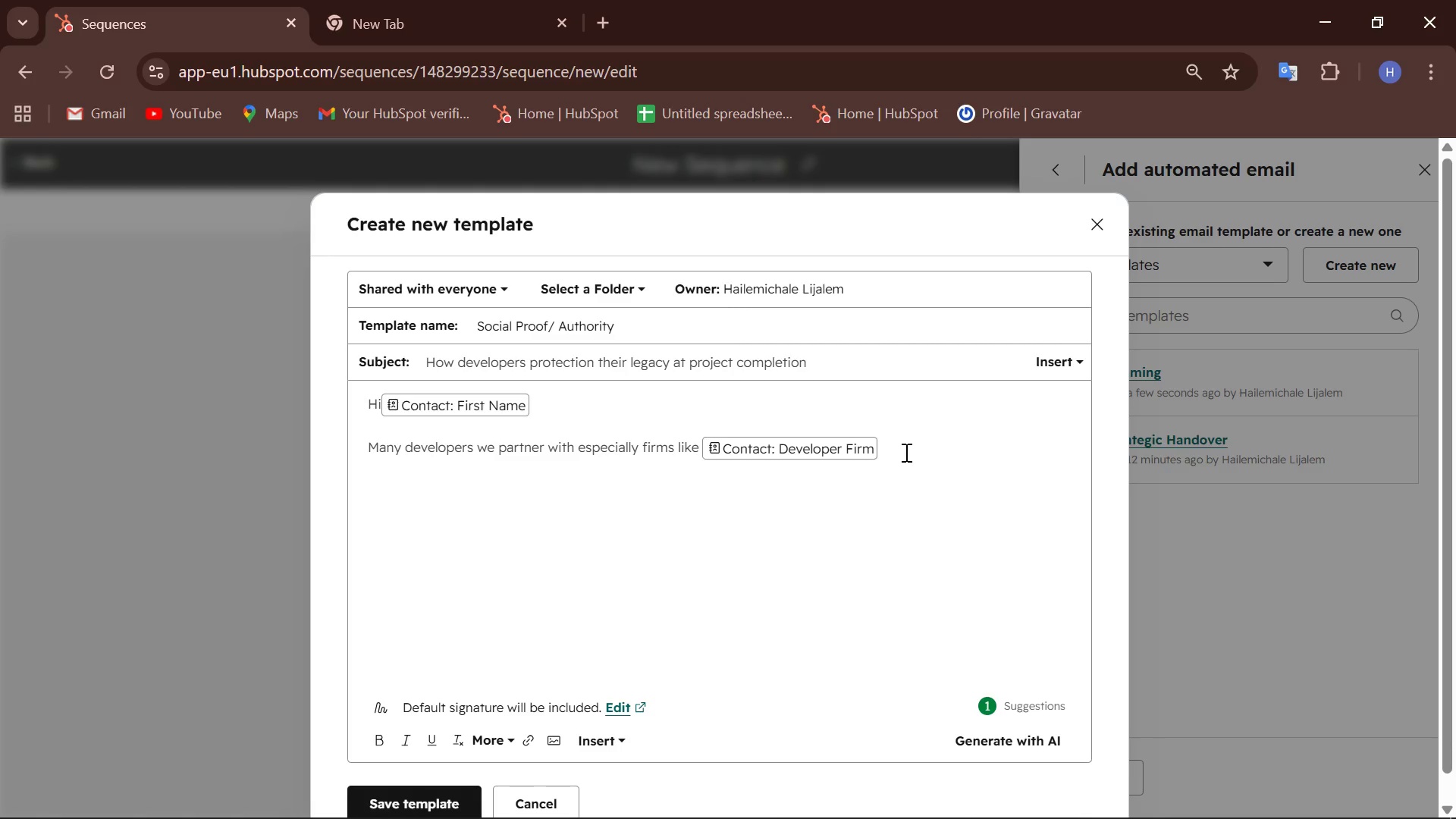 
wait(10.86)
 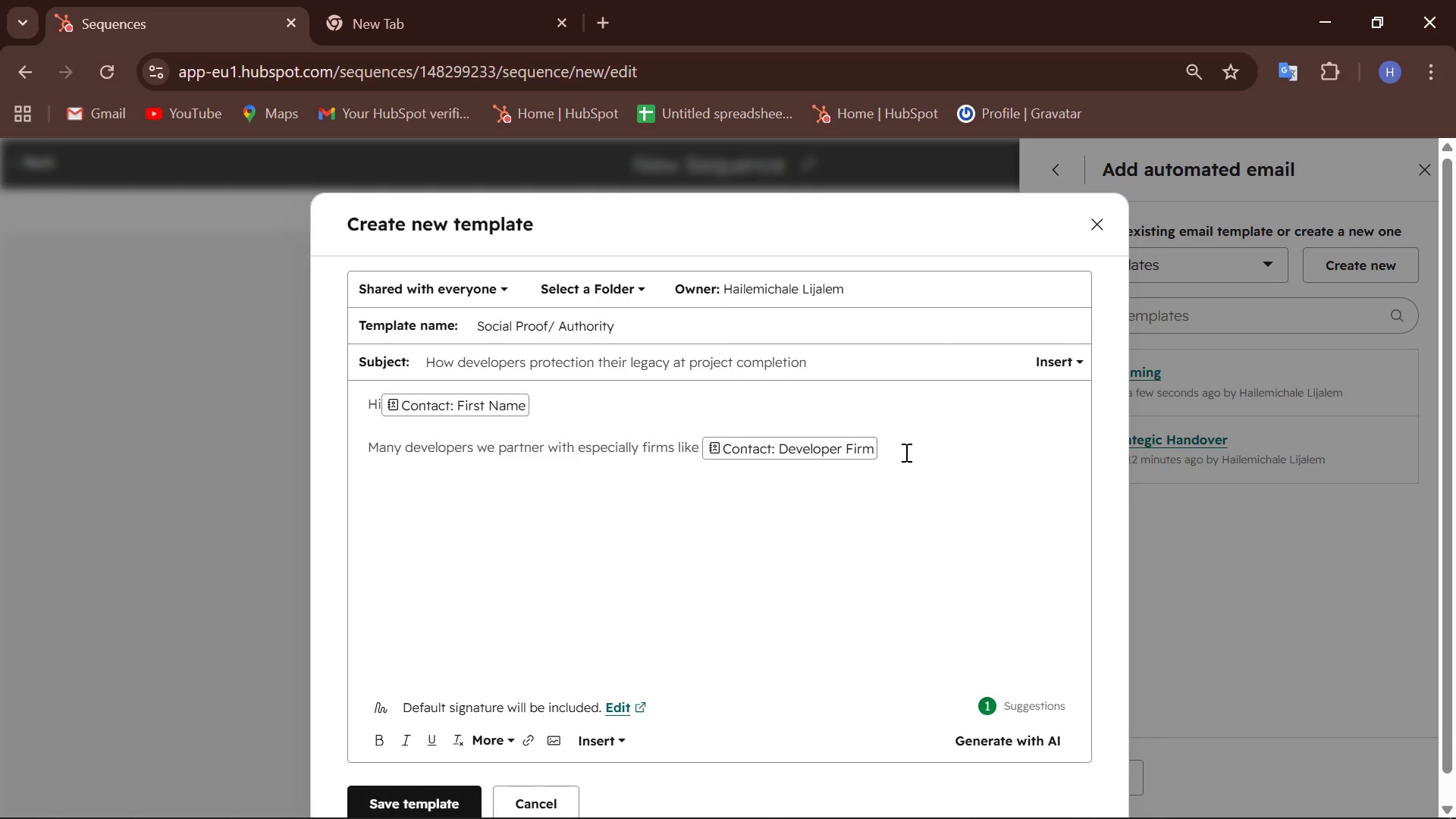 
type( viw )
 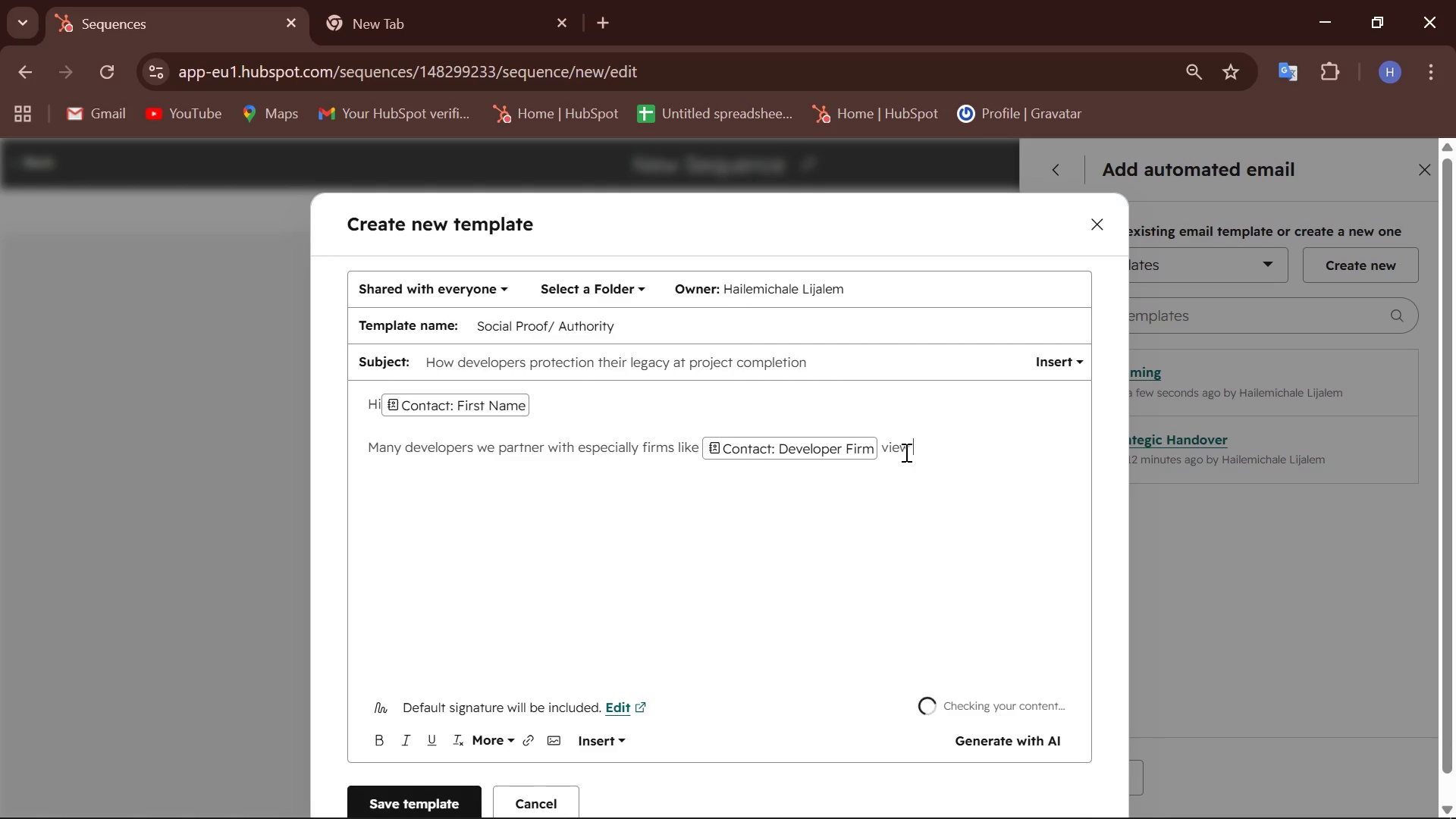 
hold_key(key=E, duration=0.33)
 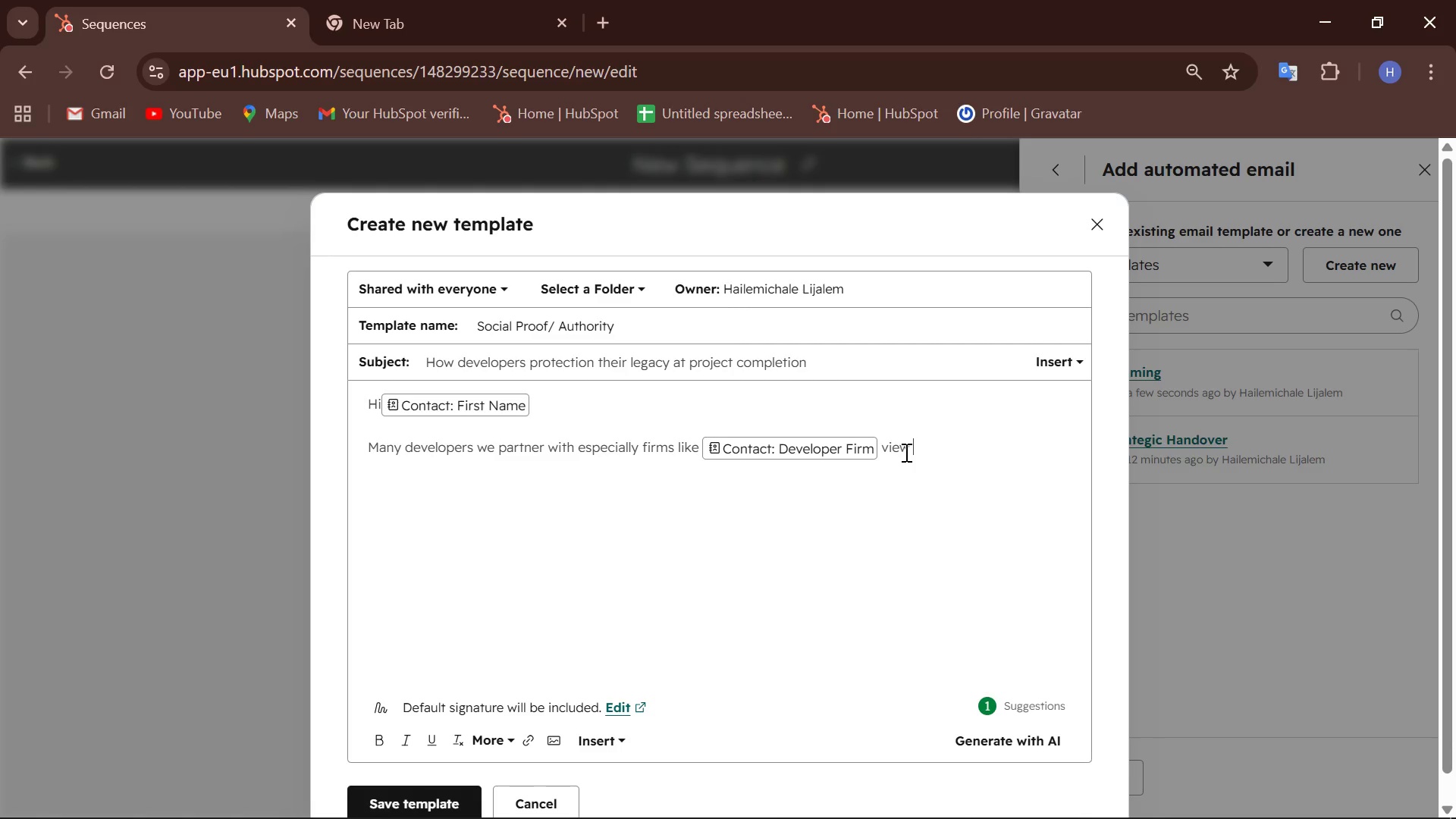 
type(the final phase of )
 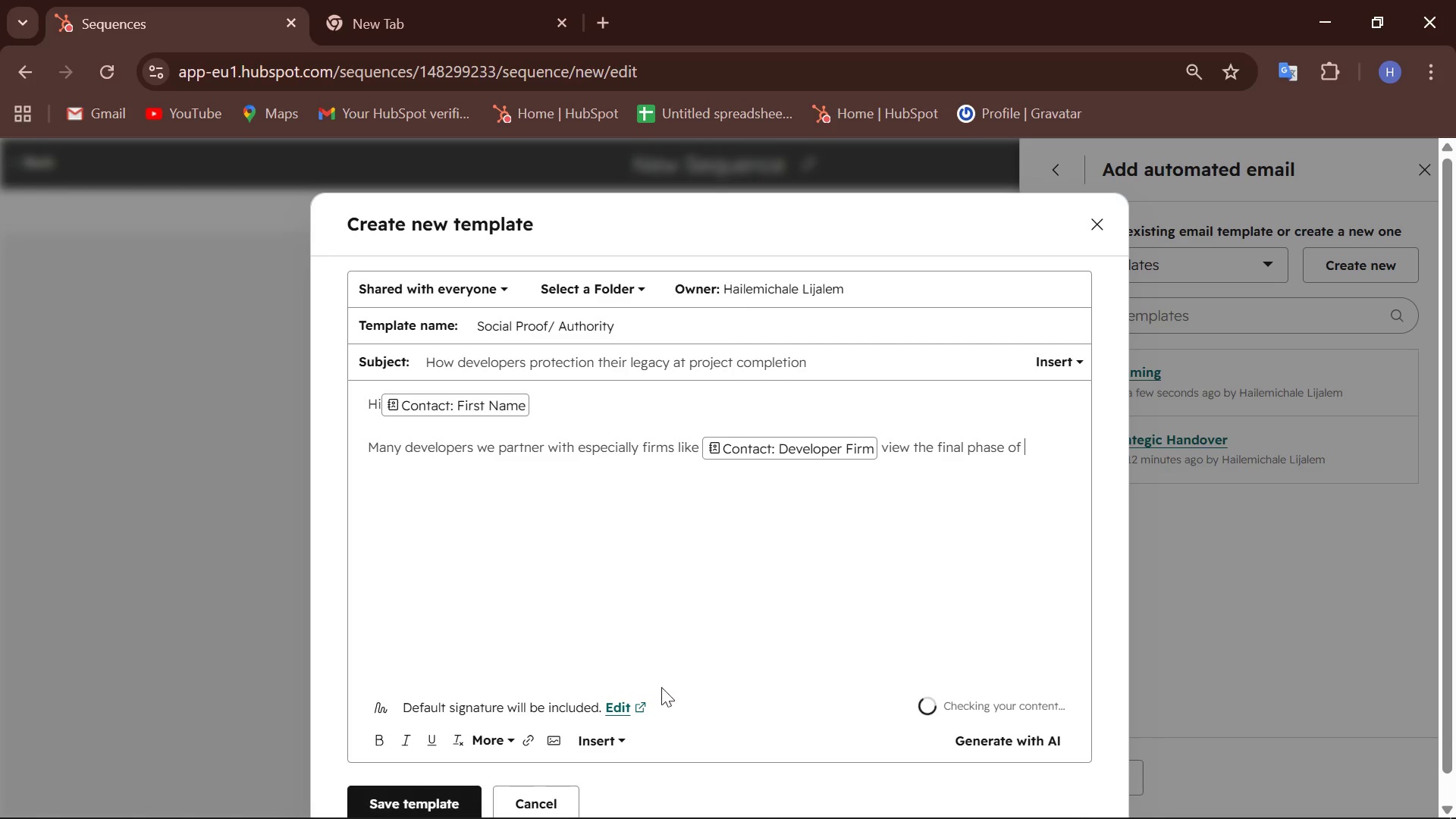 
left_click([606, 745])
 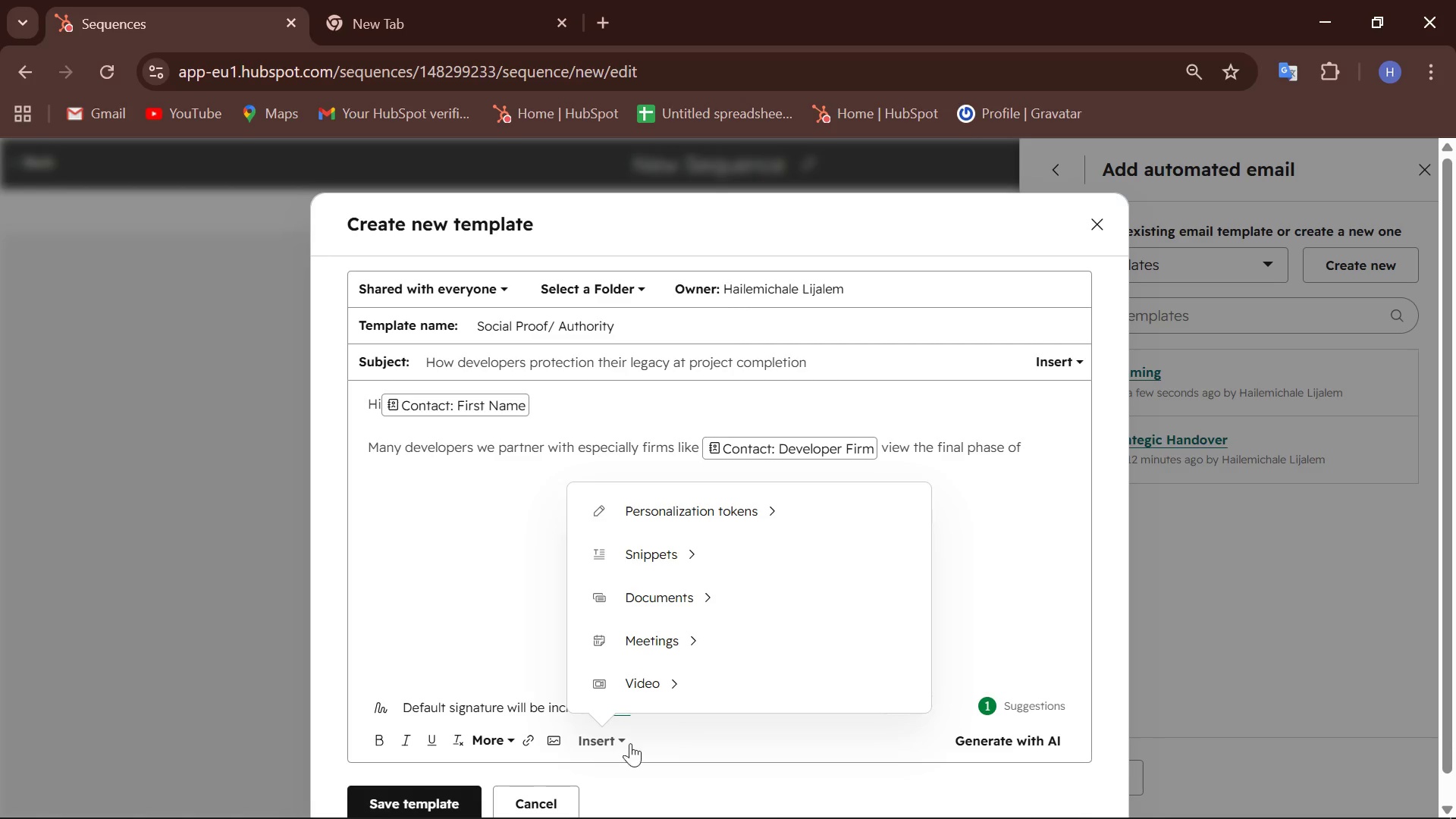 
left_click([735, 506])
 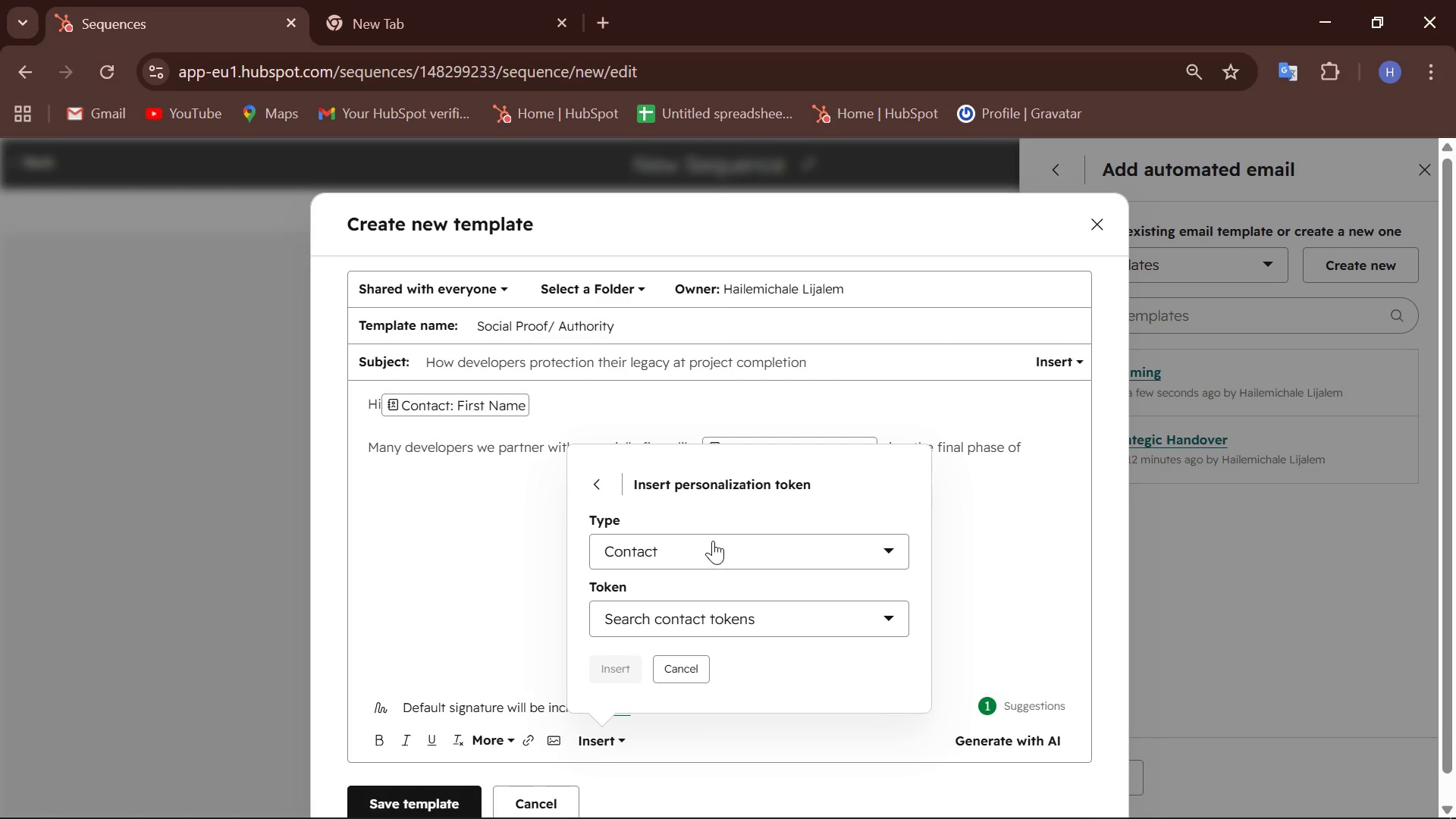 
mouse_move([740, 582])
 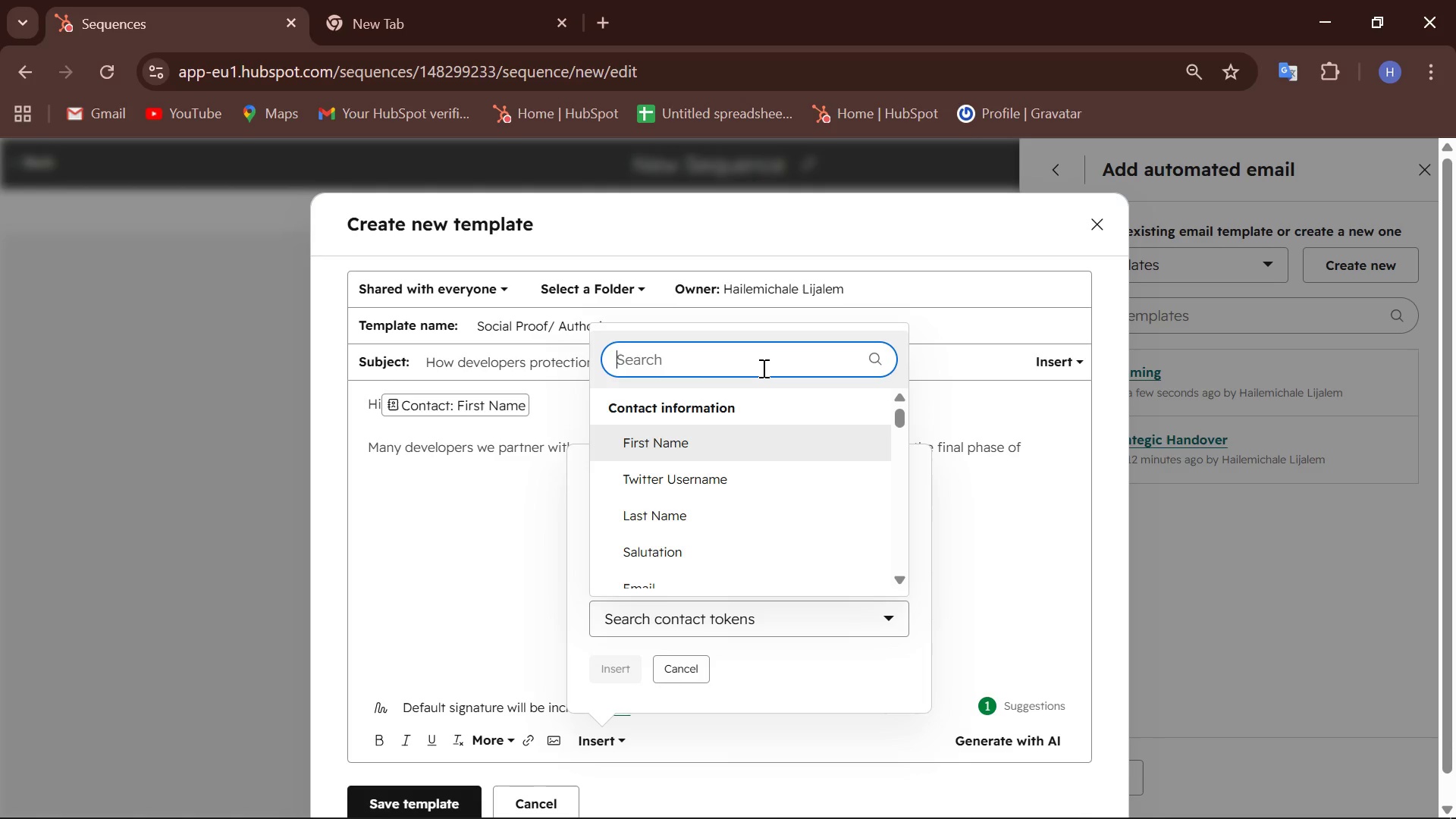 
type(target)
 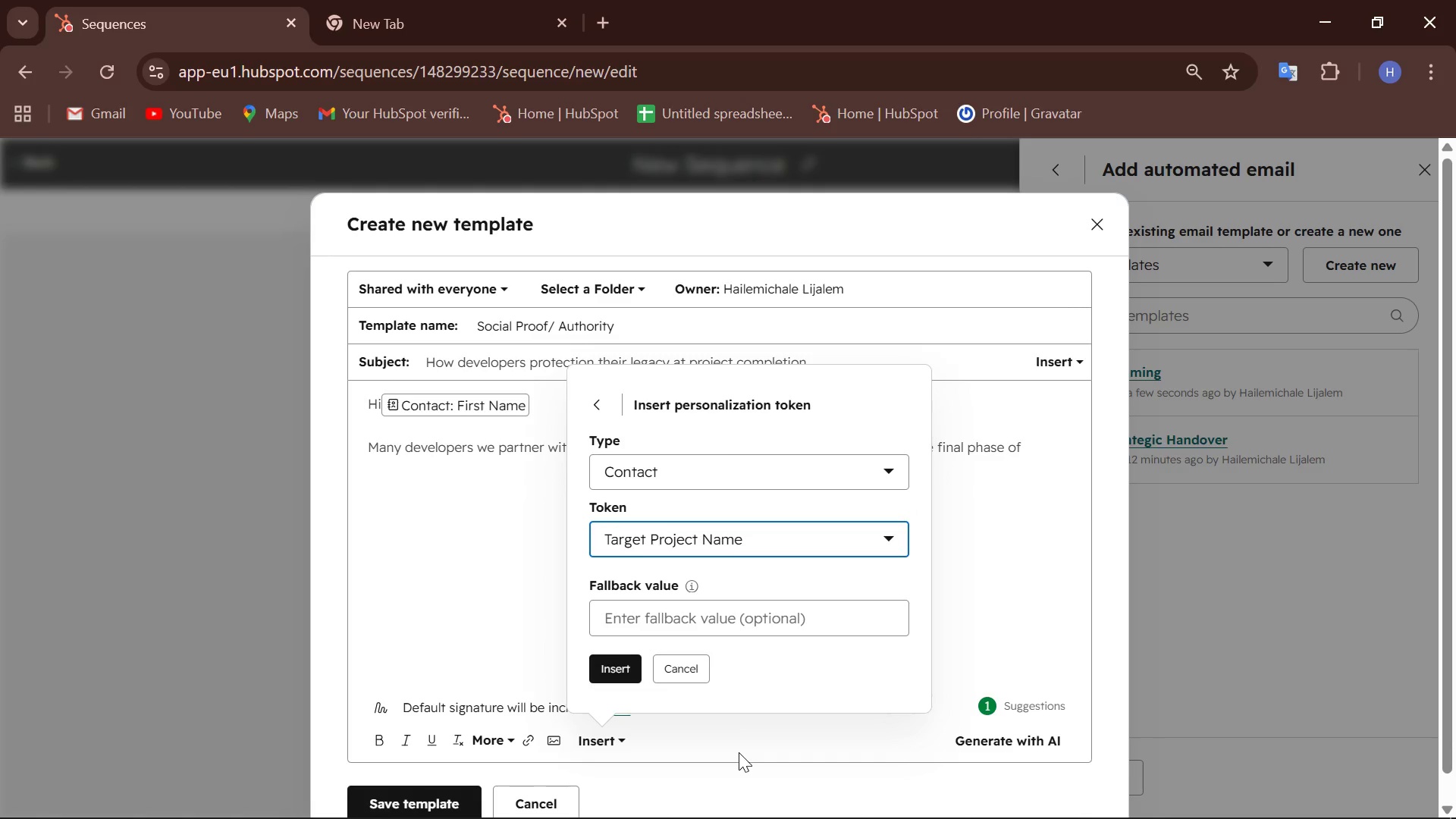 
left_click([598, 676])
 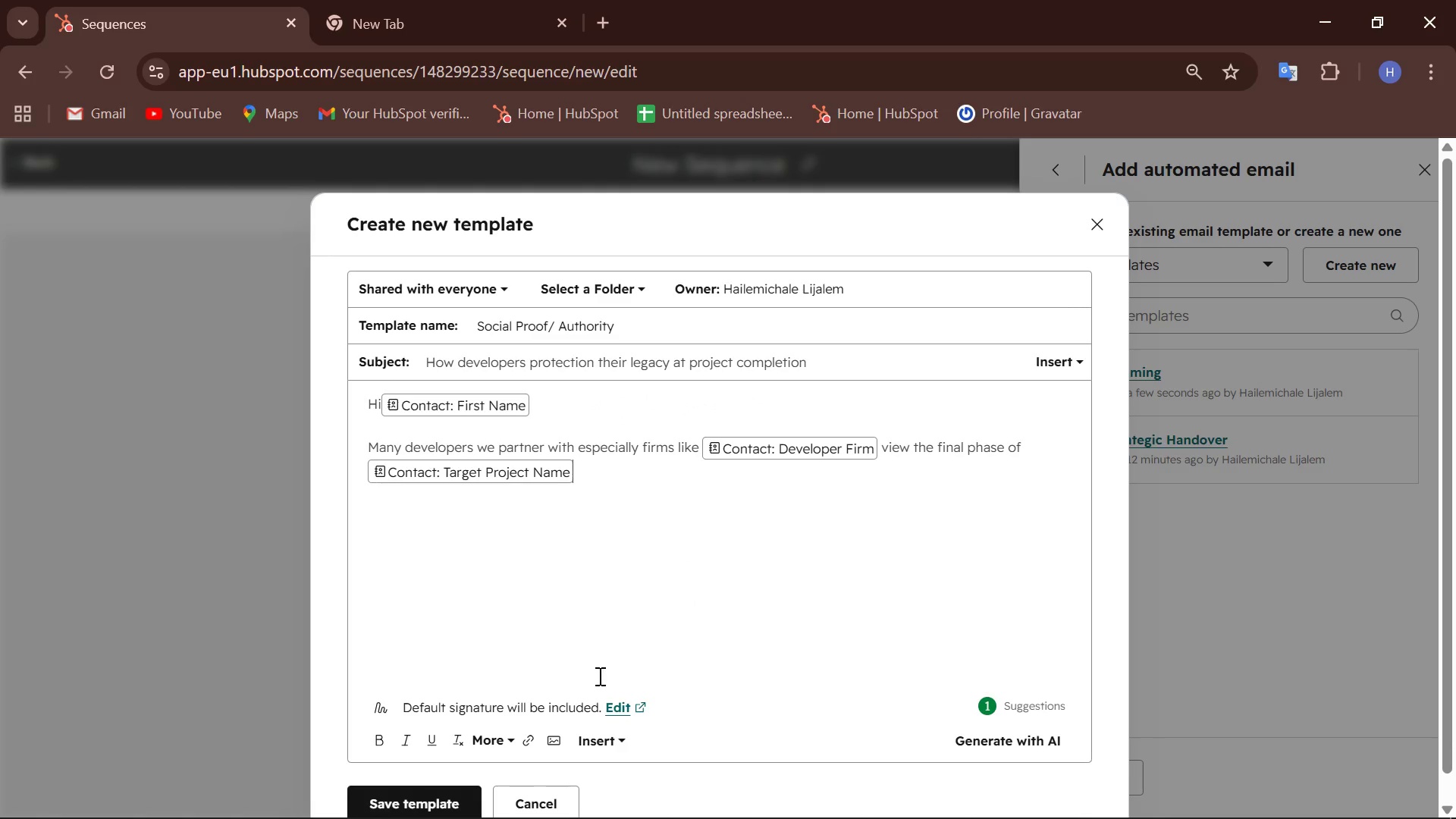 
type( as part of their )
 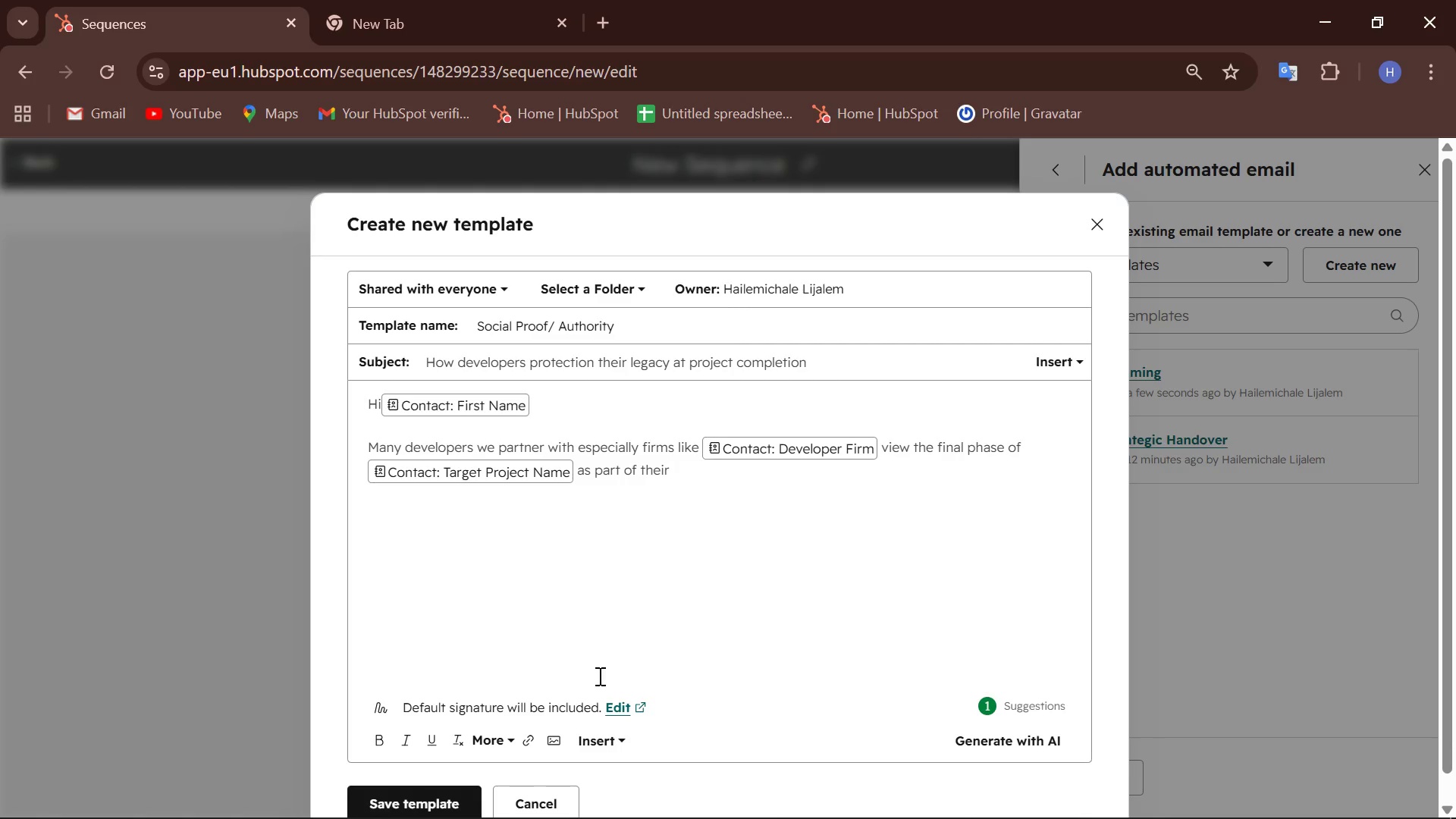 
type(long-term brs)
key(Backspace)
type(and strategy.)
 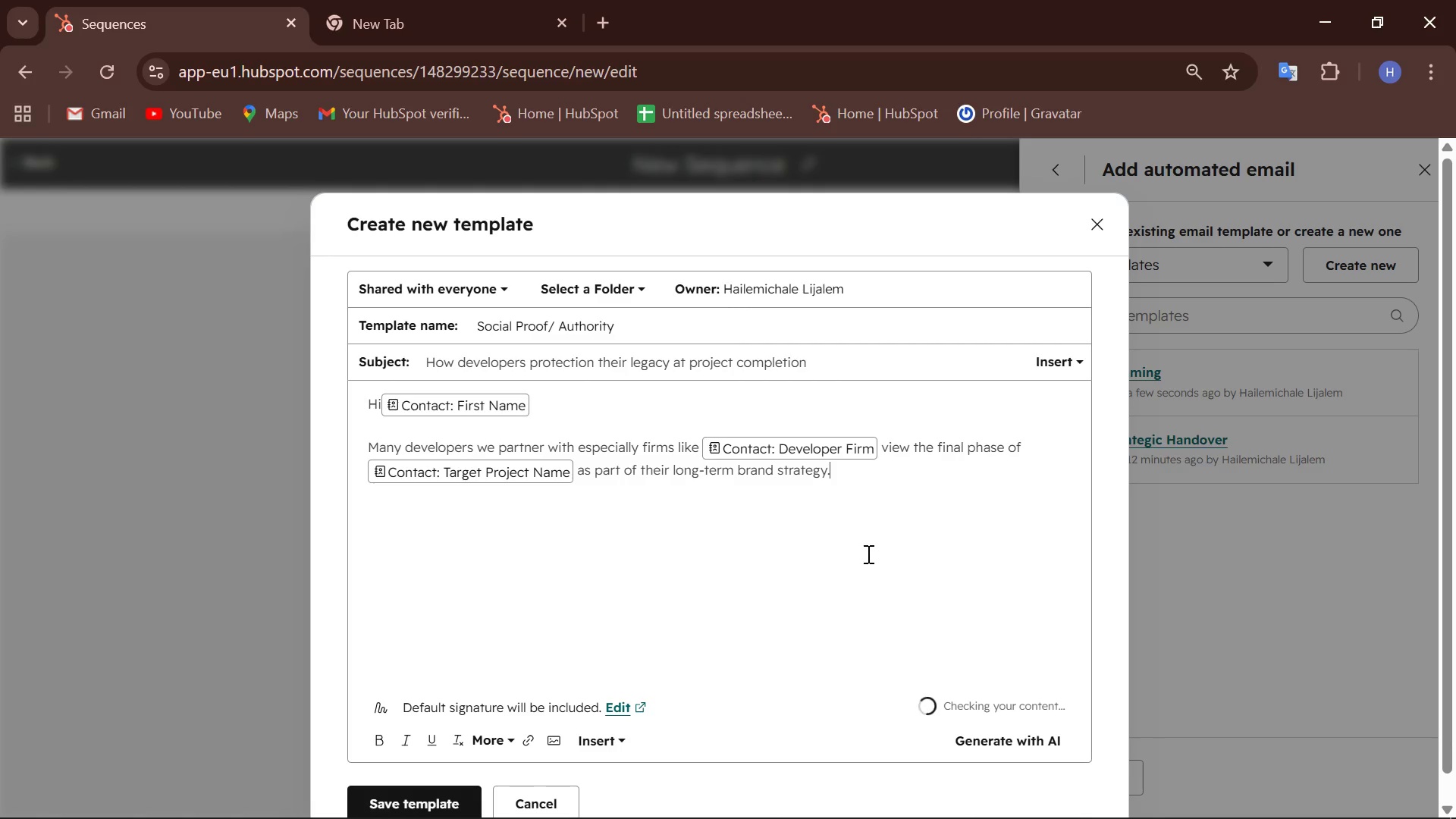 
key(Enter)
 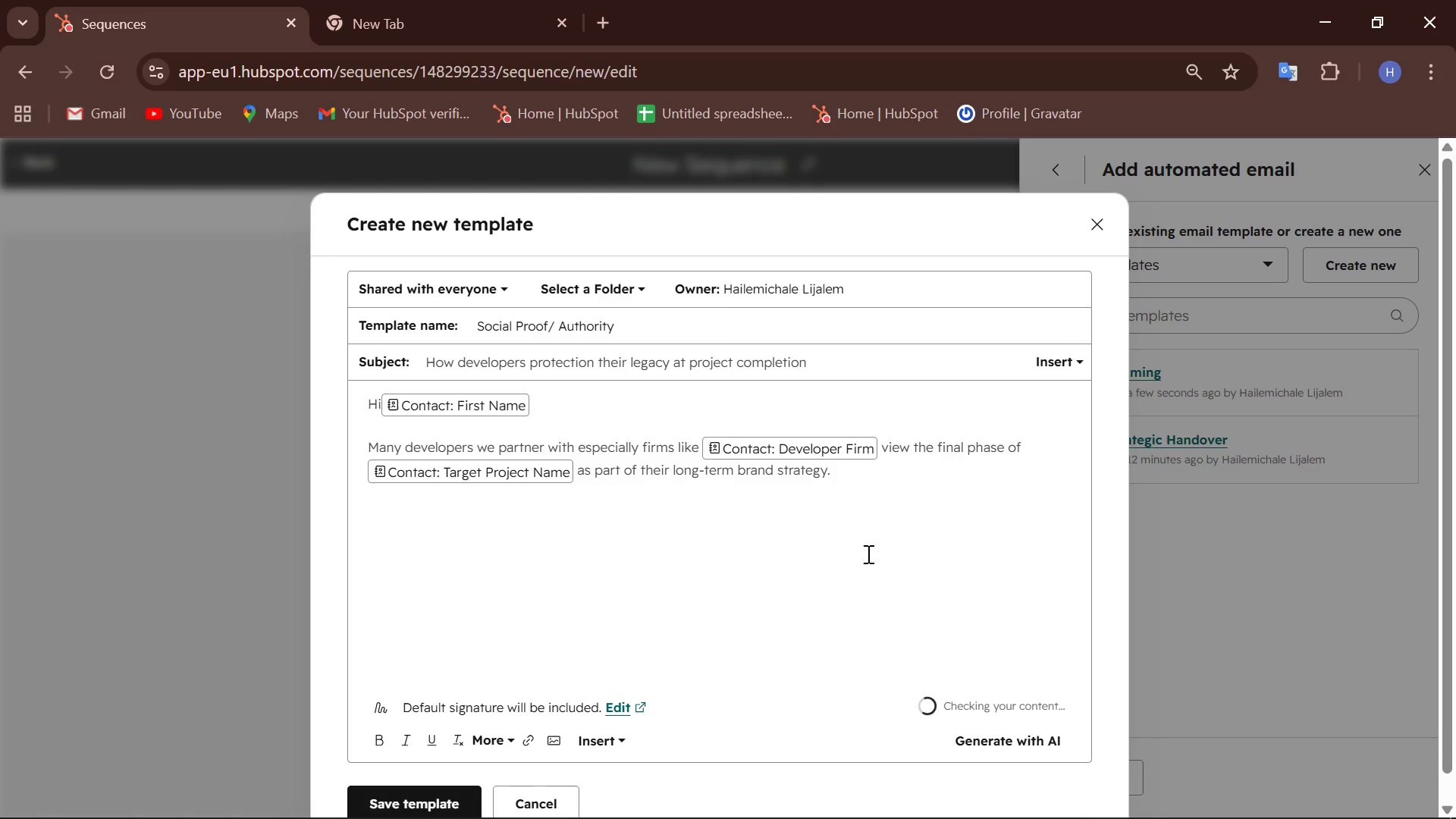 
key(Enter)
 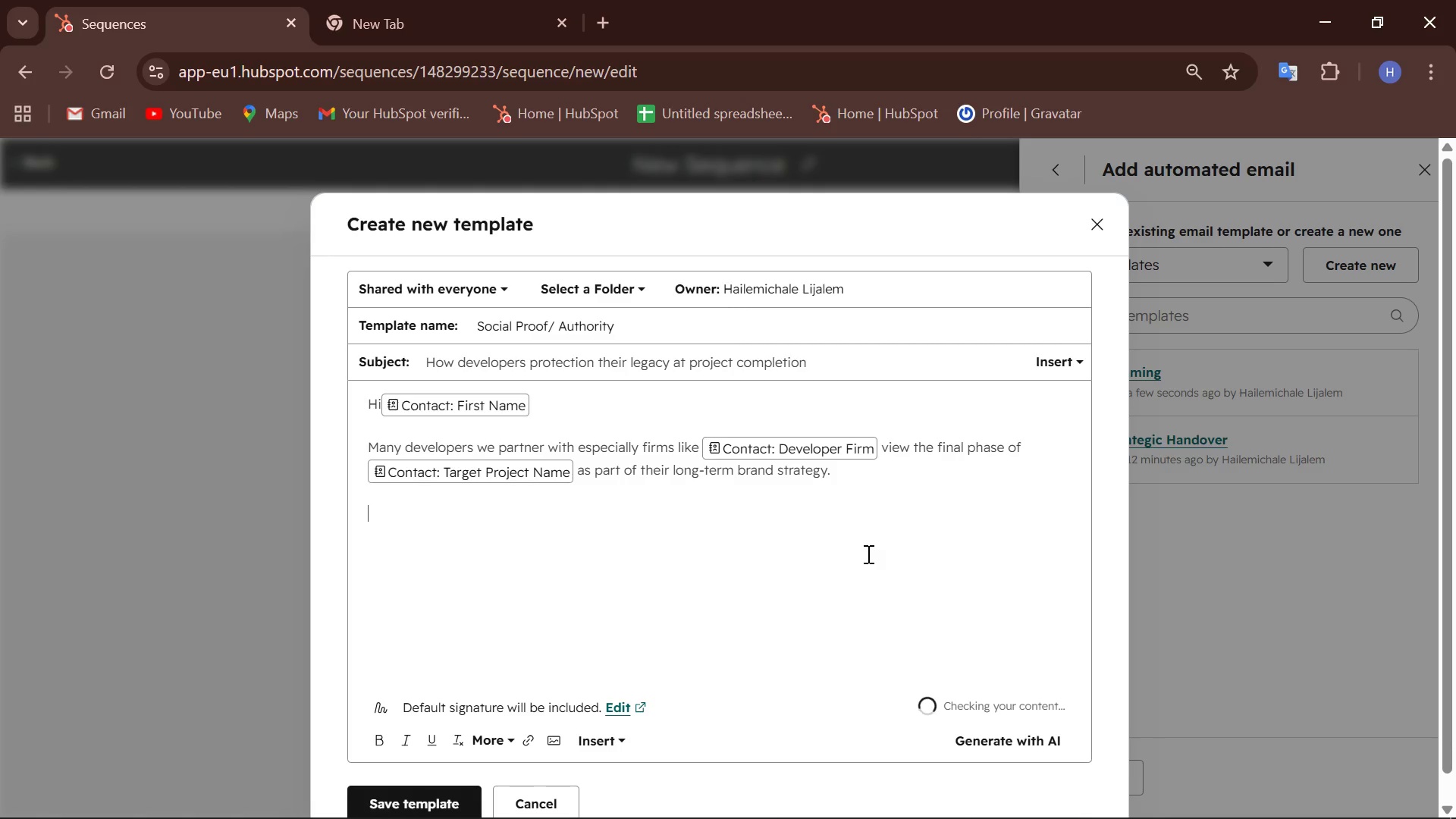 
type(A well )
key(Backspace)
type(-managed HOA transition:)
 